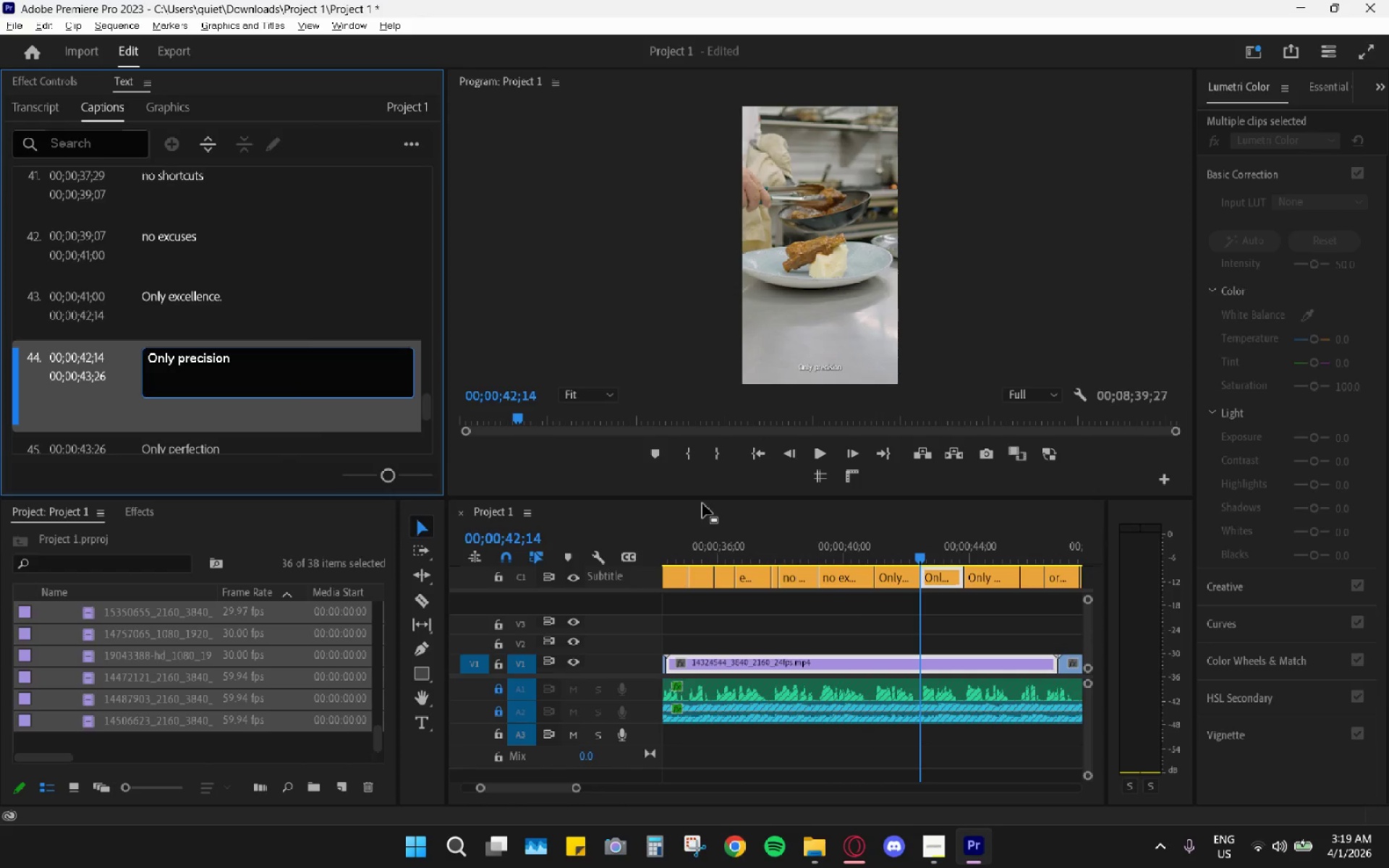 
key(Period)
 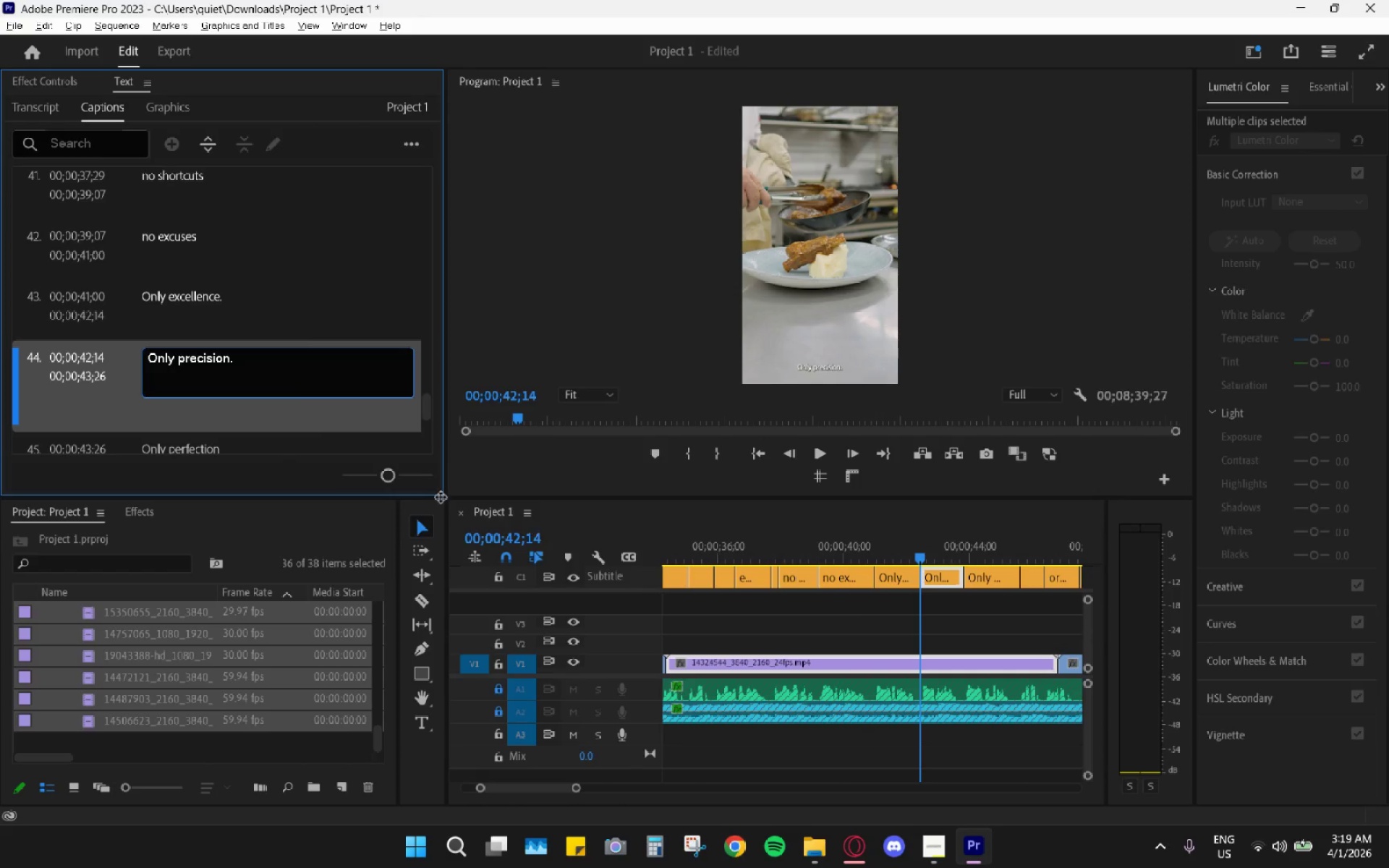 
key(Alt+AltLeft)
 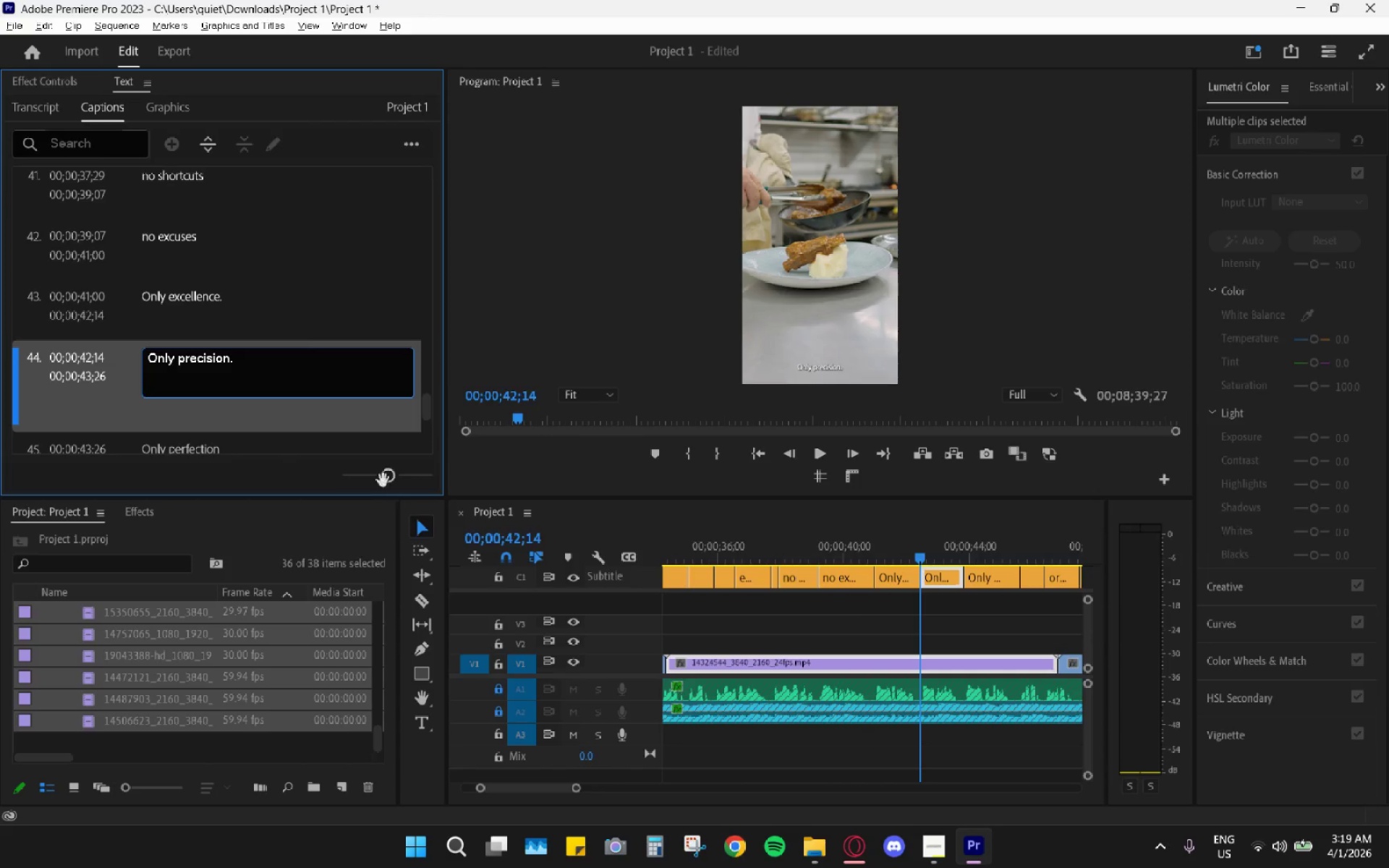 
key(Alt+Tab)
 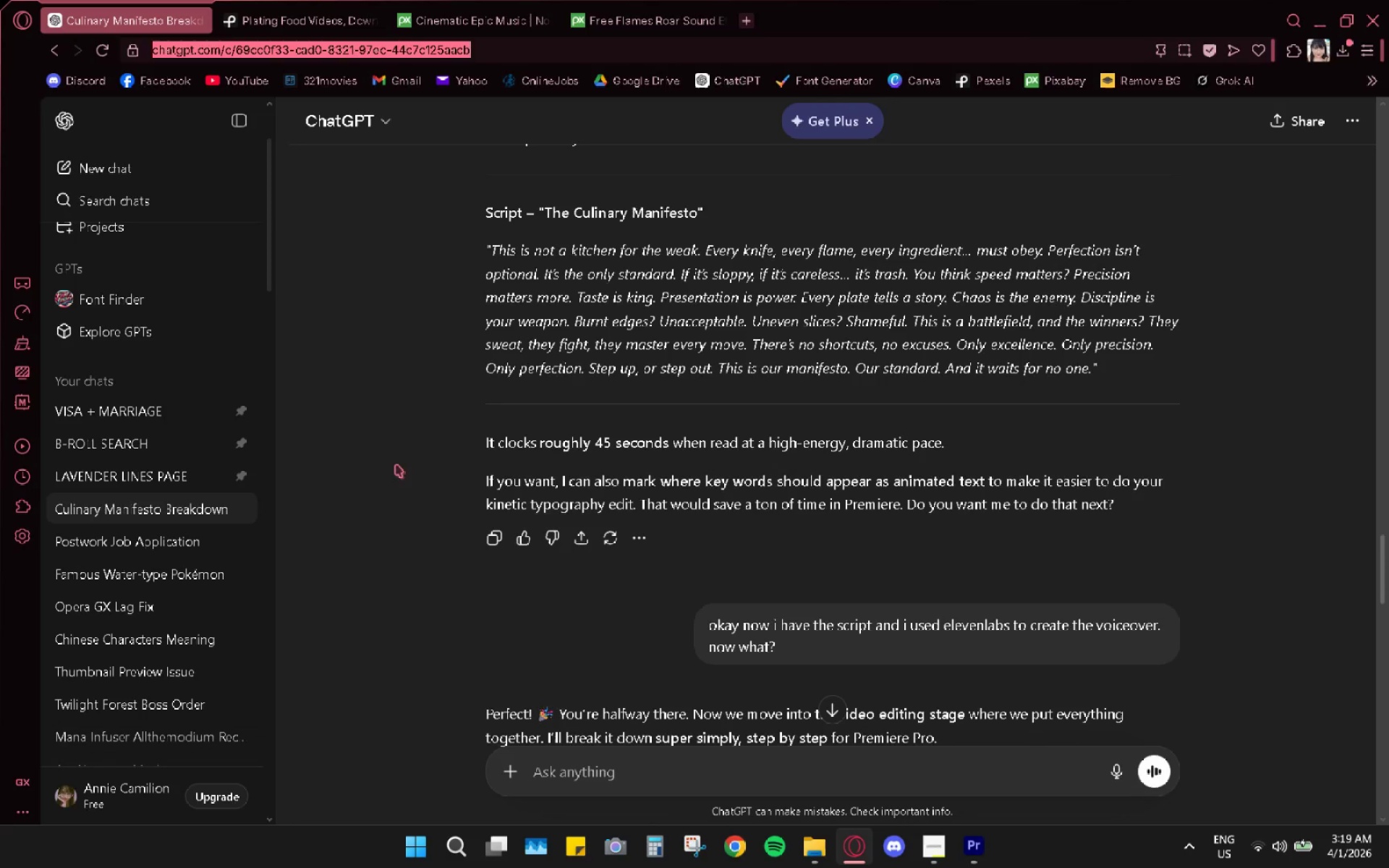 
key(Alt+AltLeft)
 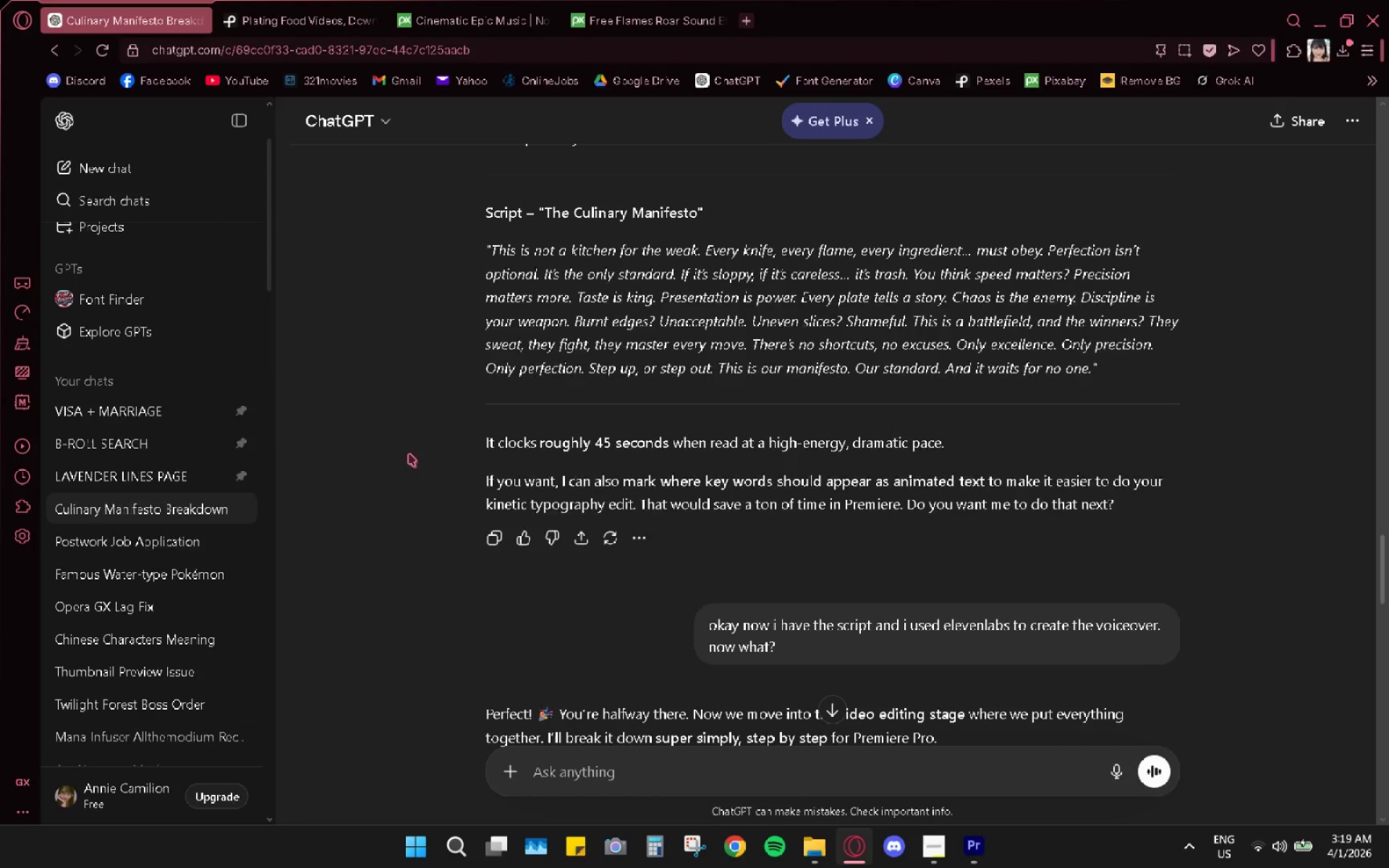 
key(Alt+Tab)
 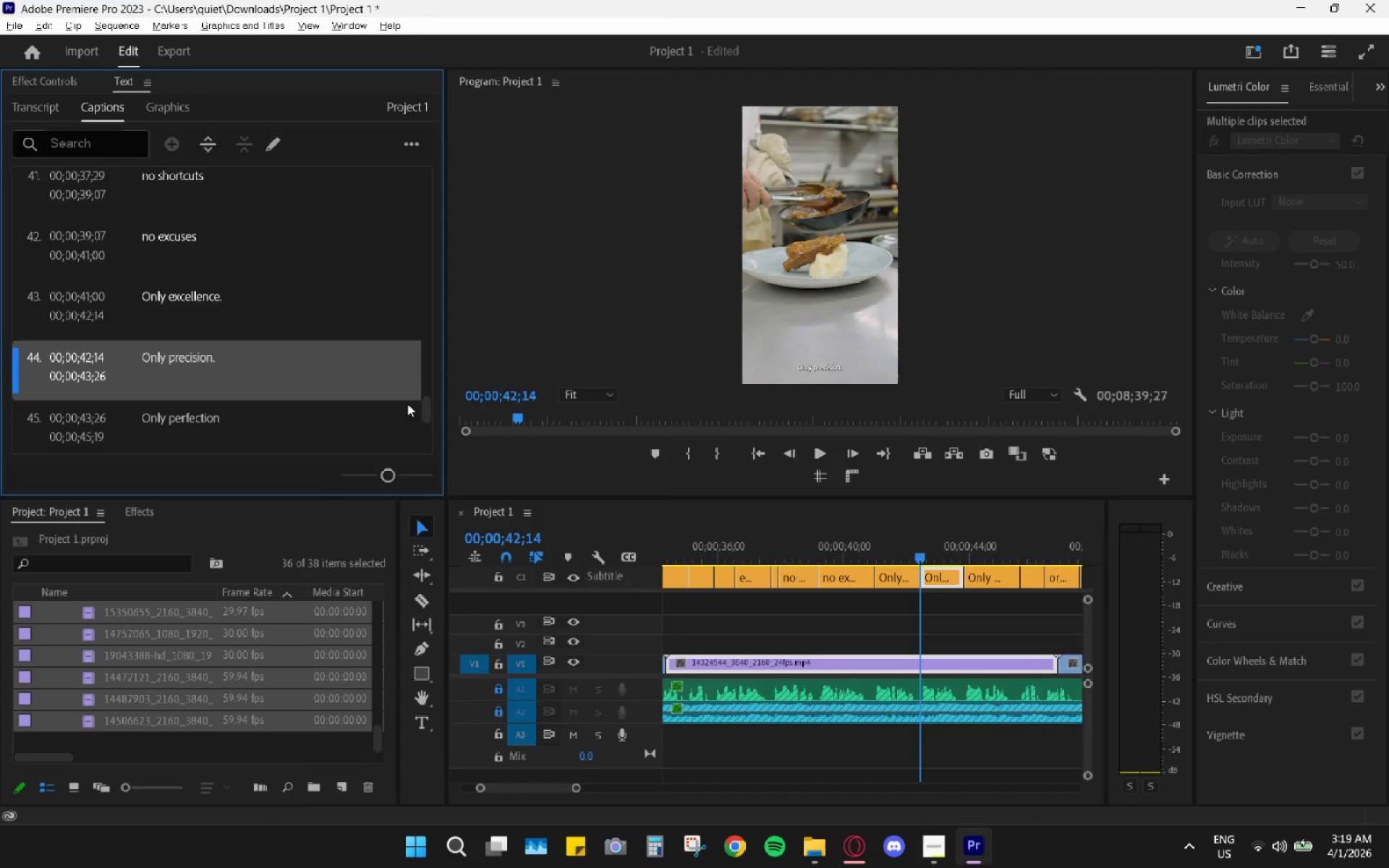 
scroll: coordinate [359, 396], scroll_direction: down, amount: 1.0
 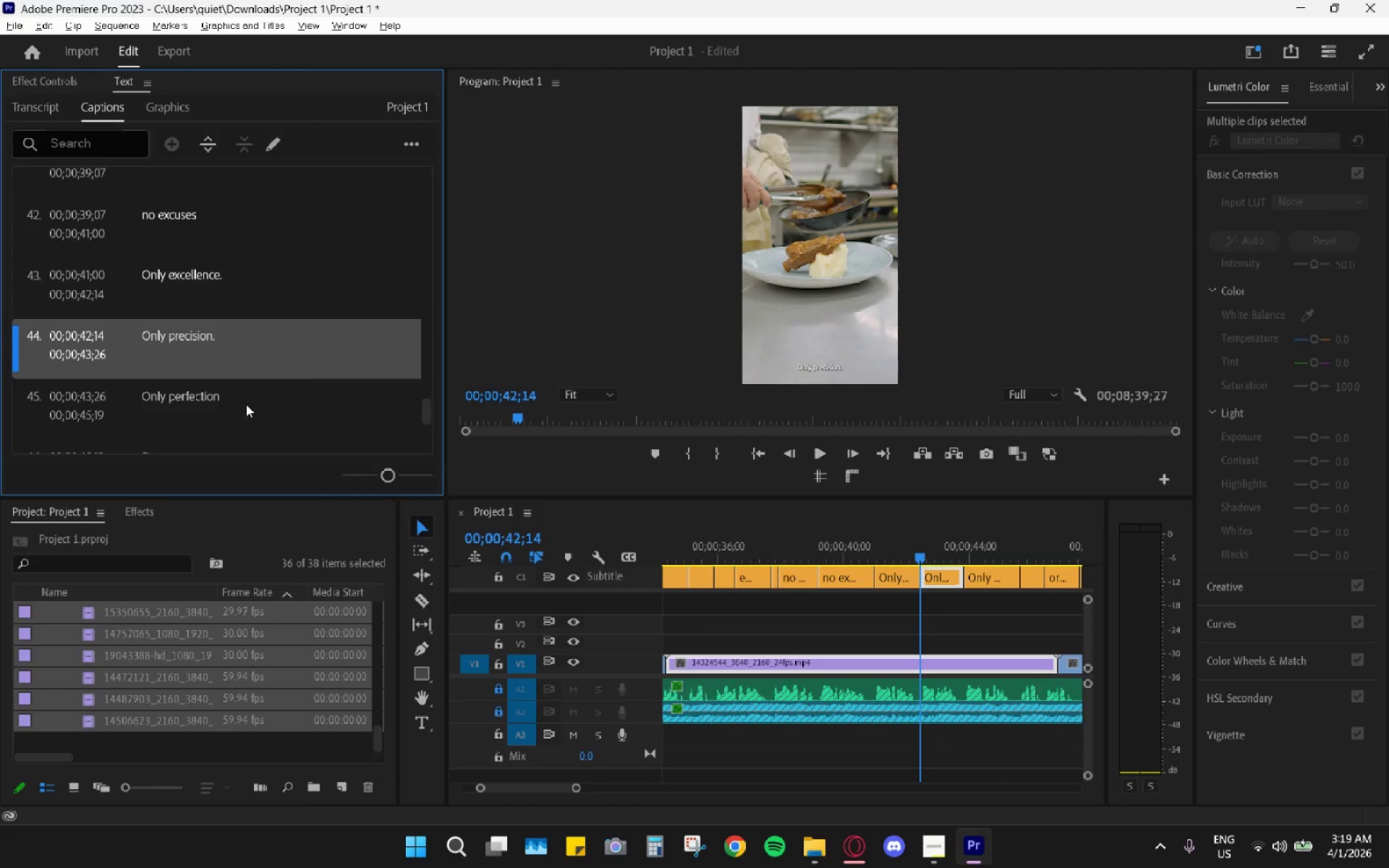 
double_click([246, 404])
 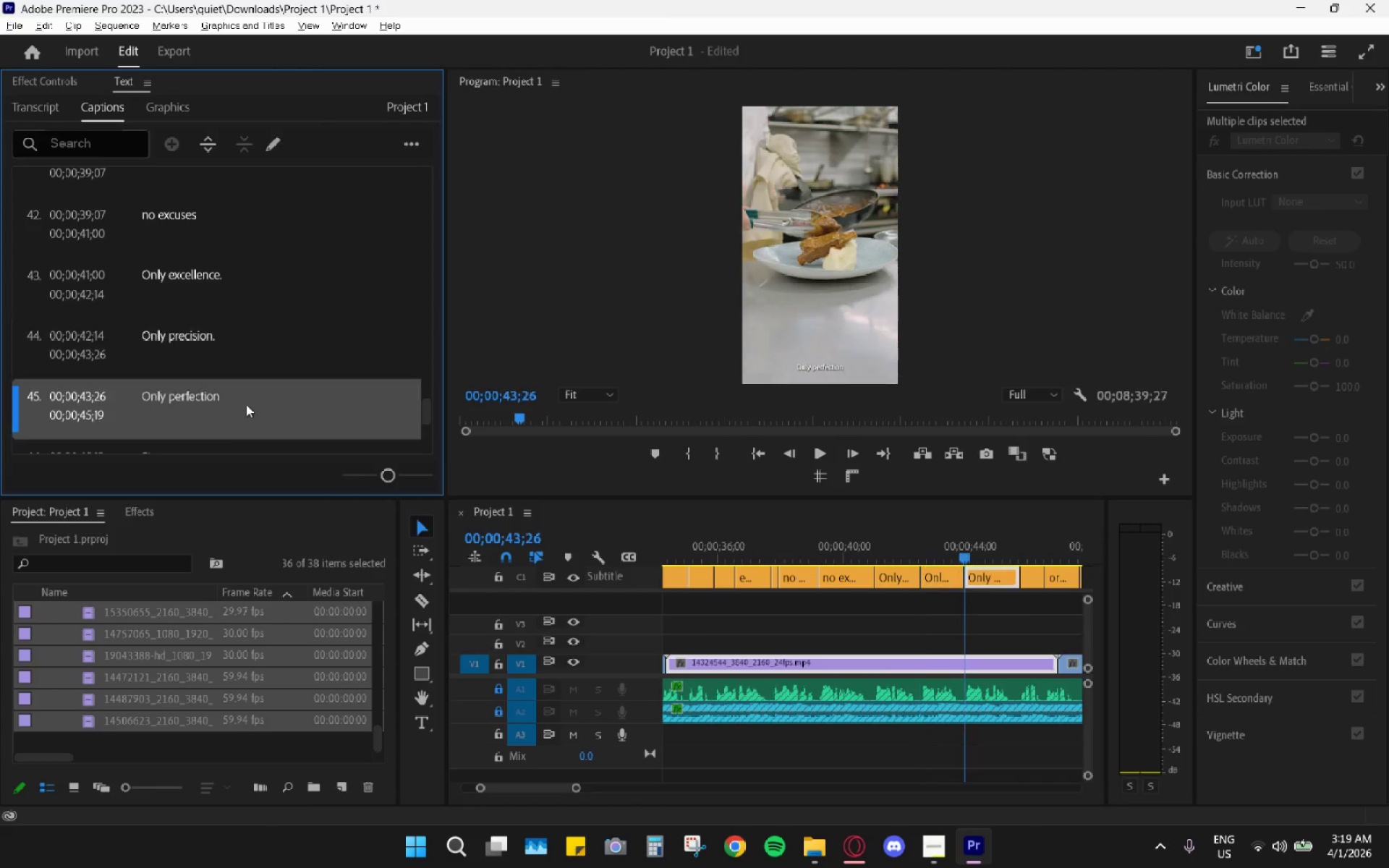 
triple_click([246, 404])
 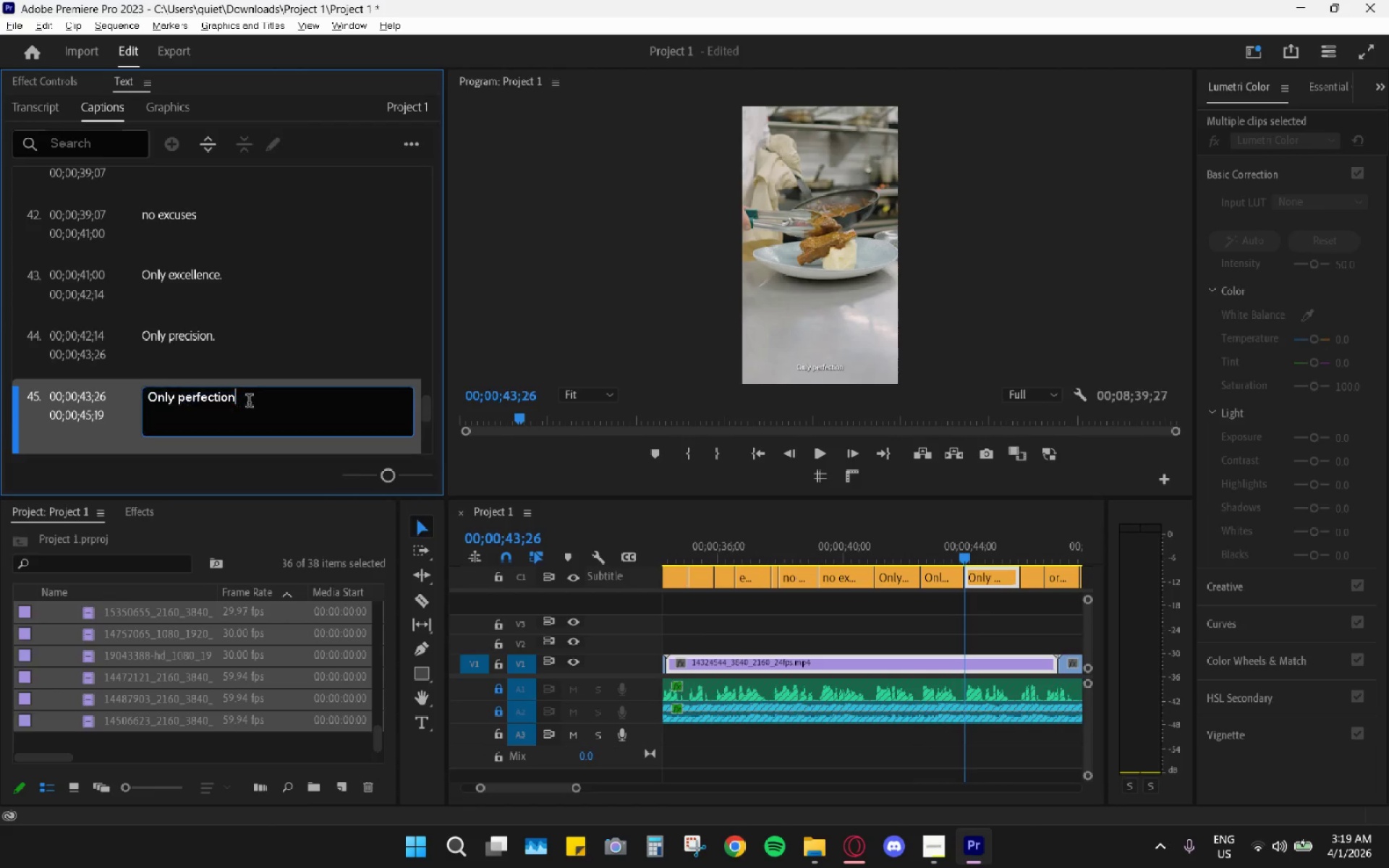 
triple_click([249, 401])
 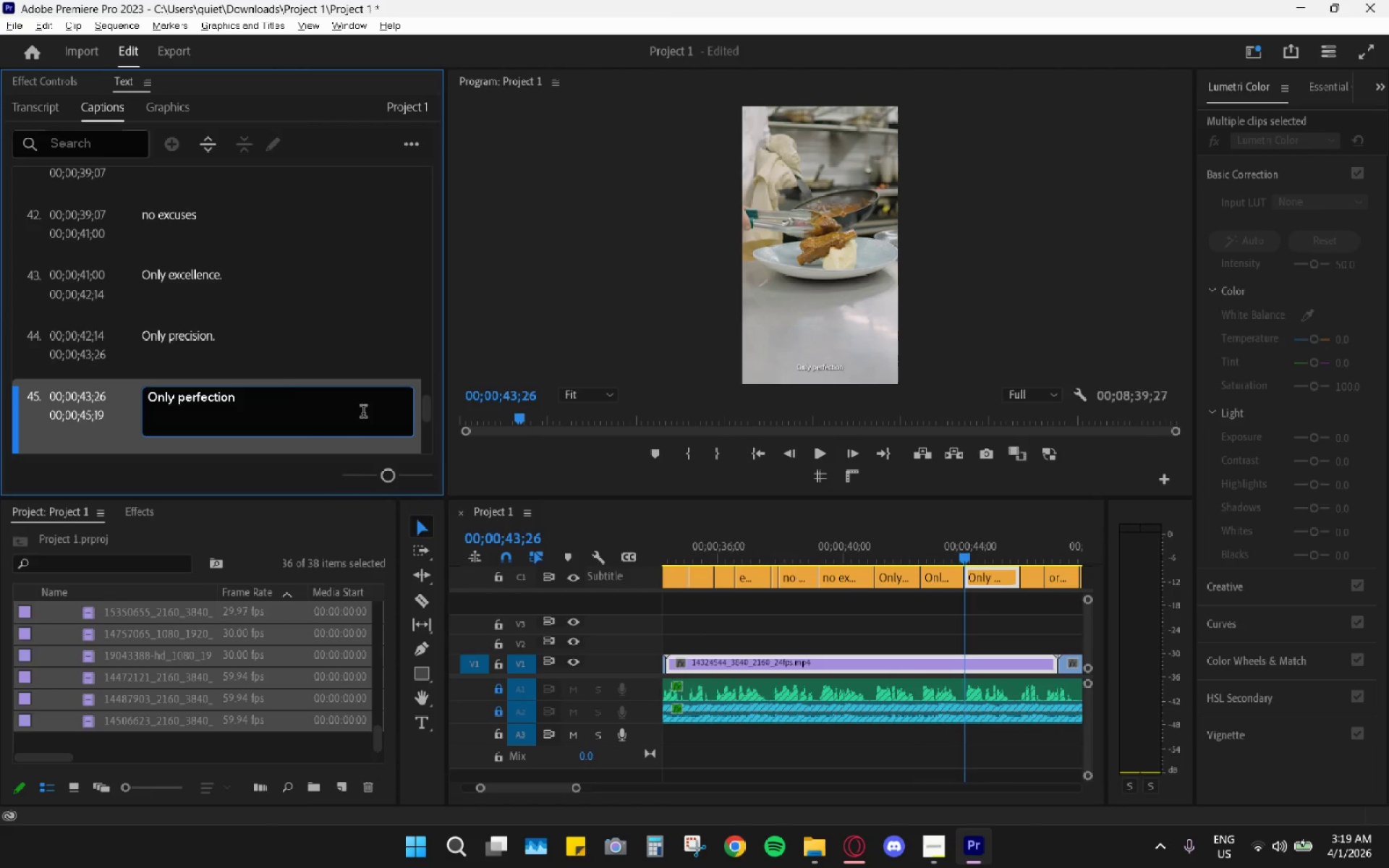 
key(Period)
 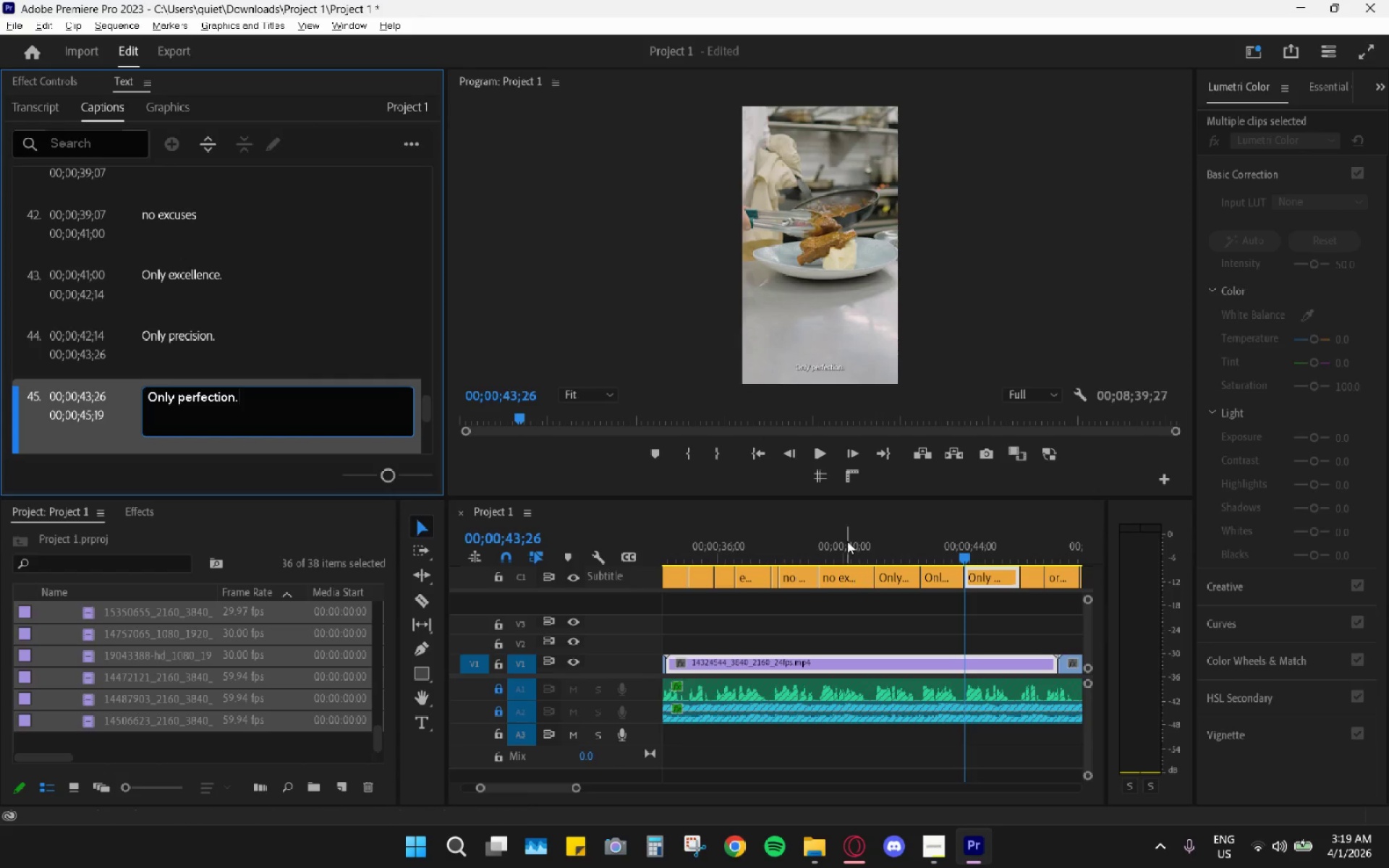 
key(Space)
 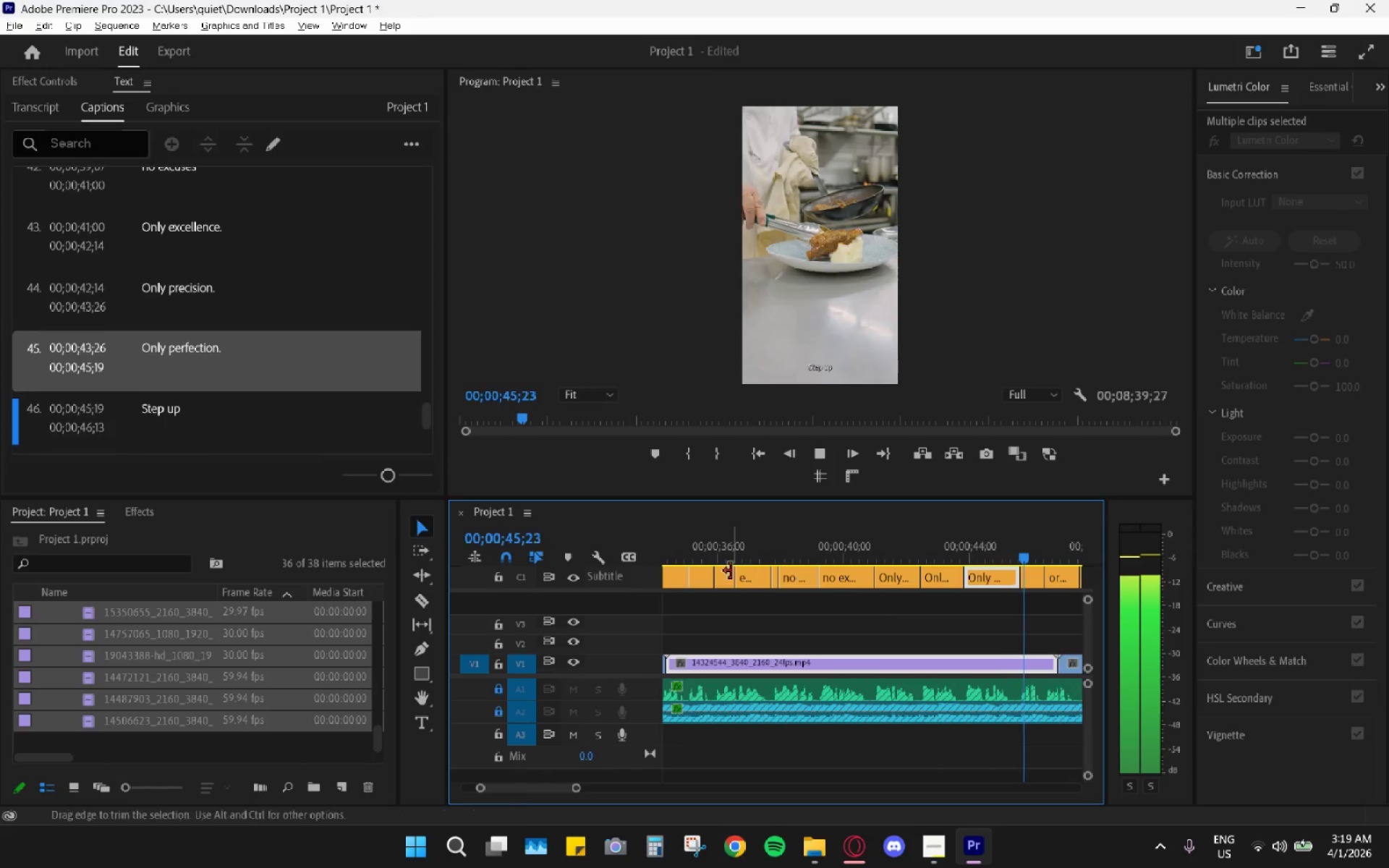 
wait(7.62)
 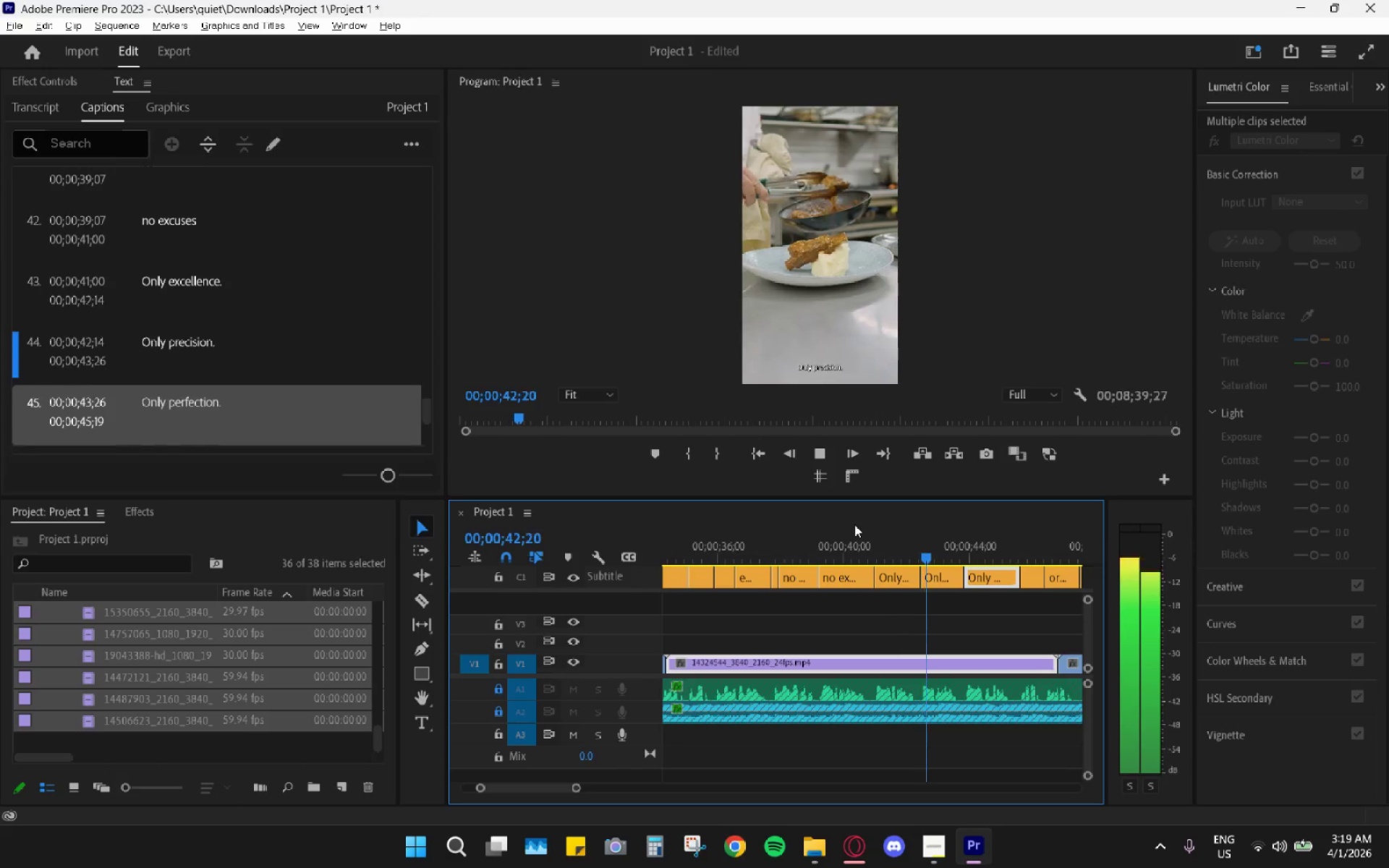 
key(Space)
 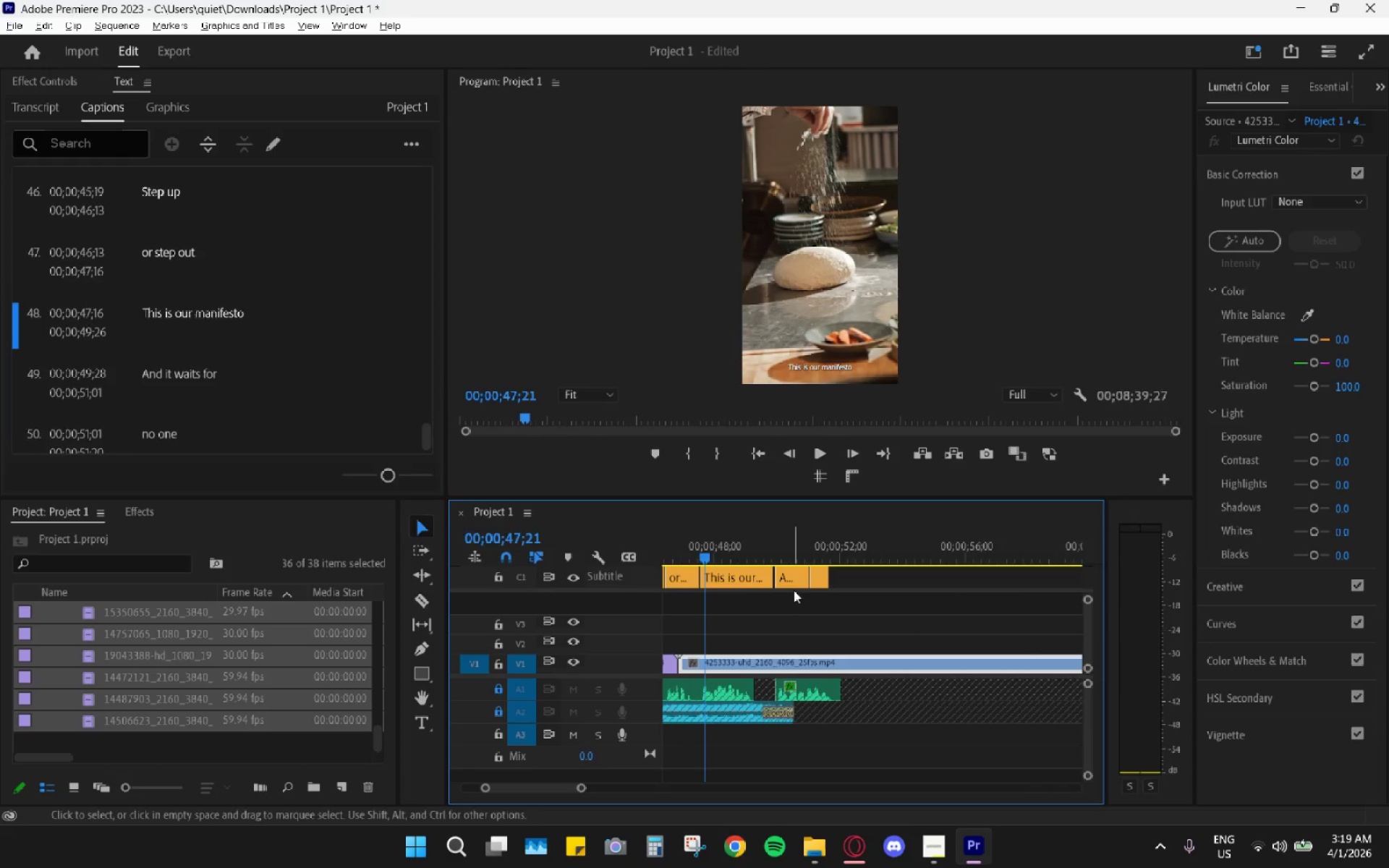 
key(Alt+AltLeft)
 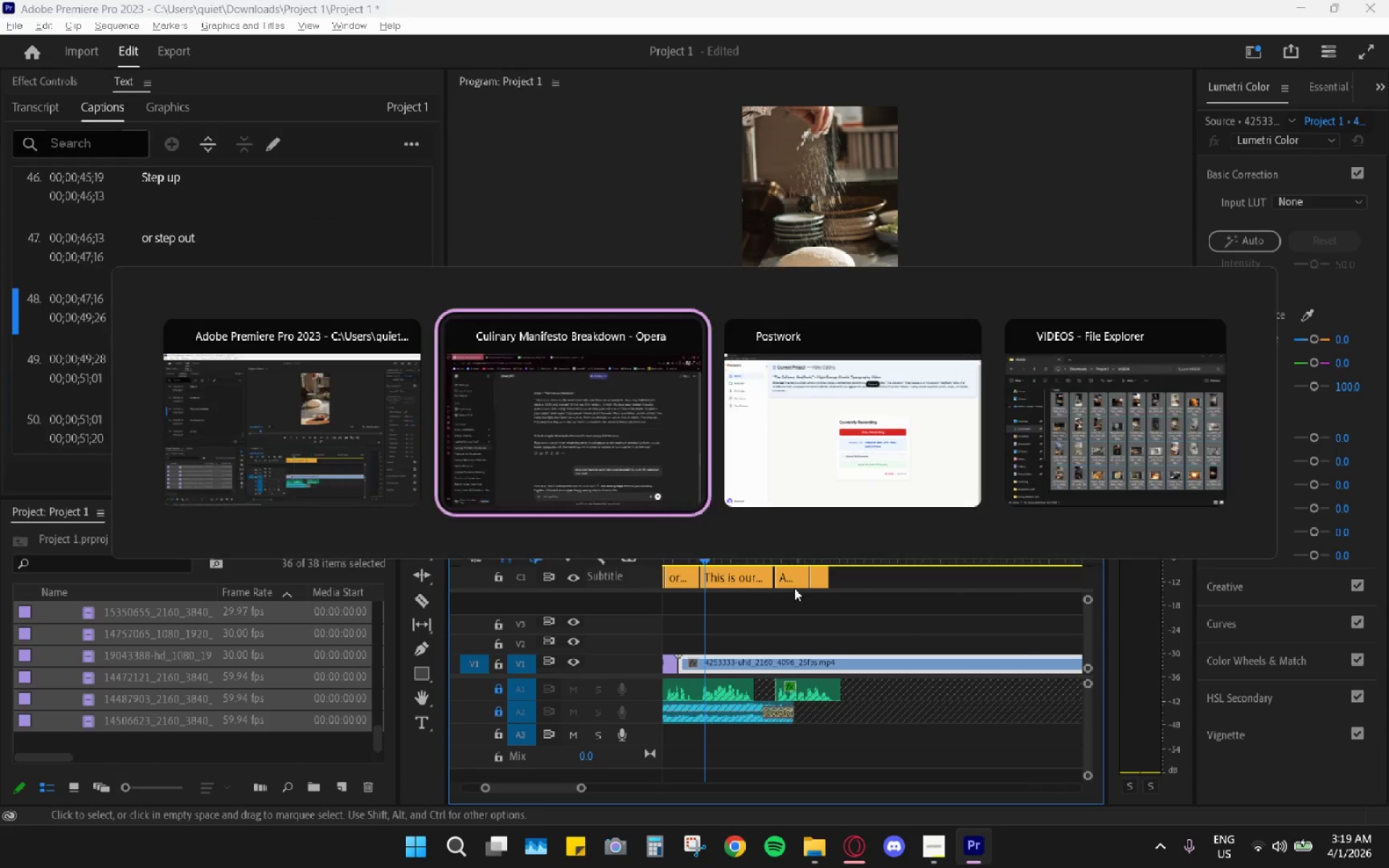 
key(Alt+Tab)
 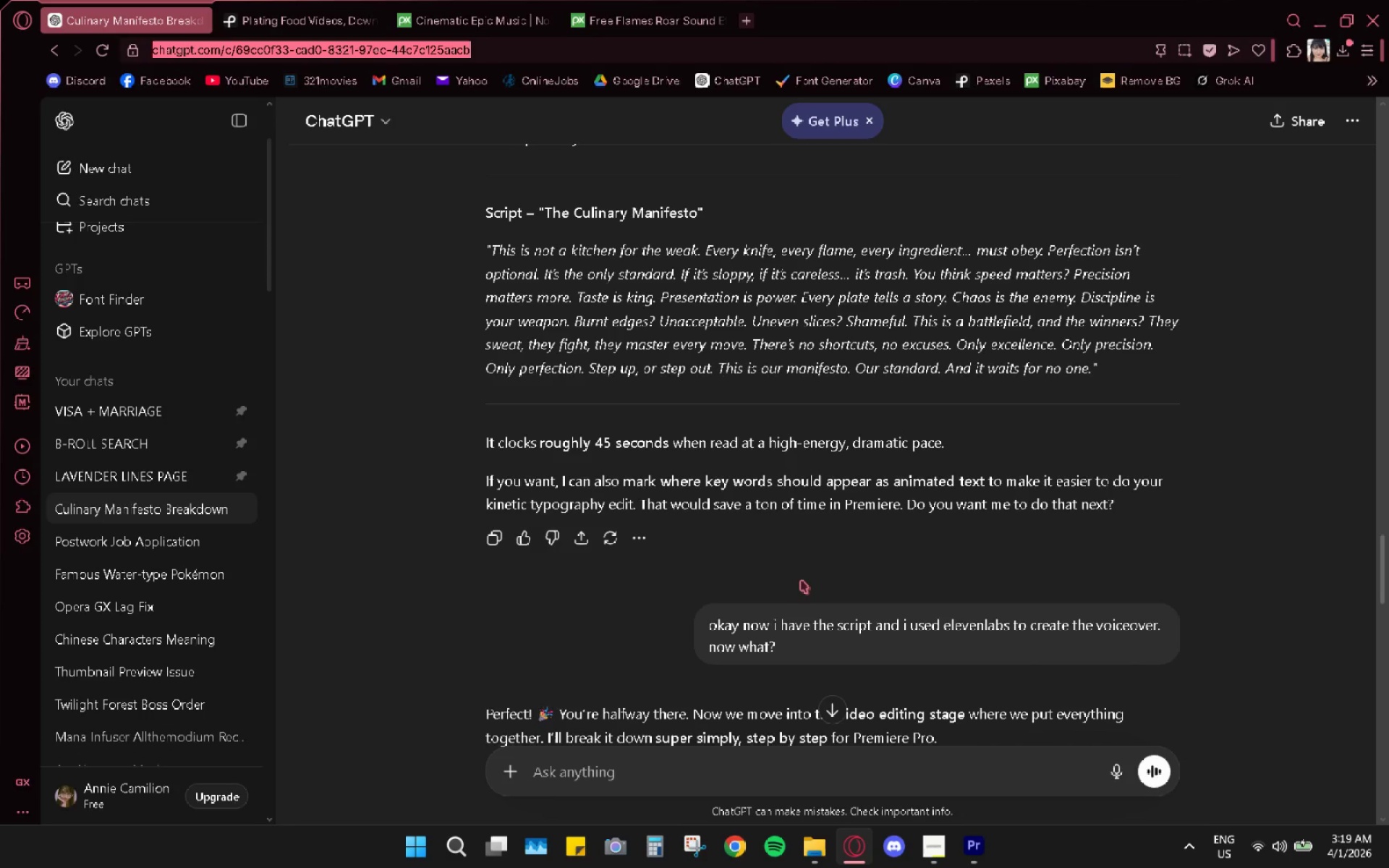 
key(Alt+Tab)
 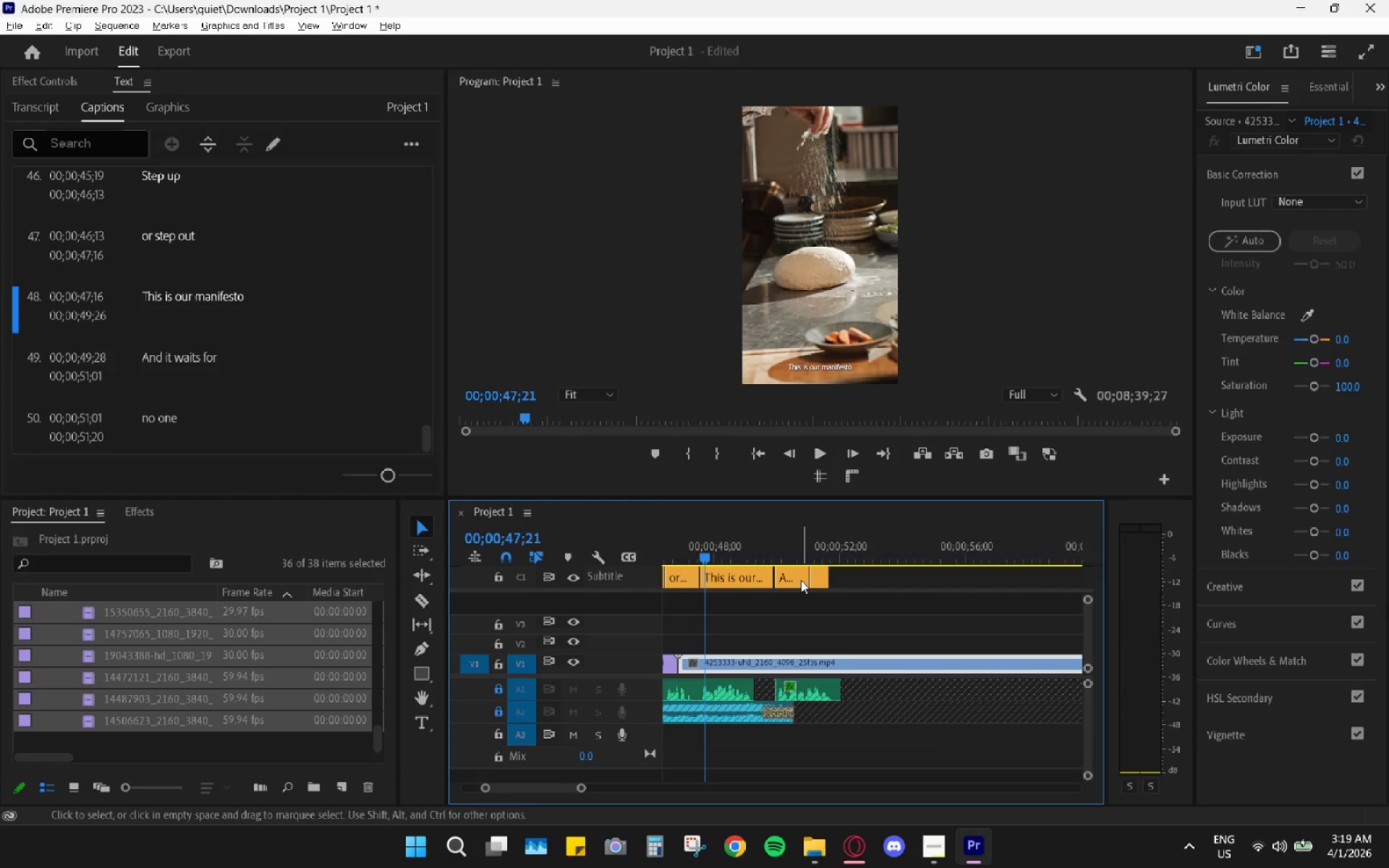 
key(Space)
 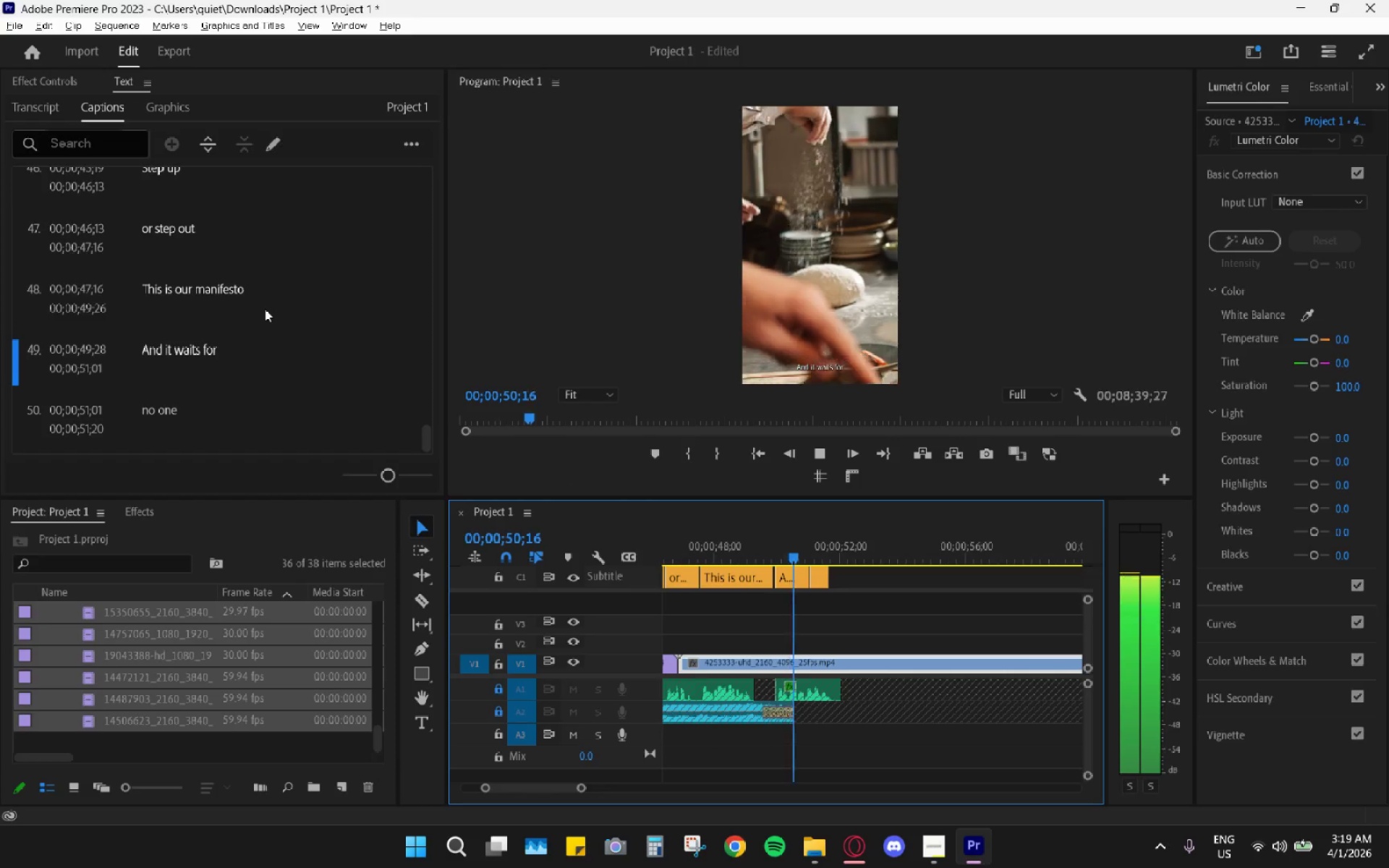 
key(Space)
 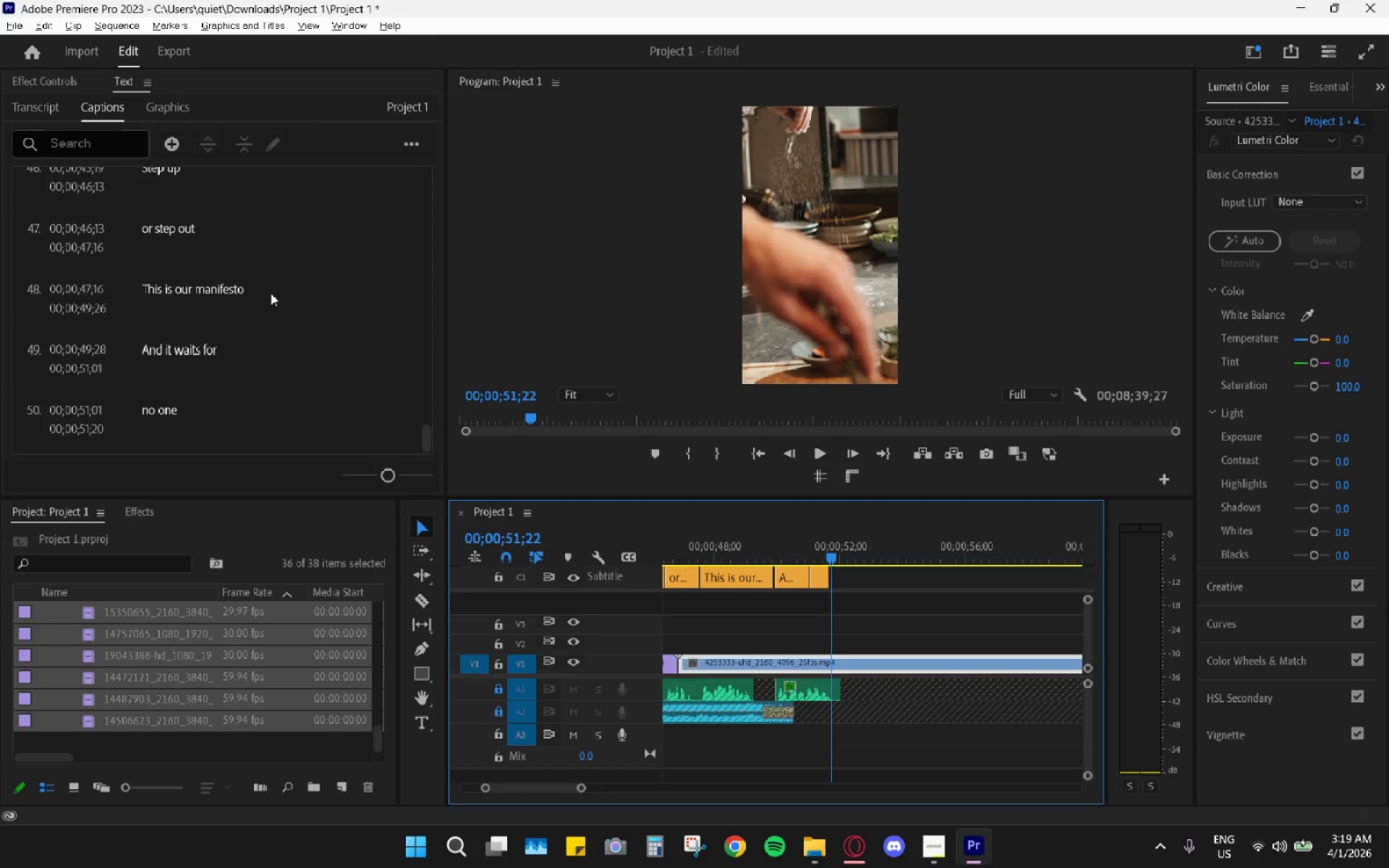 
double_click([271, 293])
 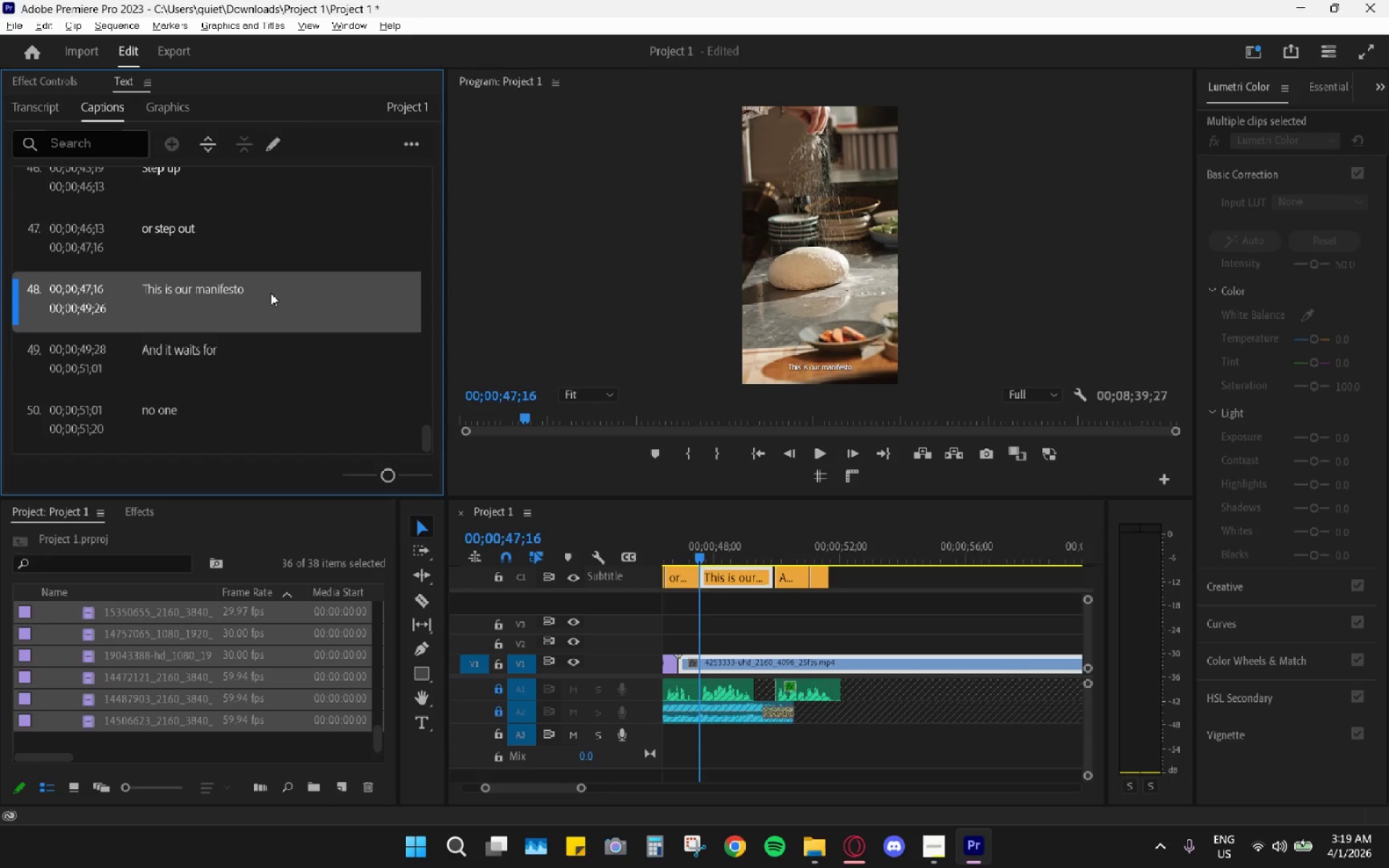 
triple_click([271, 293])
 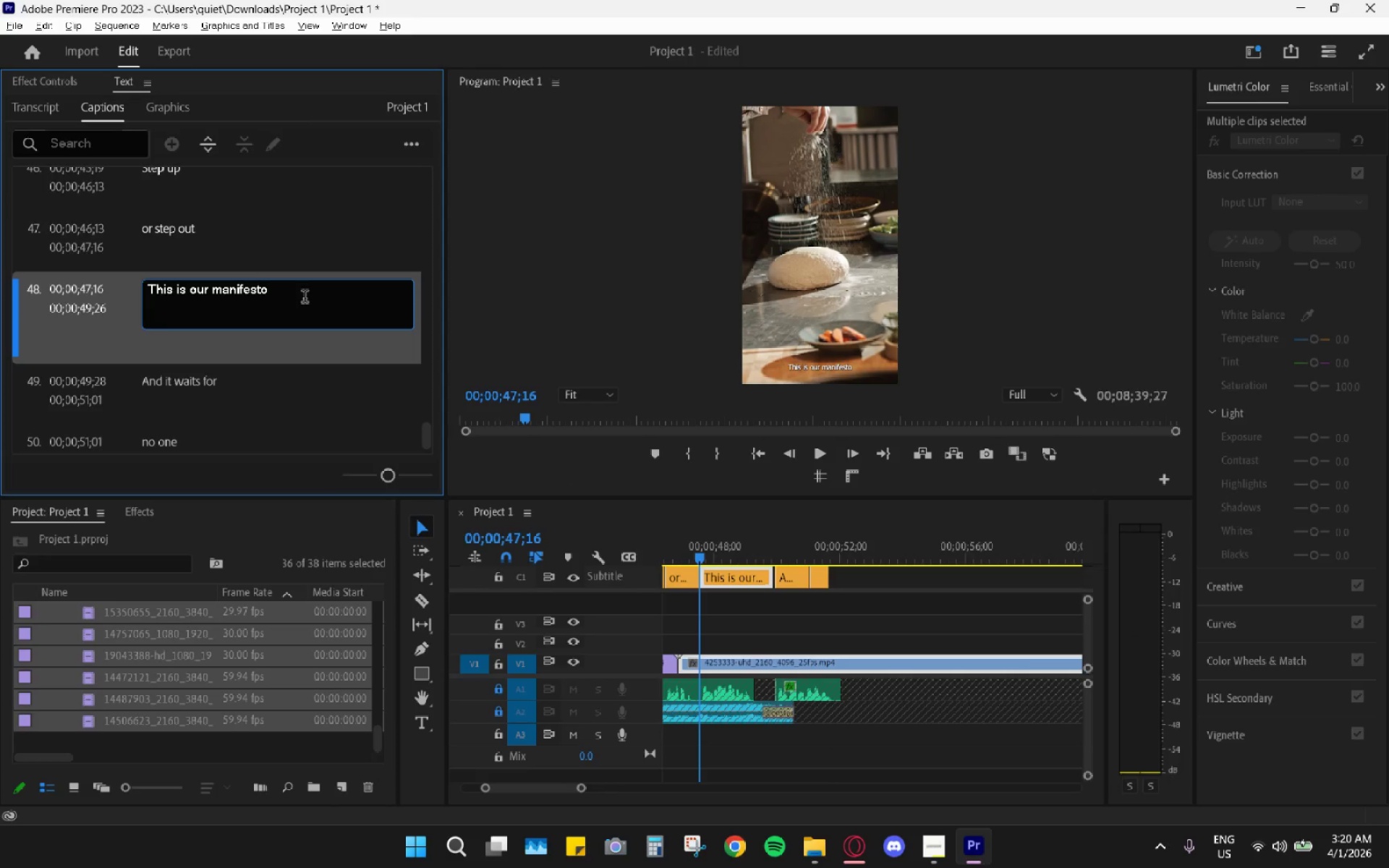 
key(Alt+AltLeft)
 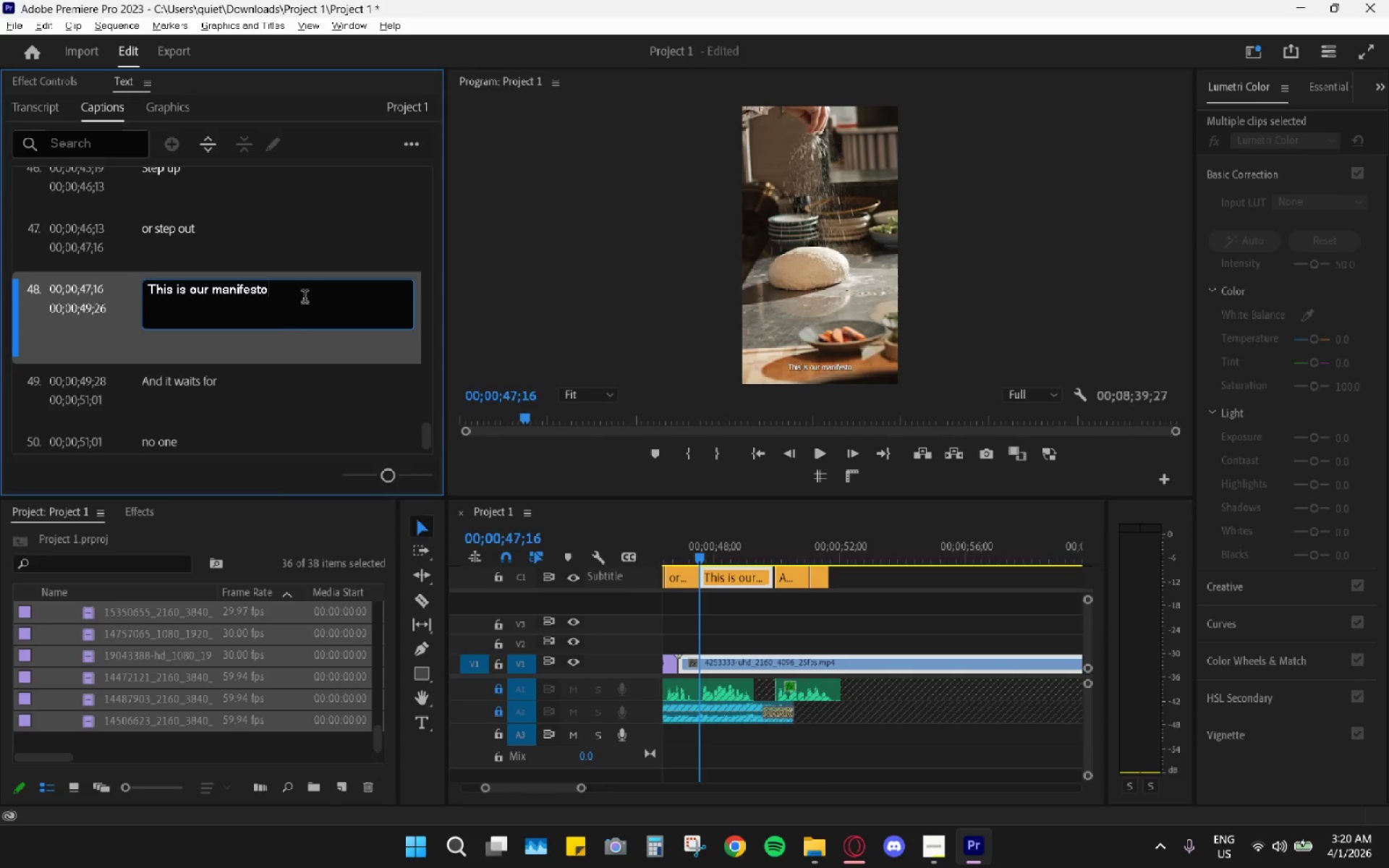 
key(Alt+Tab)
 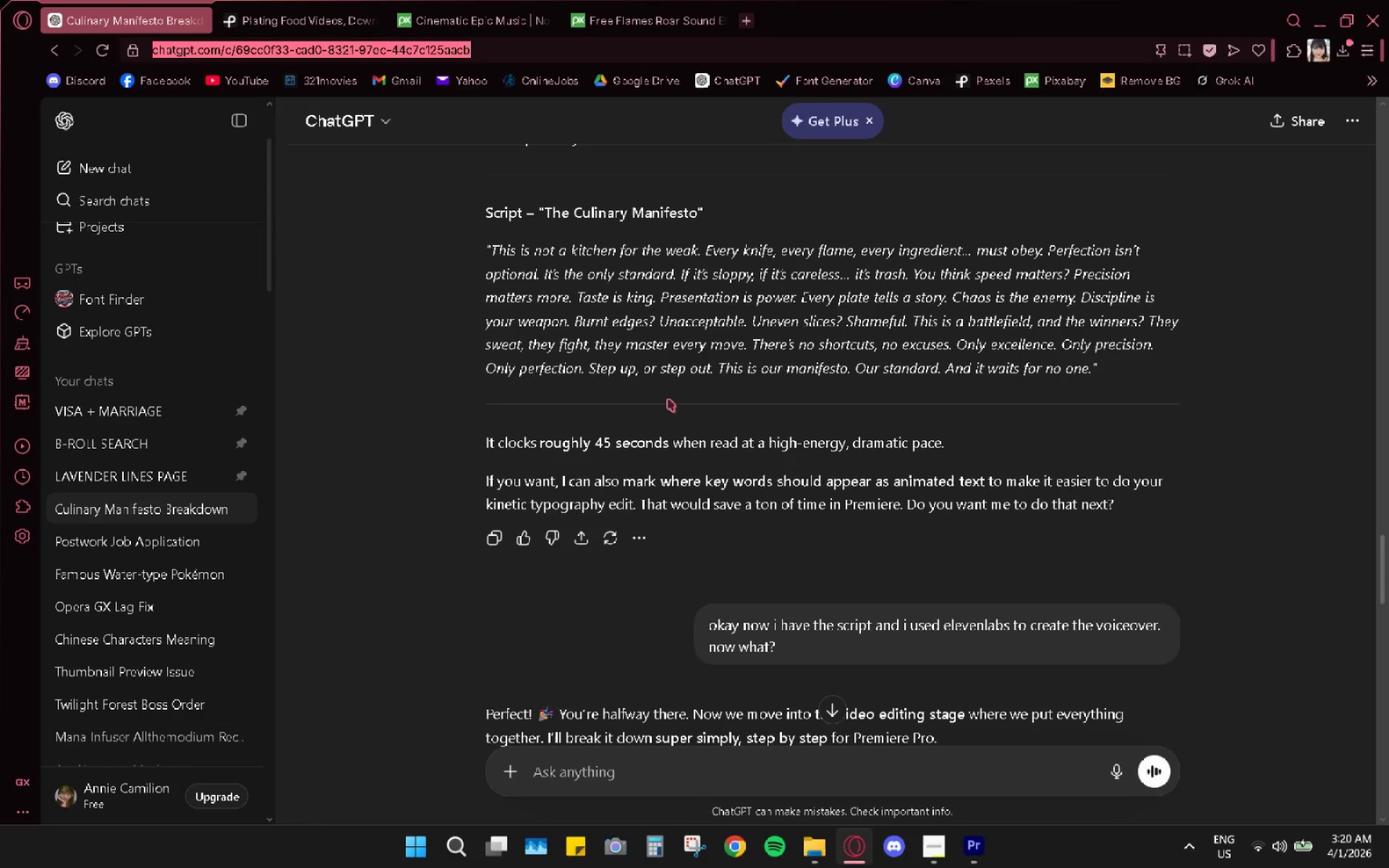 
key(Alt+AltLeft)
 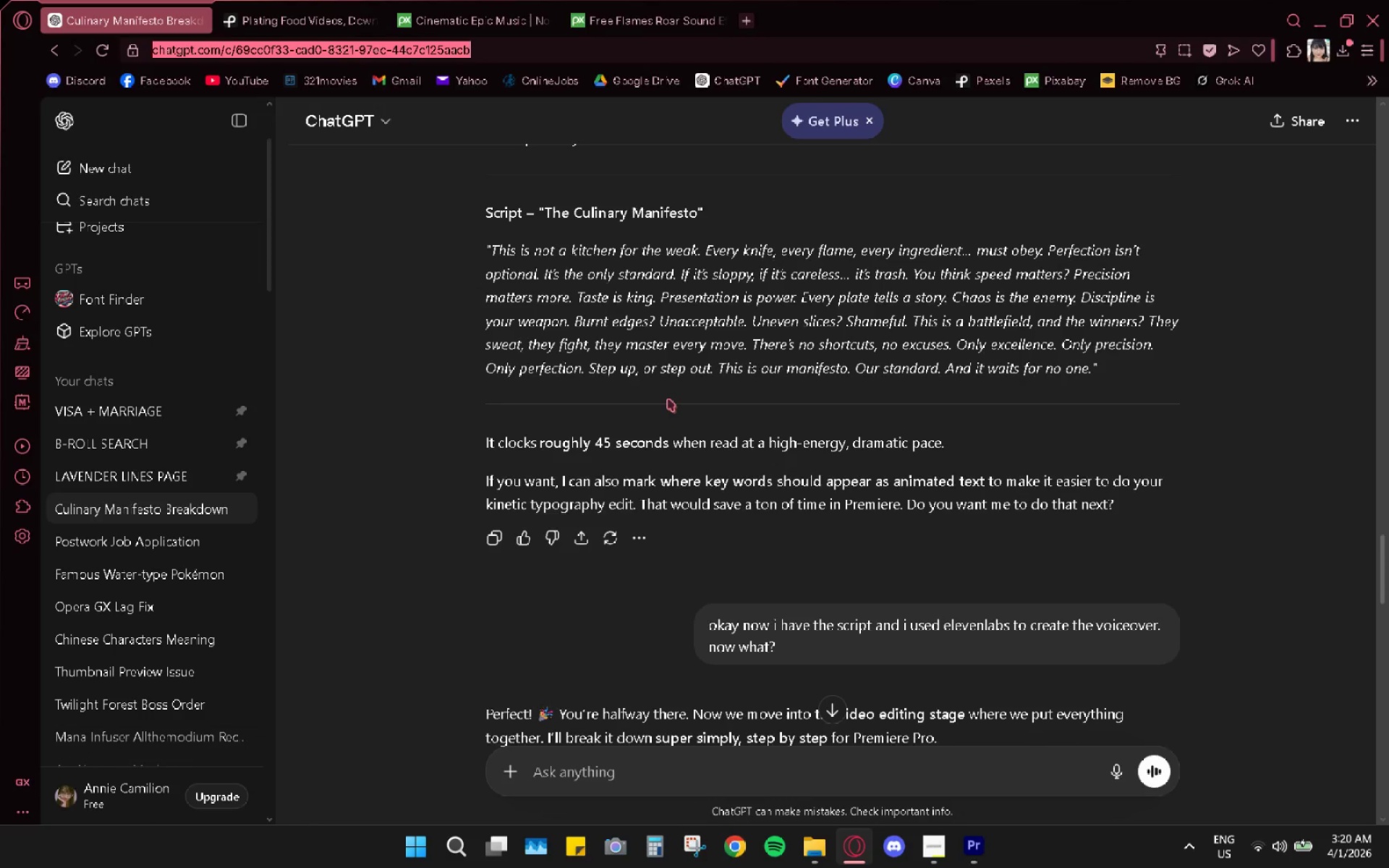 
key(Alt+AltLeft)
 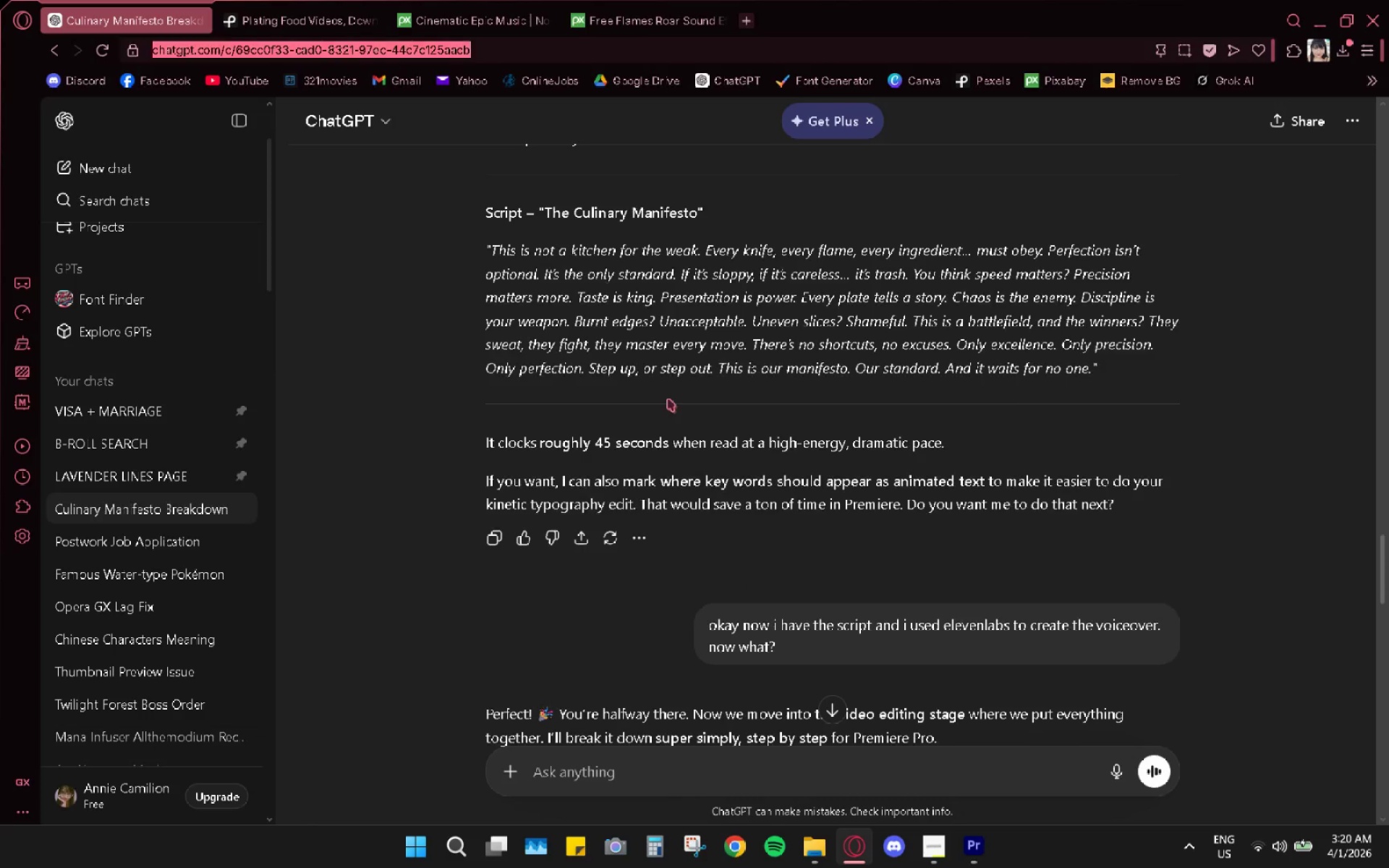 
key(Alt+Tab)
 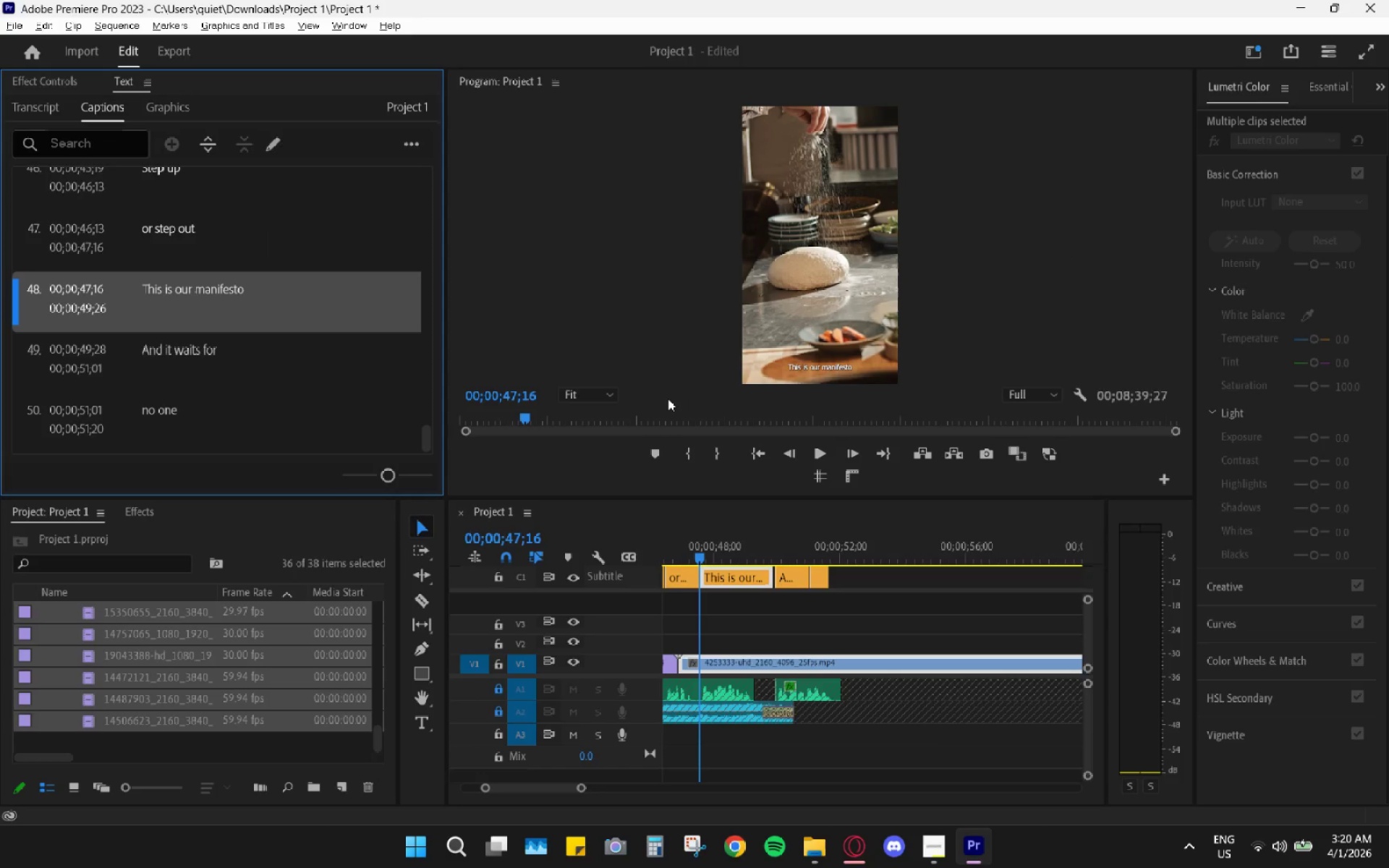 
key(Space)
 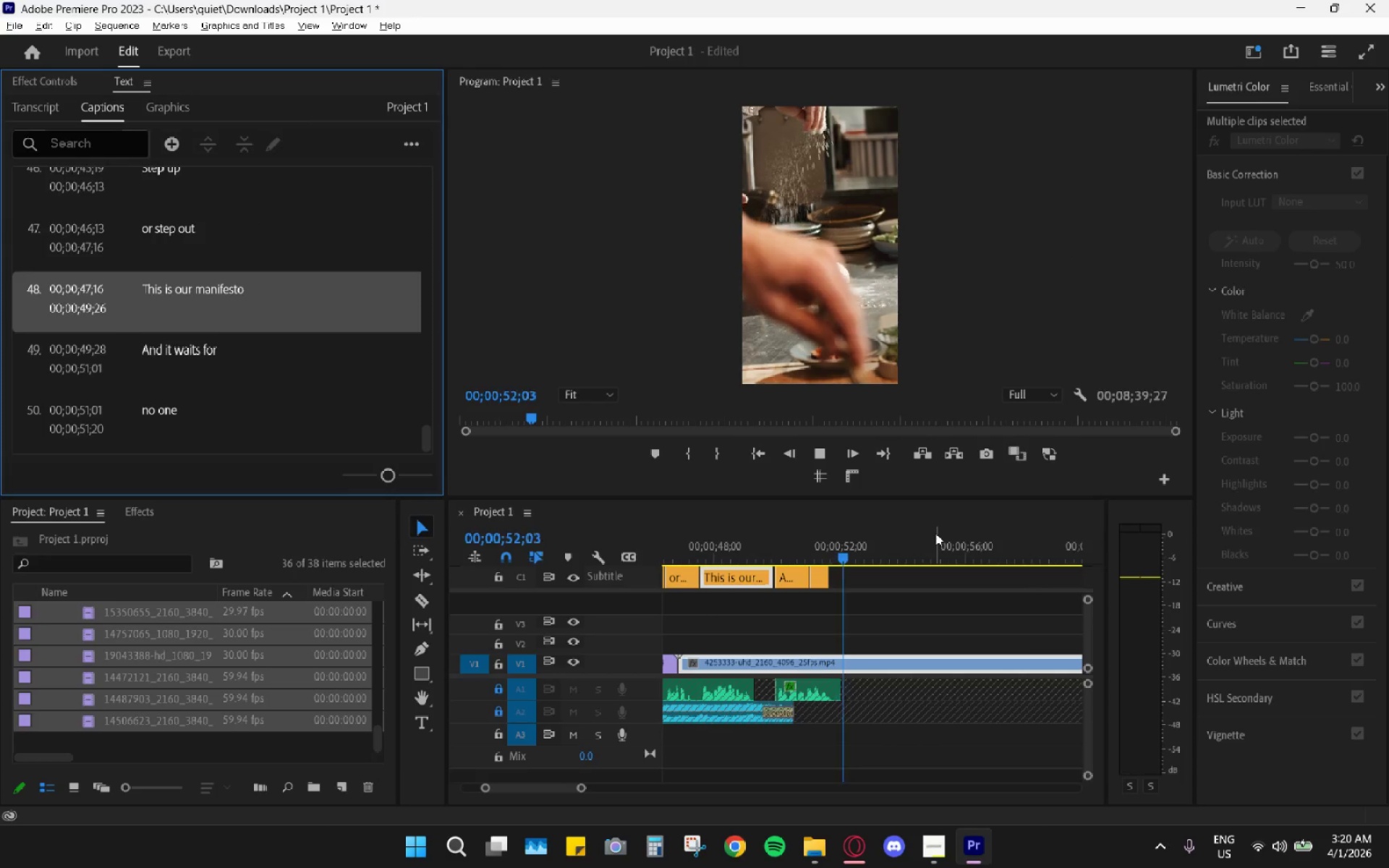 
wait(6.92)
 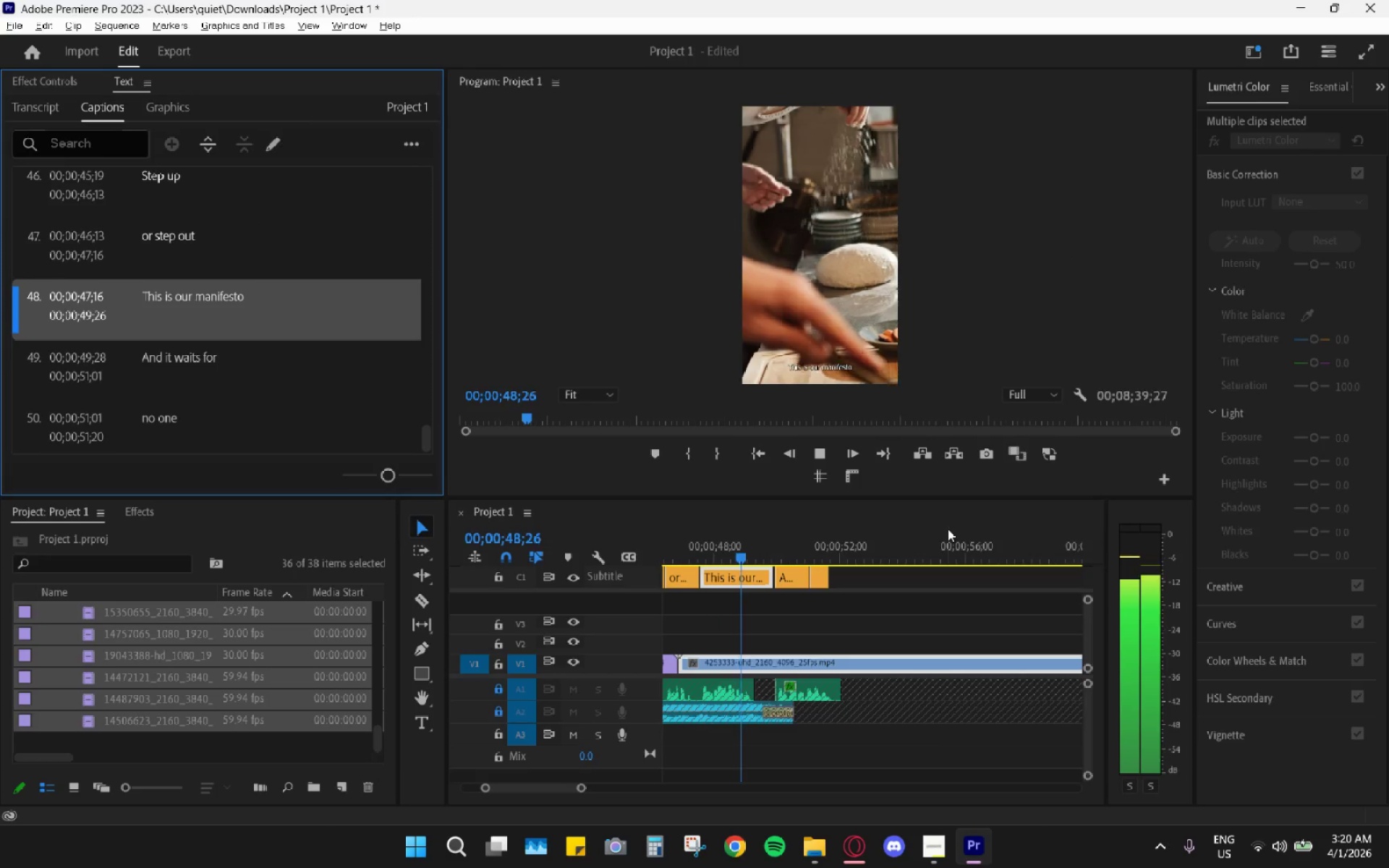 
key(Space)
 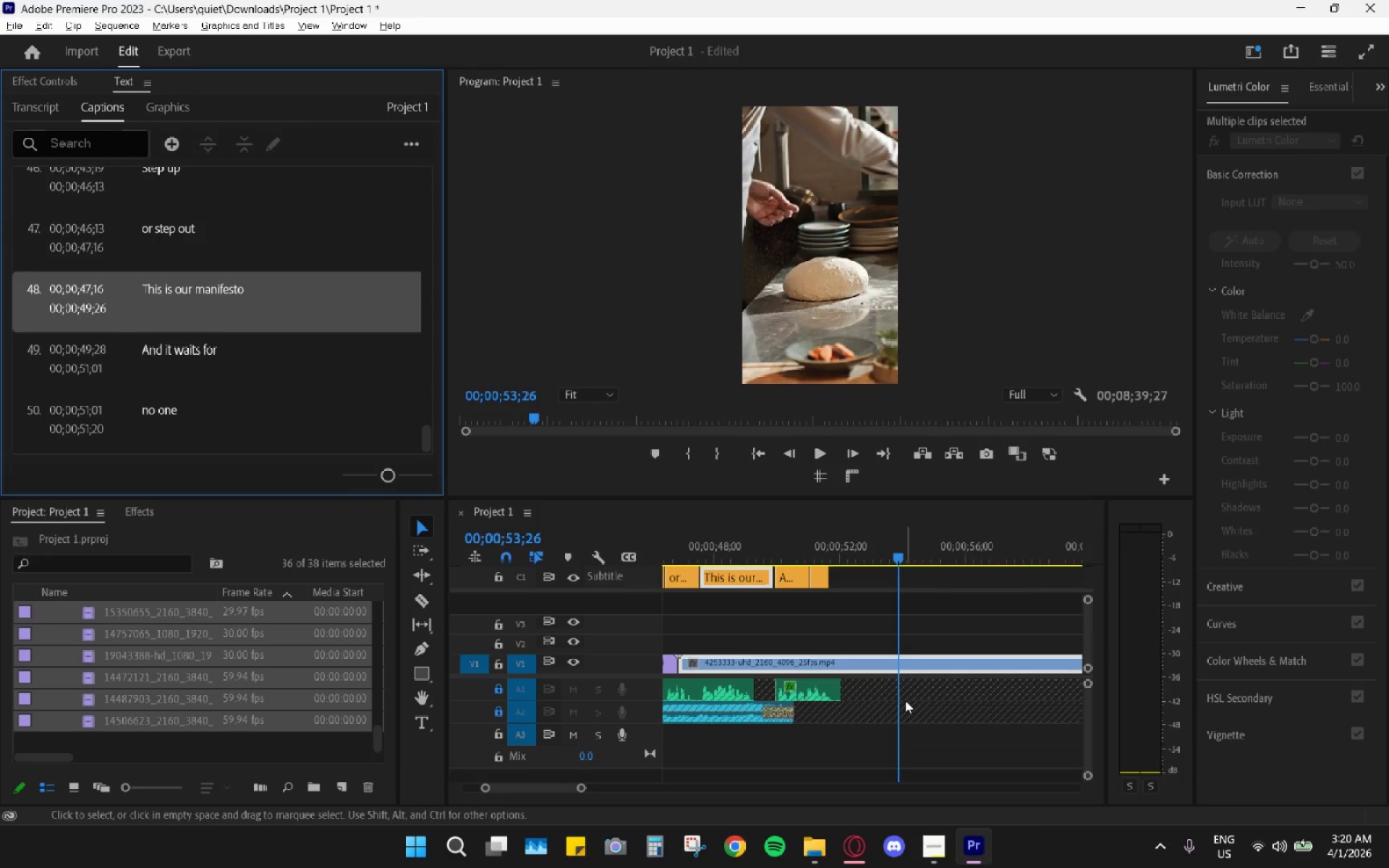 
hold_key(key=AltLeft, duration=0.34)
hold_key(key=AltLeft, duration=0.91)
scroll: coordinate [901, 699], scroll_direction: down, amount: 18.0
 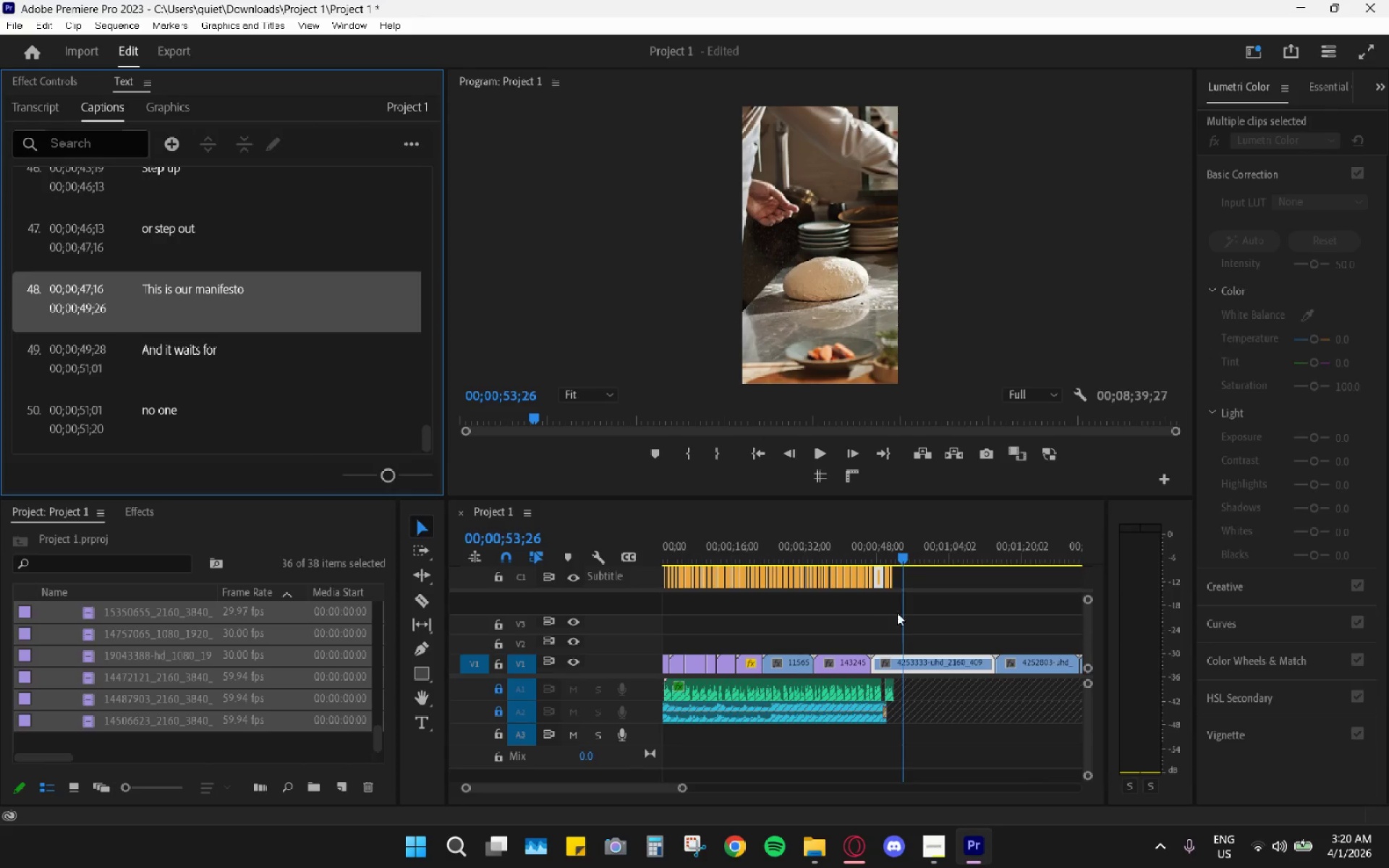 
hold_key(key=AltLeft, duration=0.39)
scroll: coordinate [872, 646], scroll_direction: down, amount: 4.0
 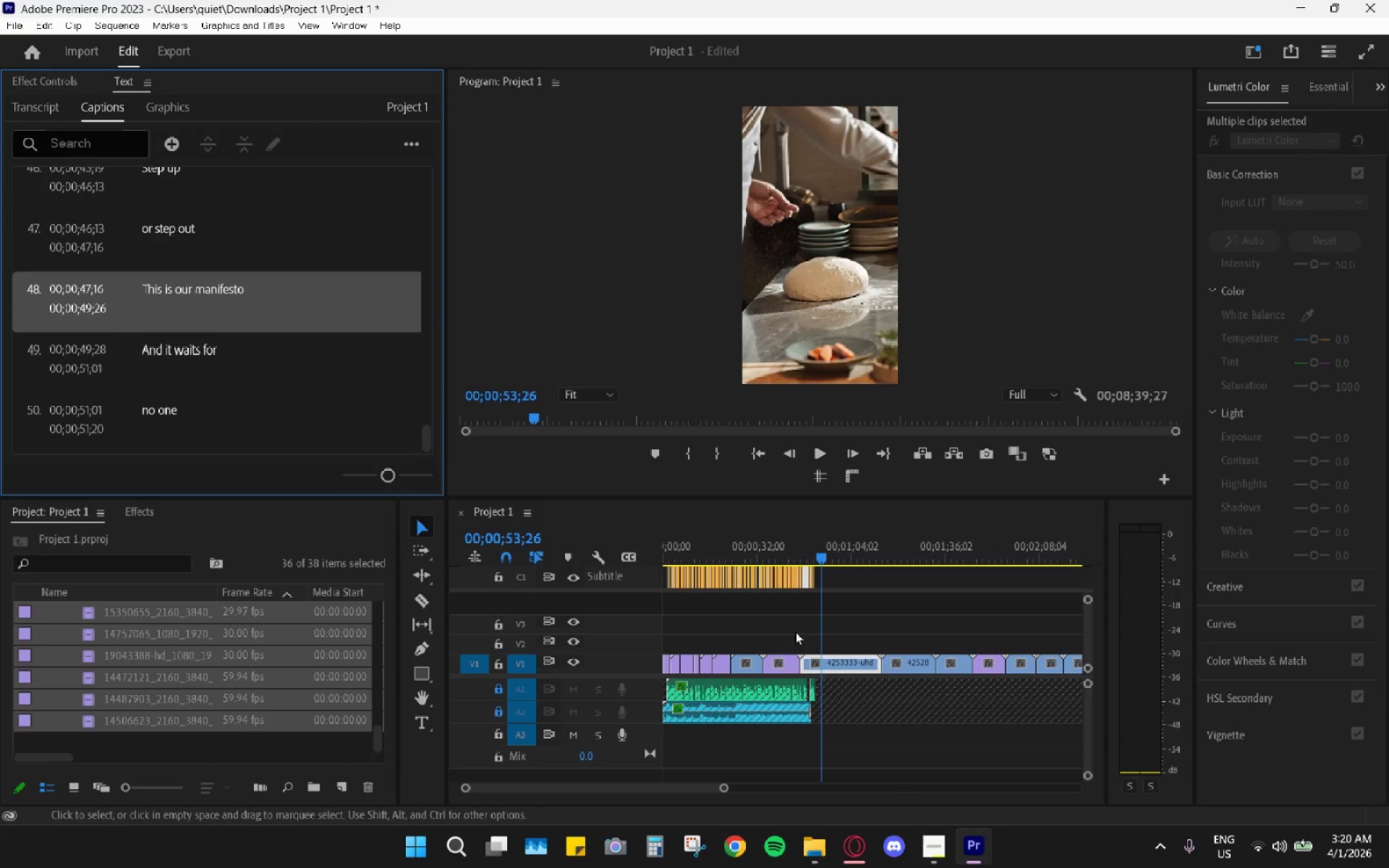 
hold_key(key=AltLeft, duration=0.55)
 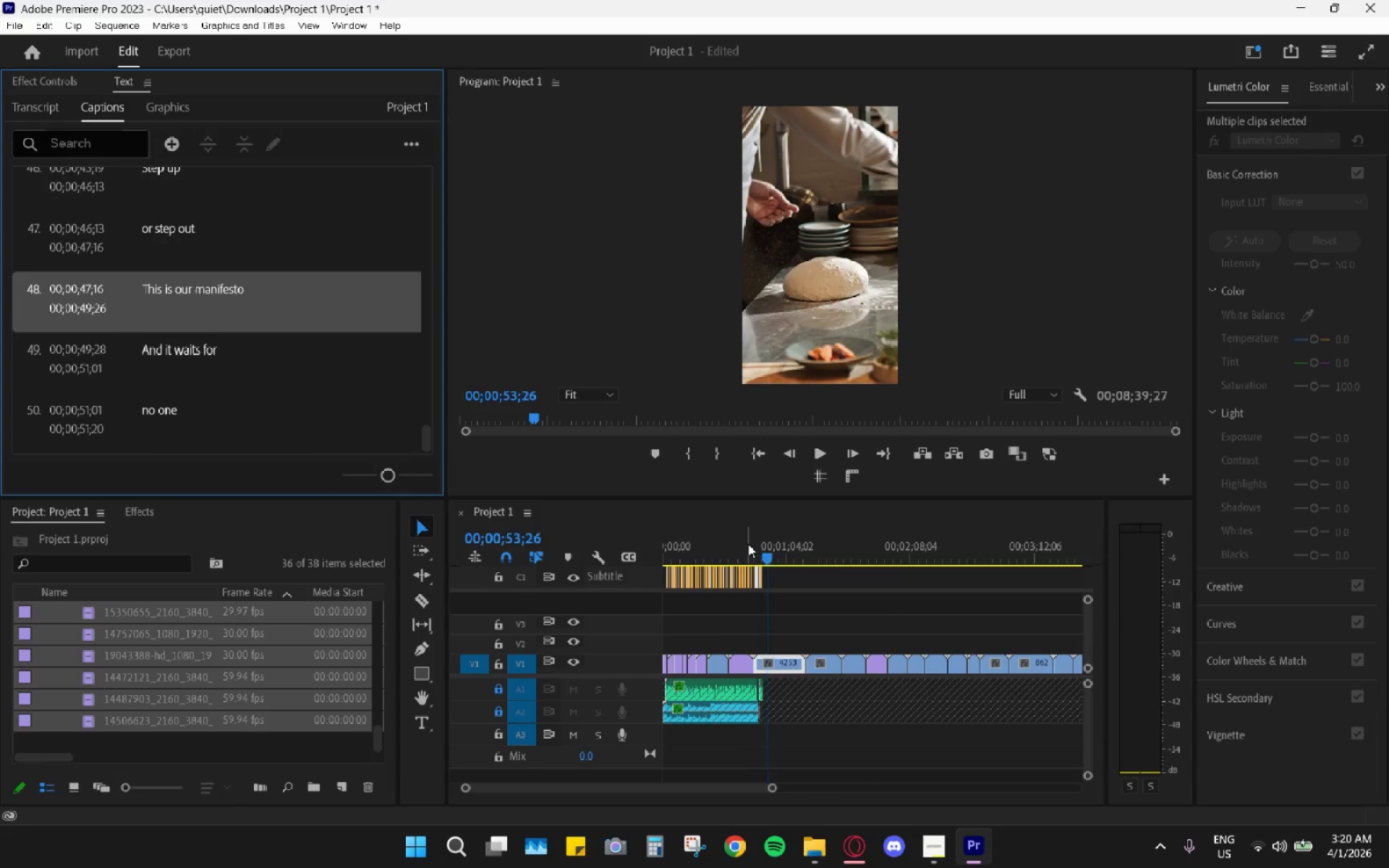 
hold_key(key=AltLeft, duration=2.81)
 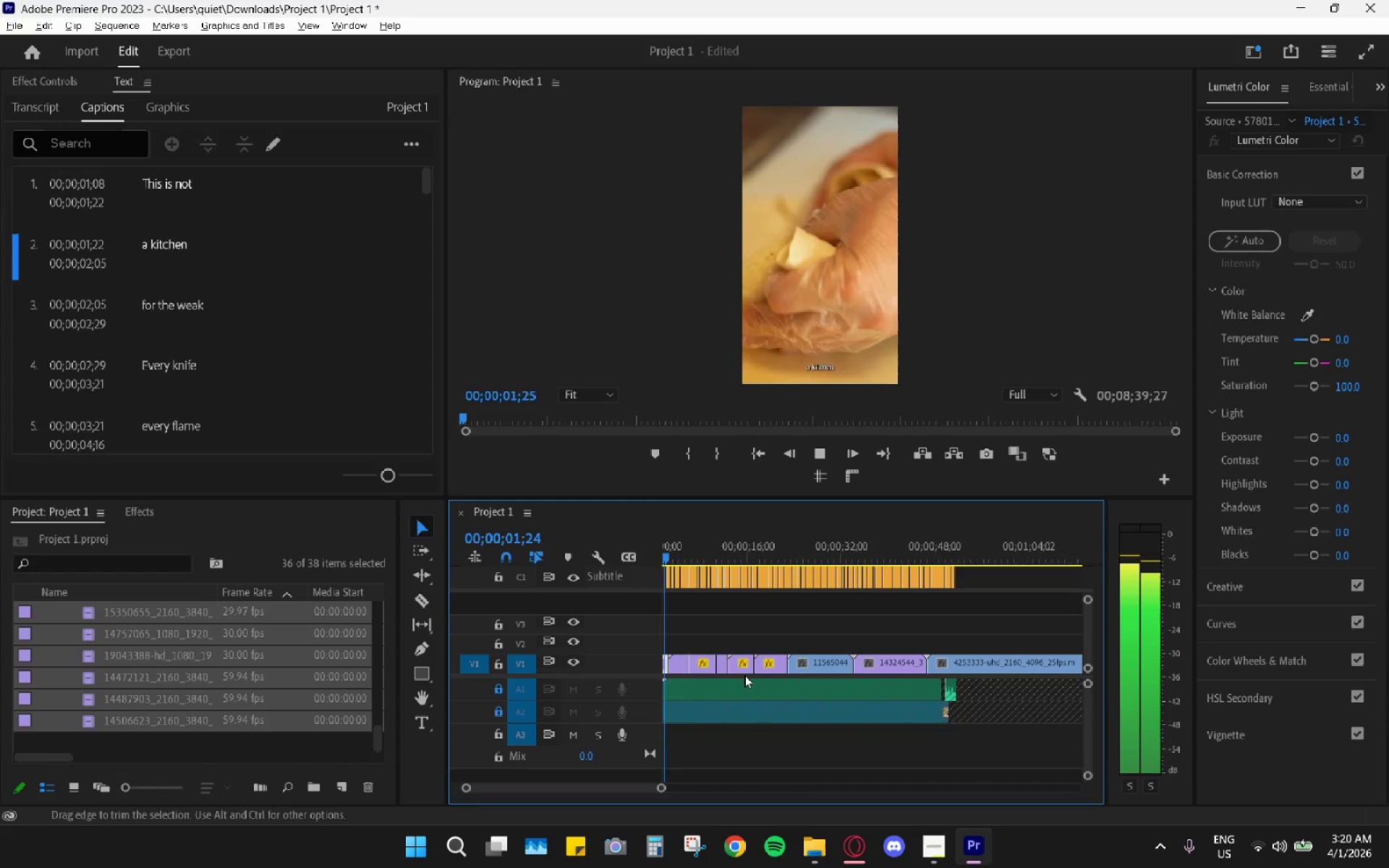 
scroll: coordinate [789, 658], scroll_direction: down, amount: 4.0
 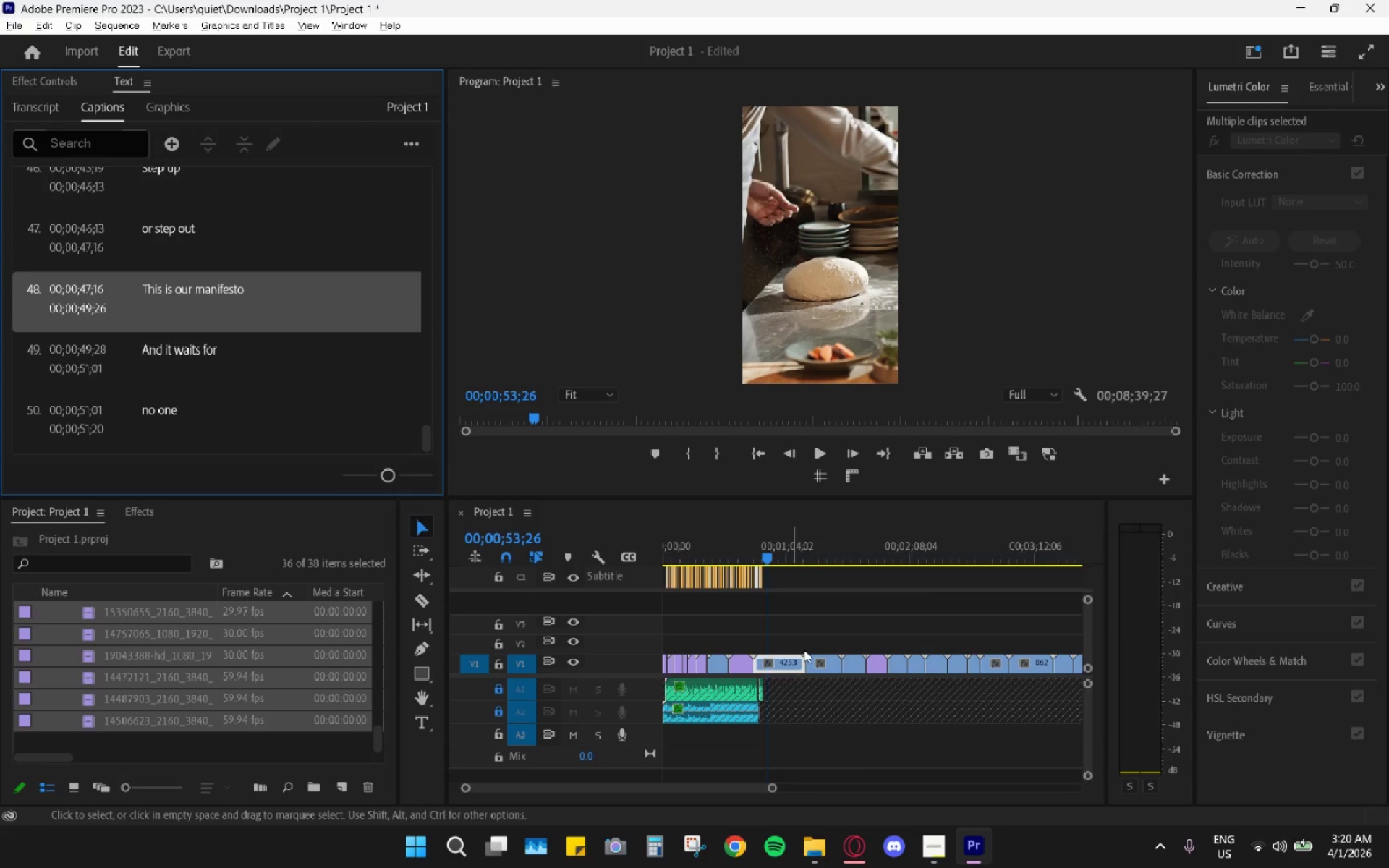 
left_click_drag(start_coordinate=[748, 544], to_coordinate=[616, 549])
 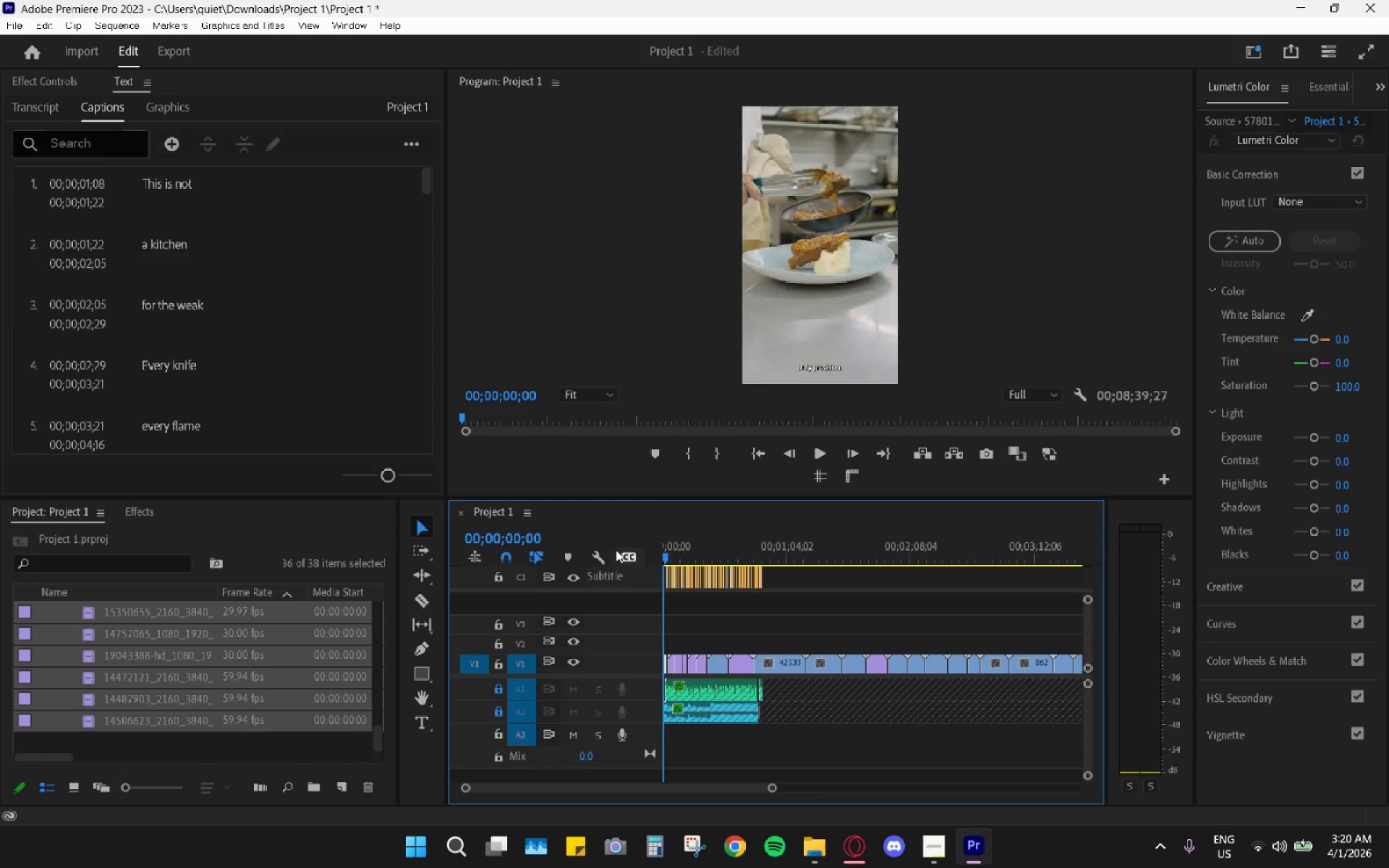 
key(Space)
 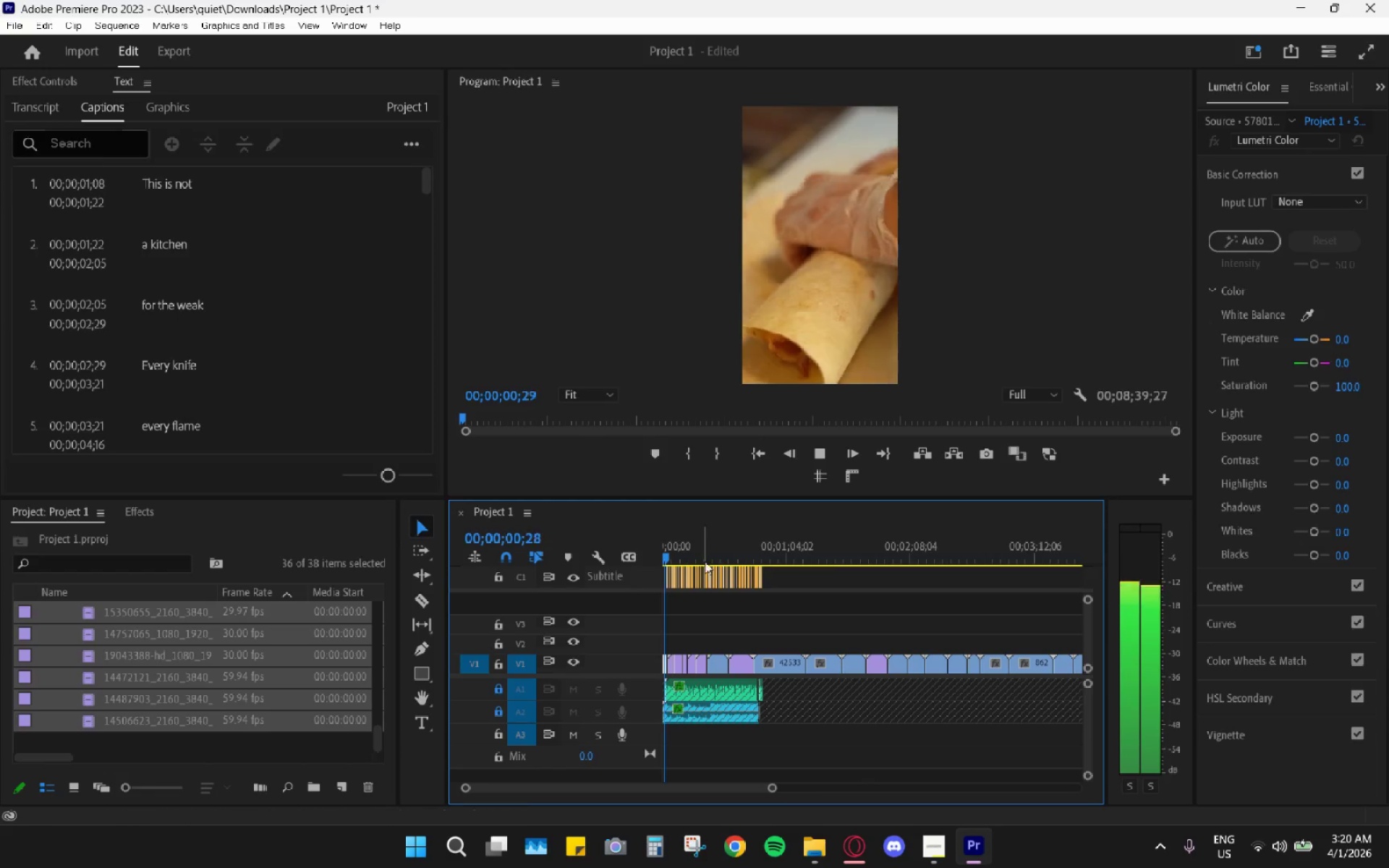 
hold_key(key=AltLeft, duration=0.77)
scroll: coordinate [744, 675], scroll_direction: up, amount: 9.0
 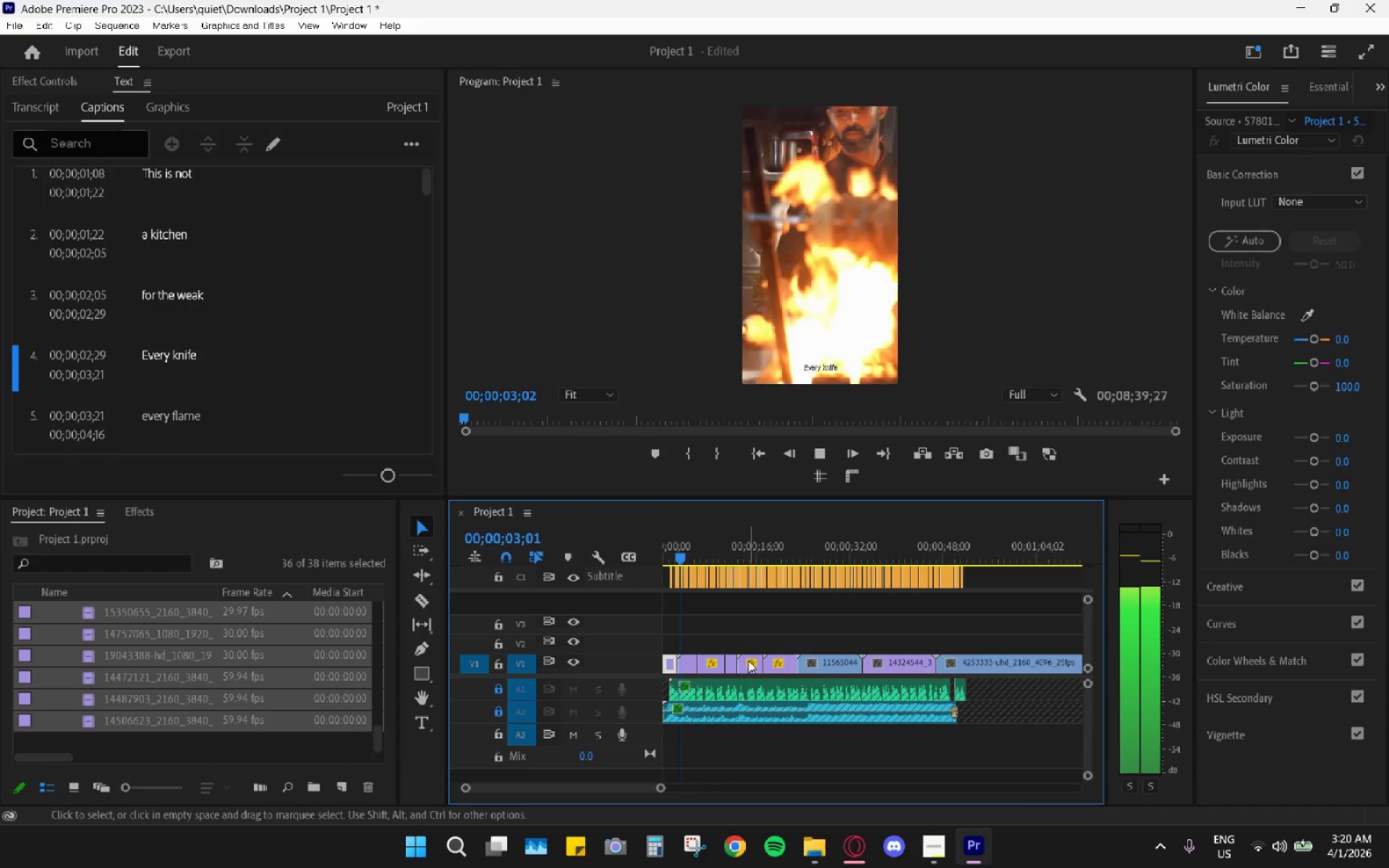 
key(Space)
 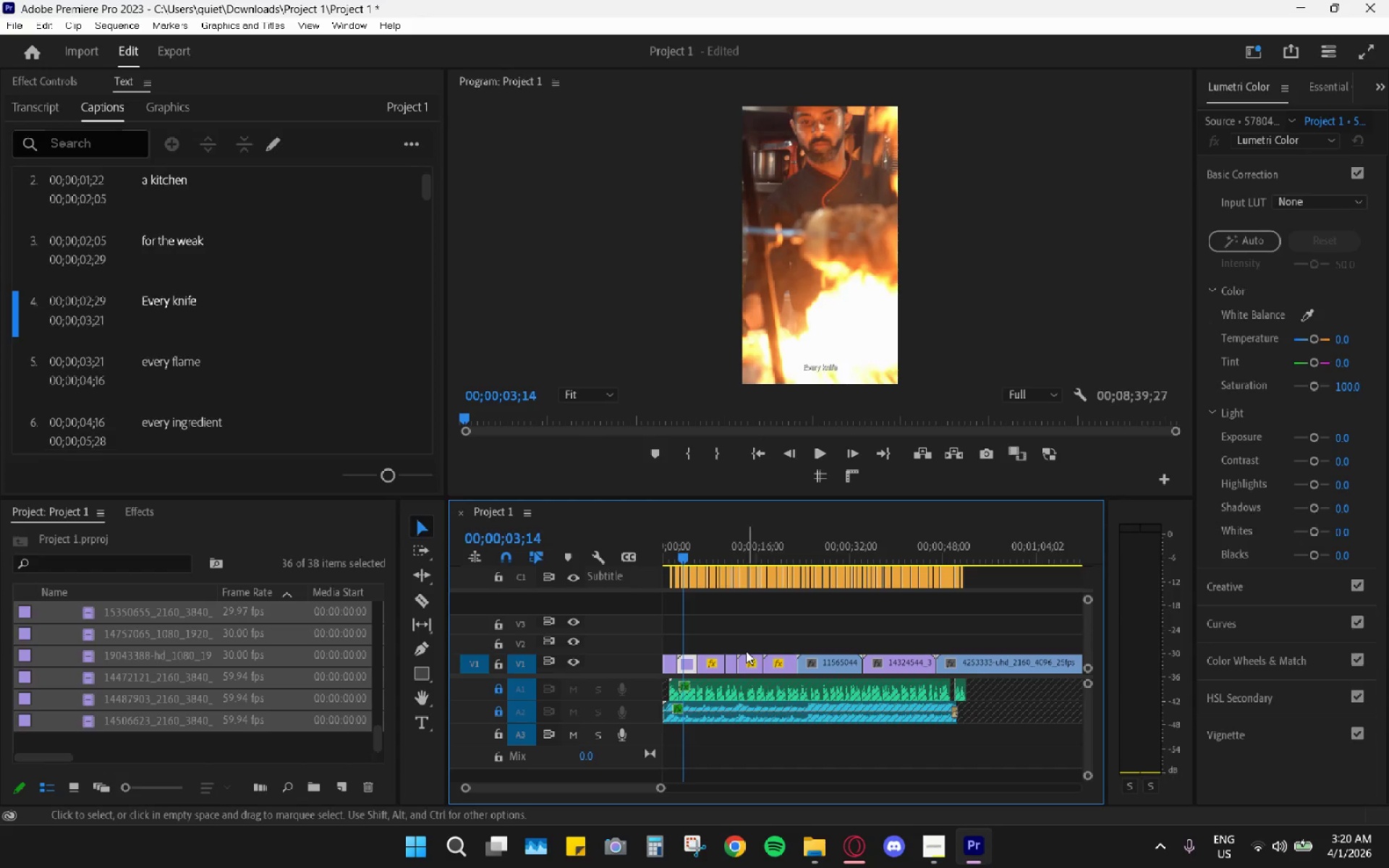 
key(Space)
 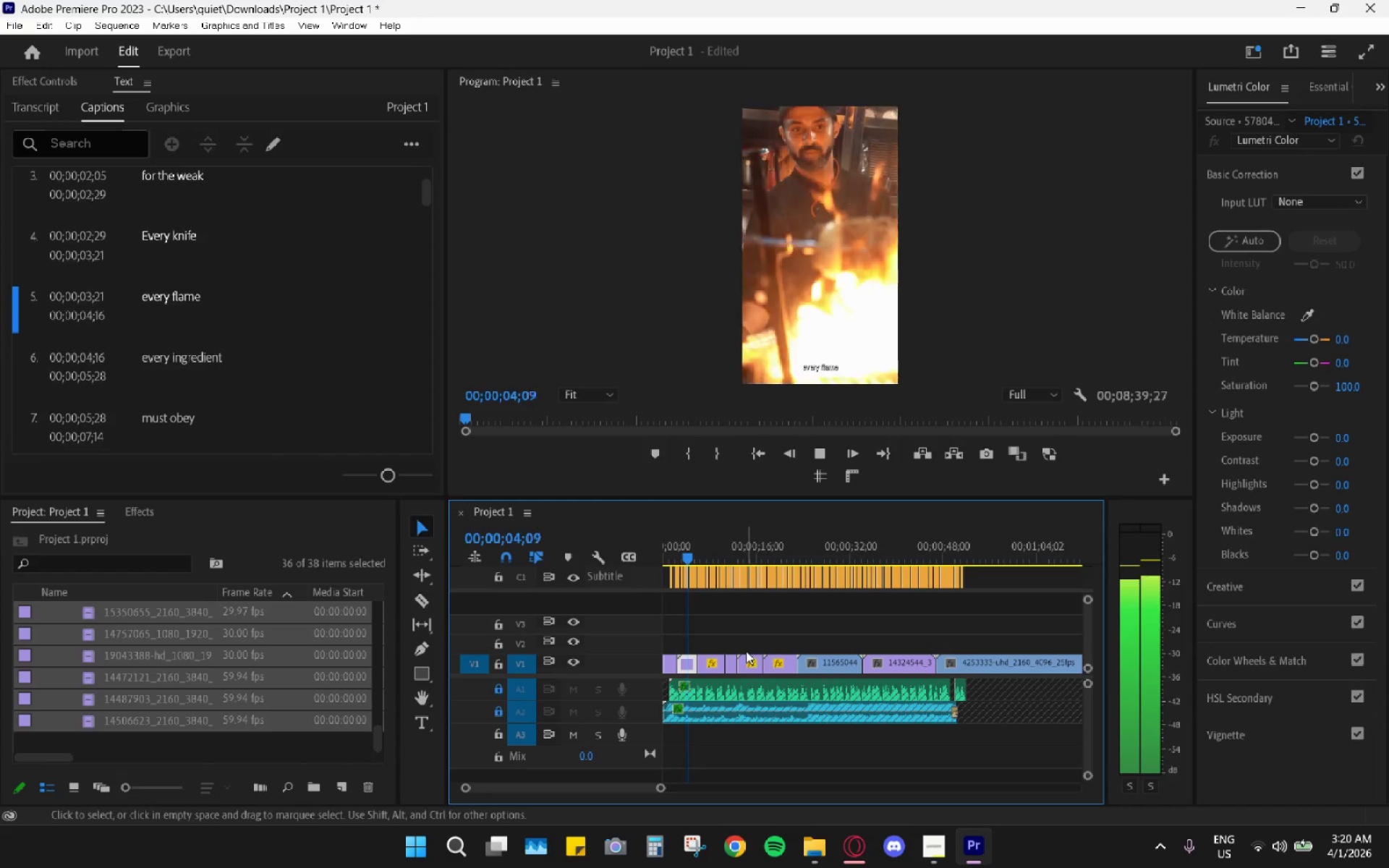 
key(Space)
 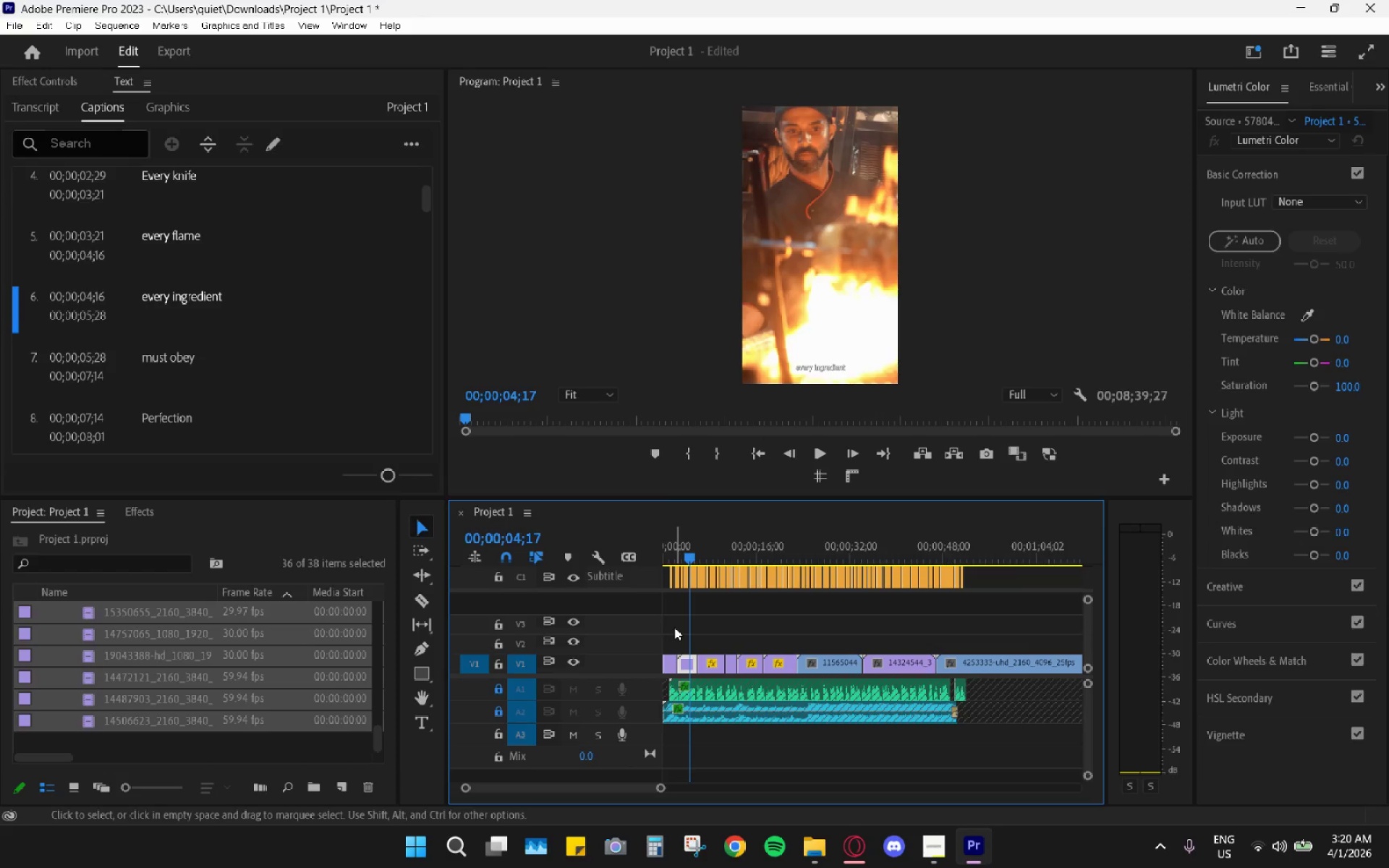 
left_click_drag(start_coordinate=[675, 633], to_coordinate=[1033, 660])
 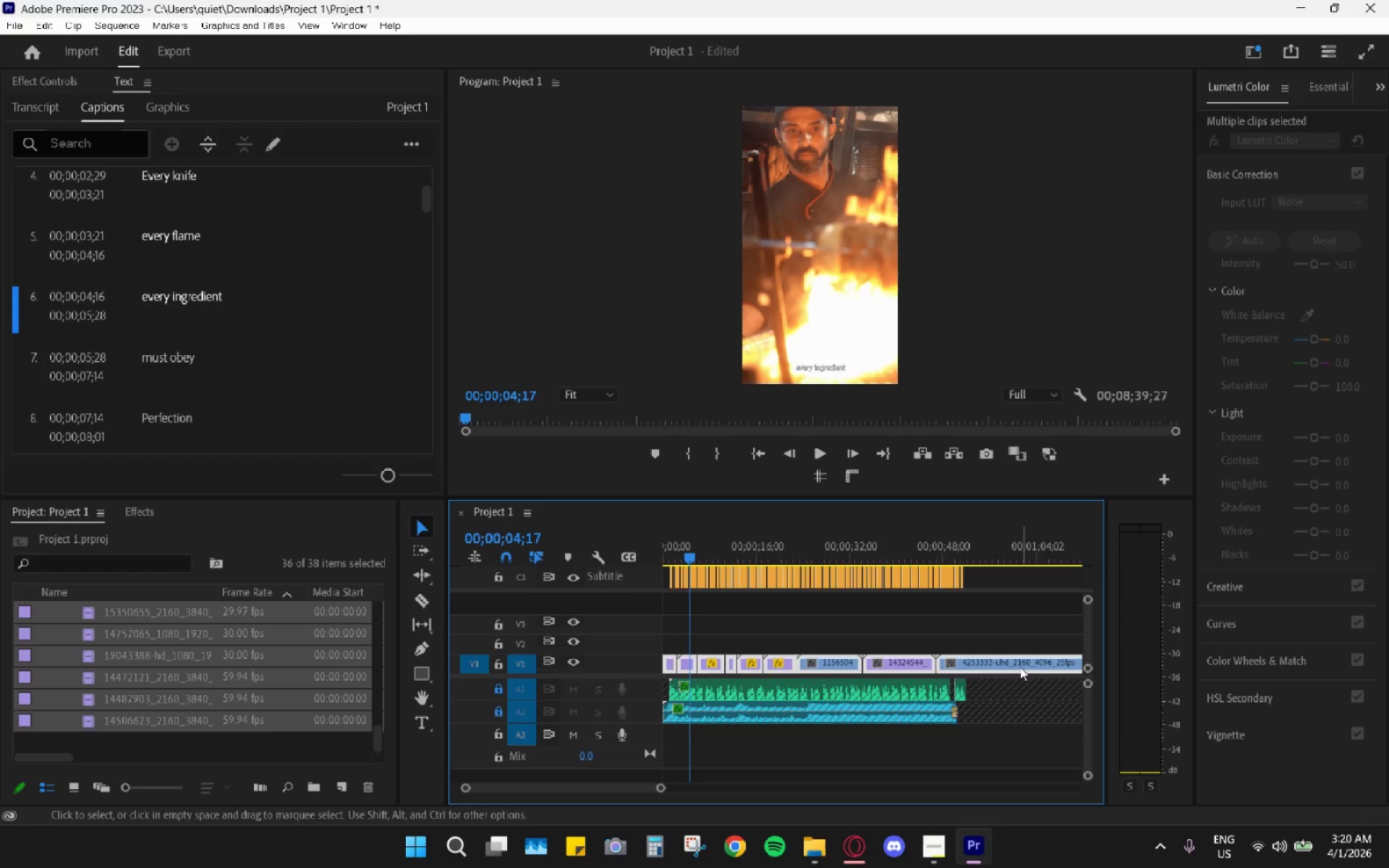 
hold_key(key=AltLeft, duration=1.38)
scroll: coordinate [986, 676], scroll_direction: down, amount: 24.0
 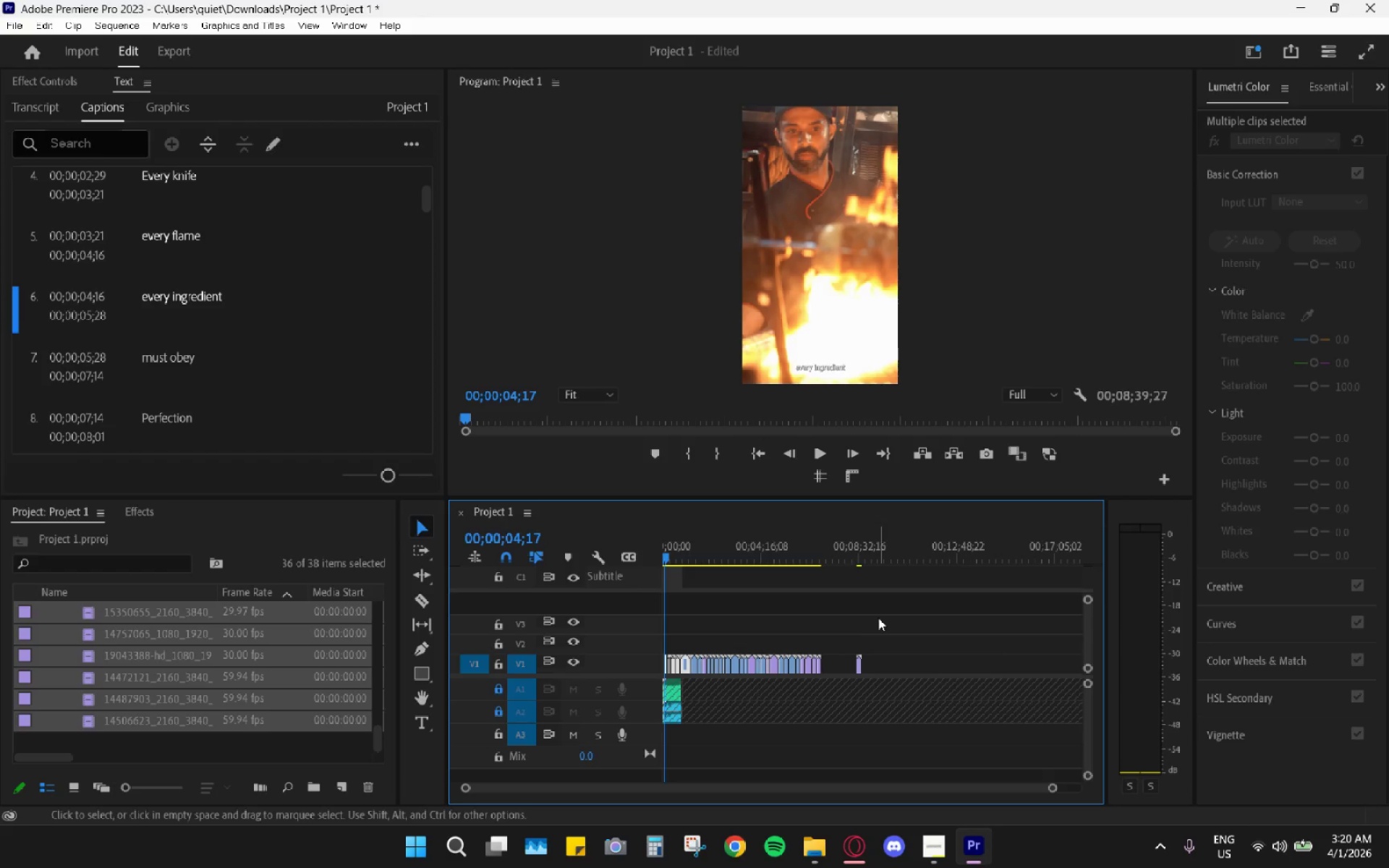 
left_click_drag(start_coordinate=[890, 636], to_coordinate=[893, 644])
 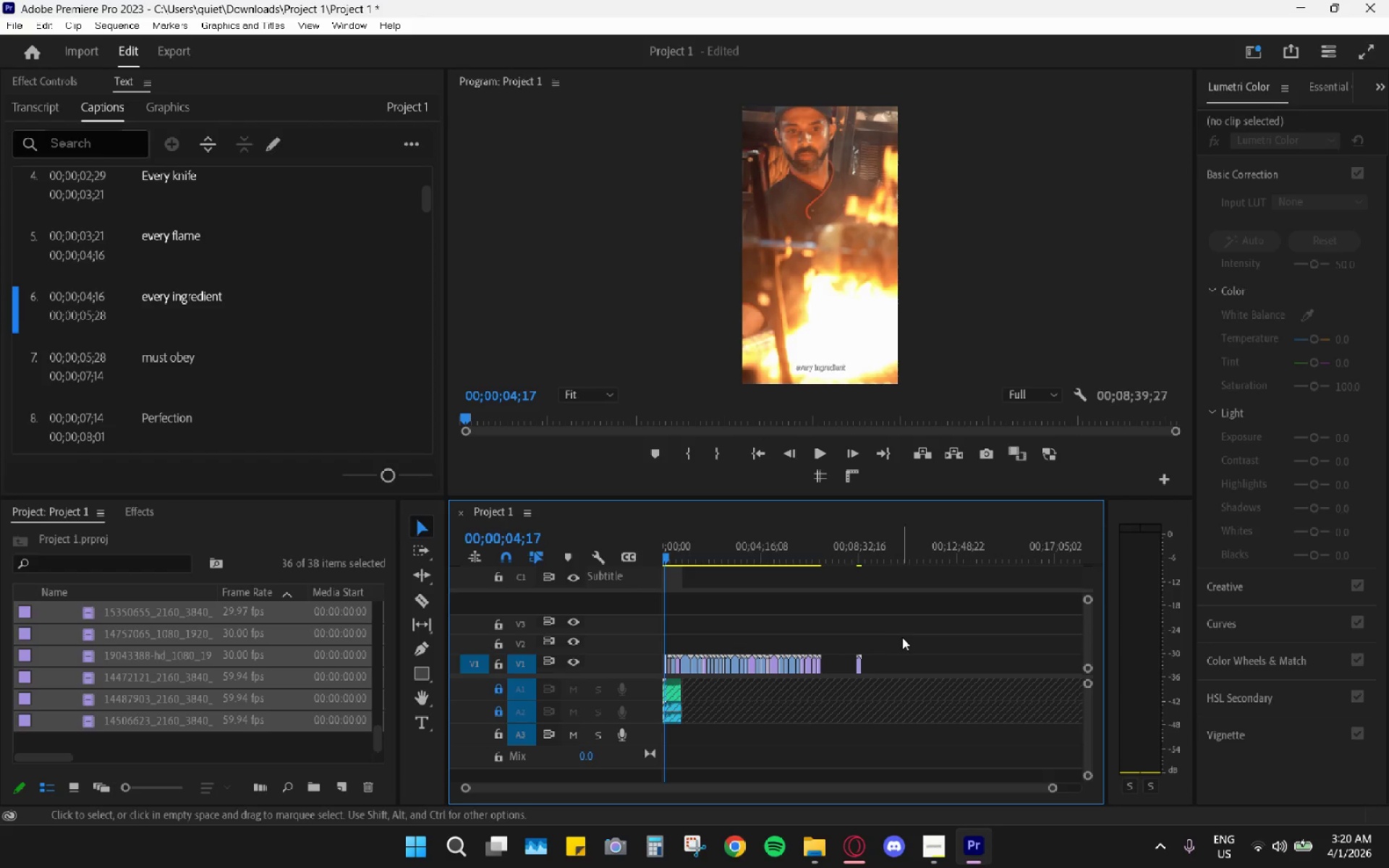 
left_click_drag(start_coordinate=[905, 635], to_coordinate=[599, 664])
 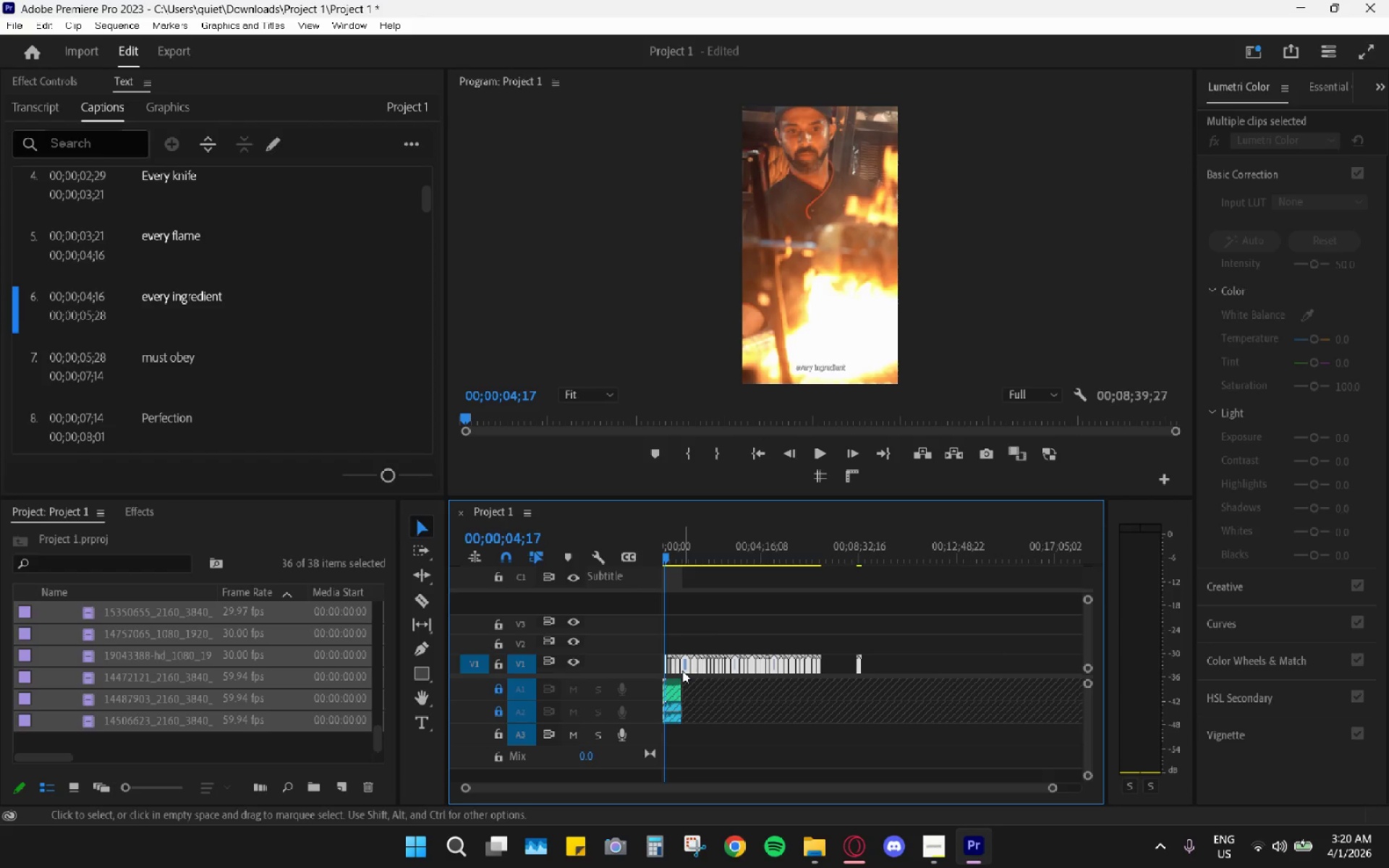 
left_click_drag(start_coordinate=[684, 668], to_coordinate=[883, 664])
 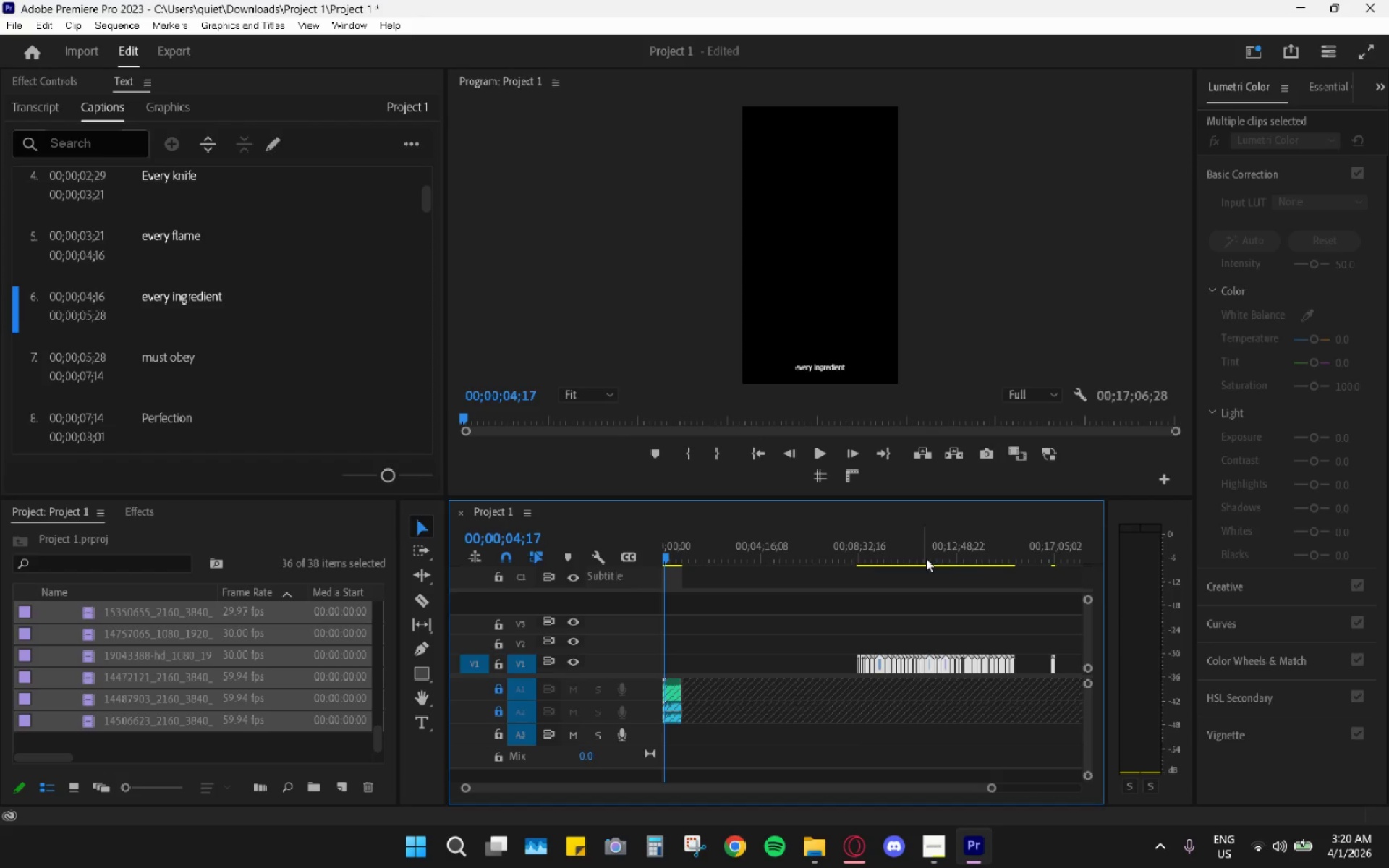 
left_click_drag(start_coordinate=[1020, 564], to_coordinate=[1060, 568])
 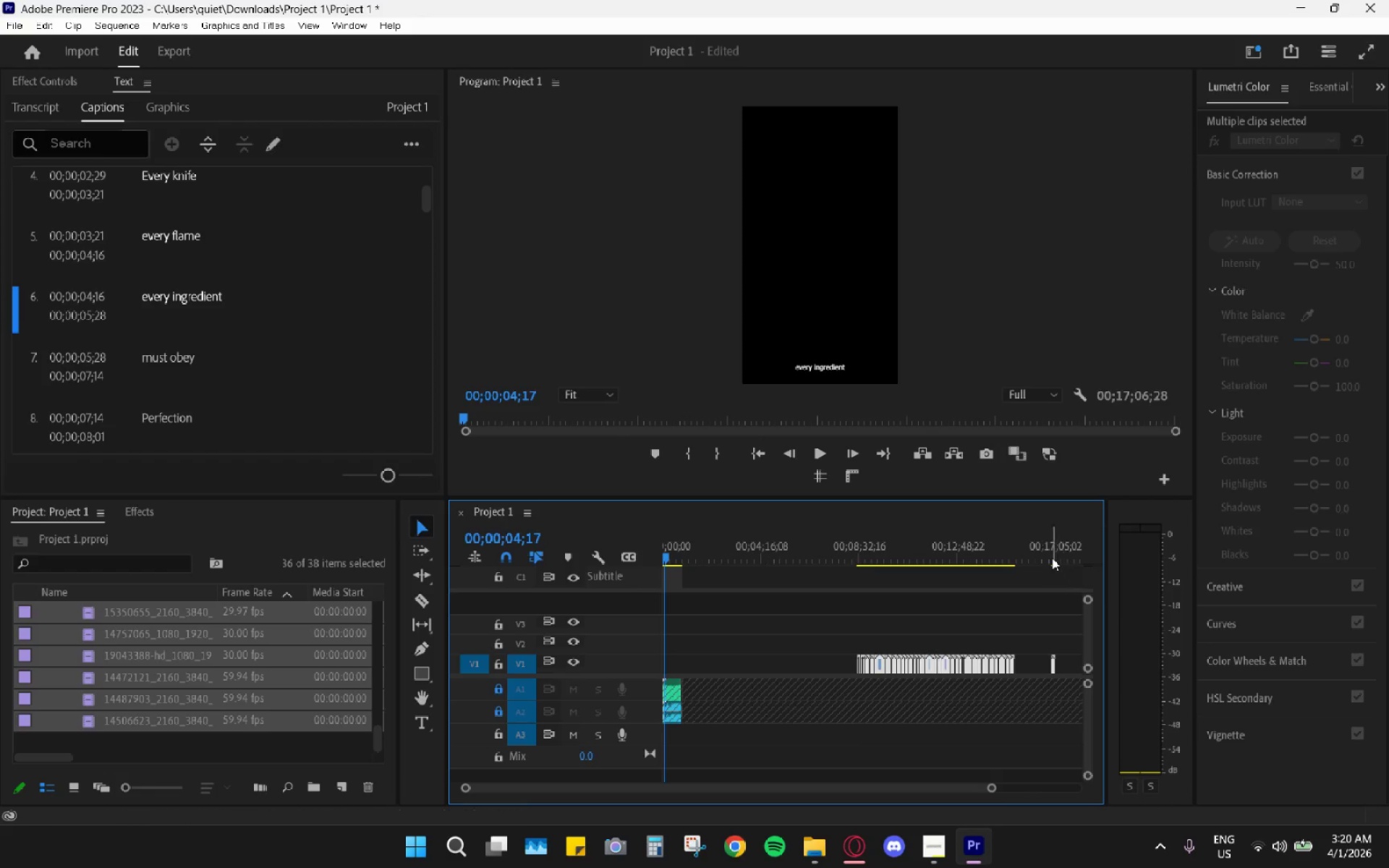 
left_click_drag(start_coordinate=[1050, 553], to_coordinate=[1057, 553])
 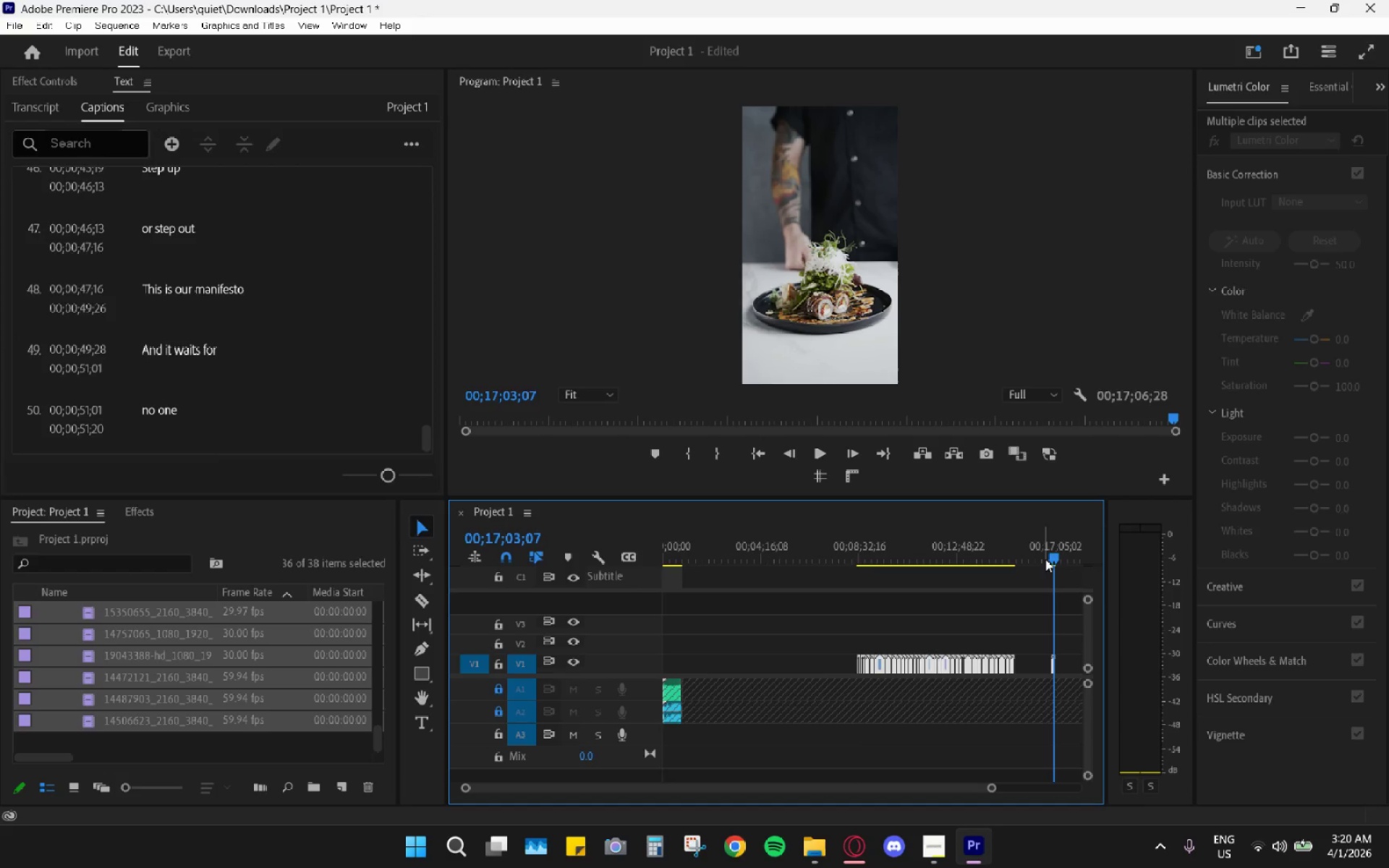 
key(Space)
 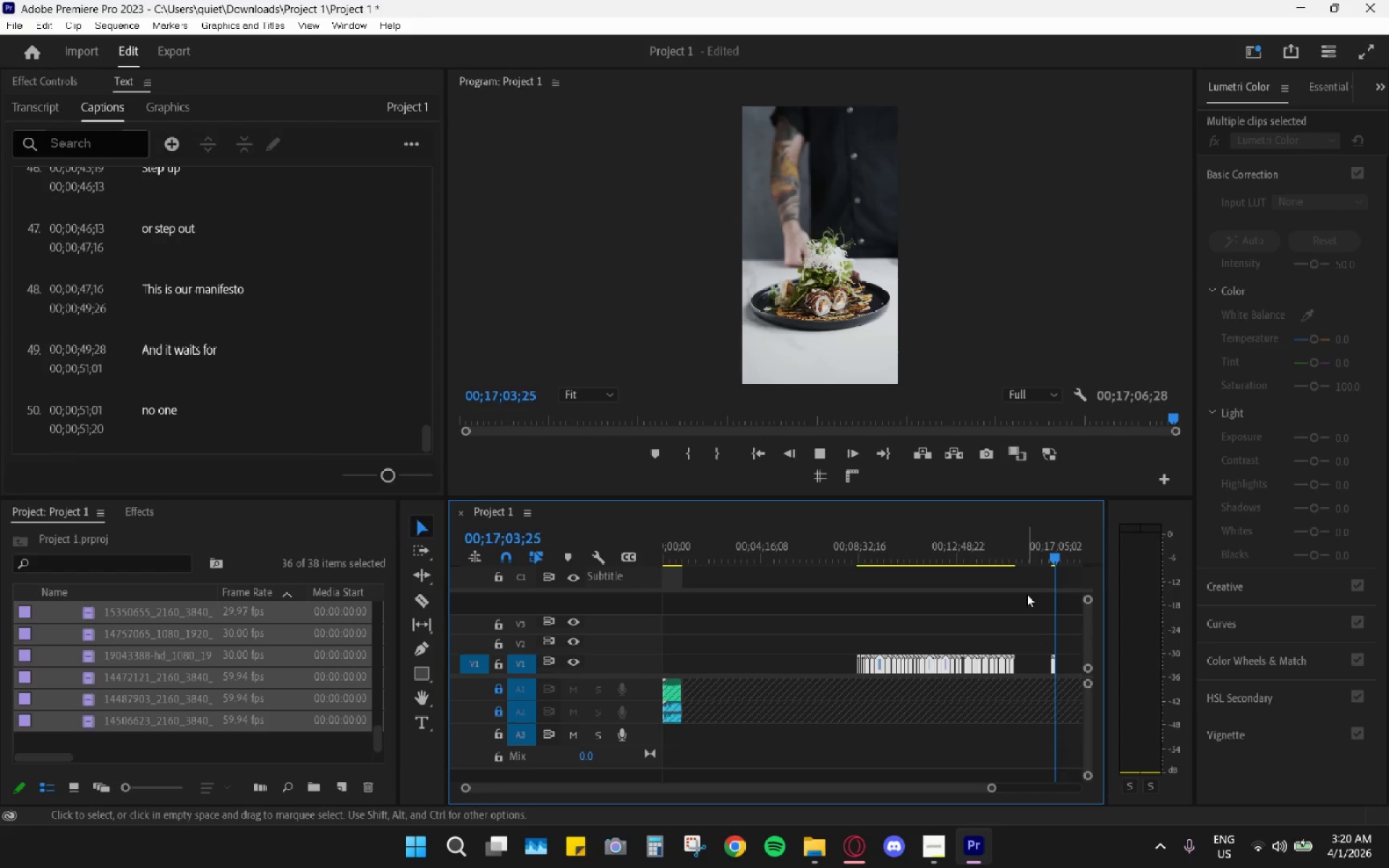 
key(Space)
 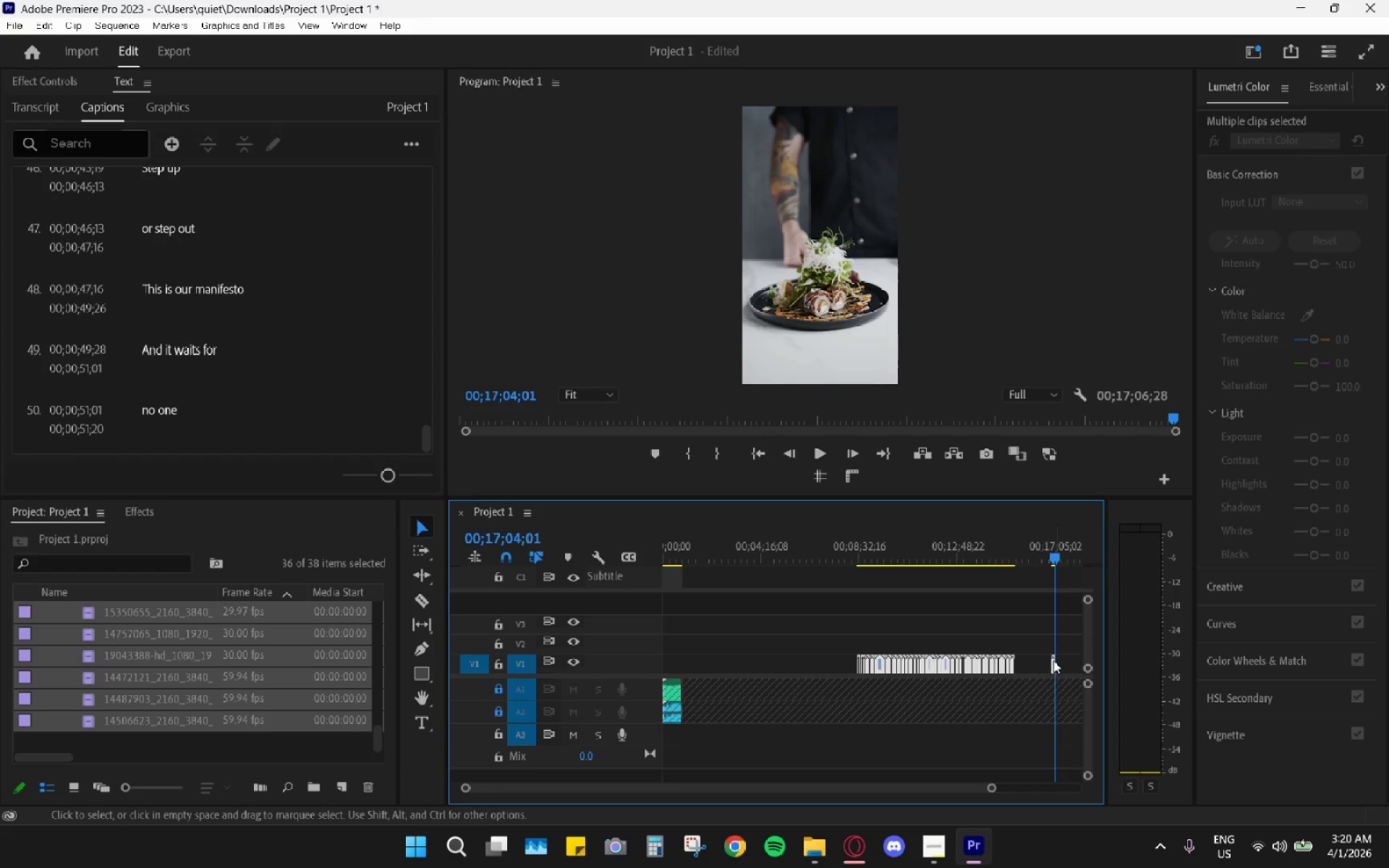 
left_click_drag(start_coordinate=[1053, 660], to_coordinate=[985, 663])
 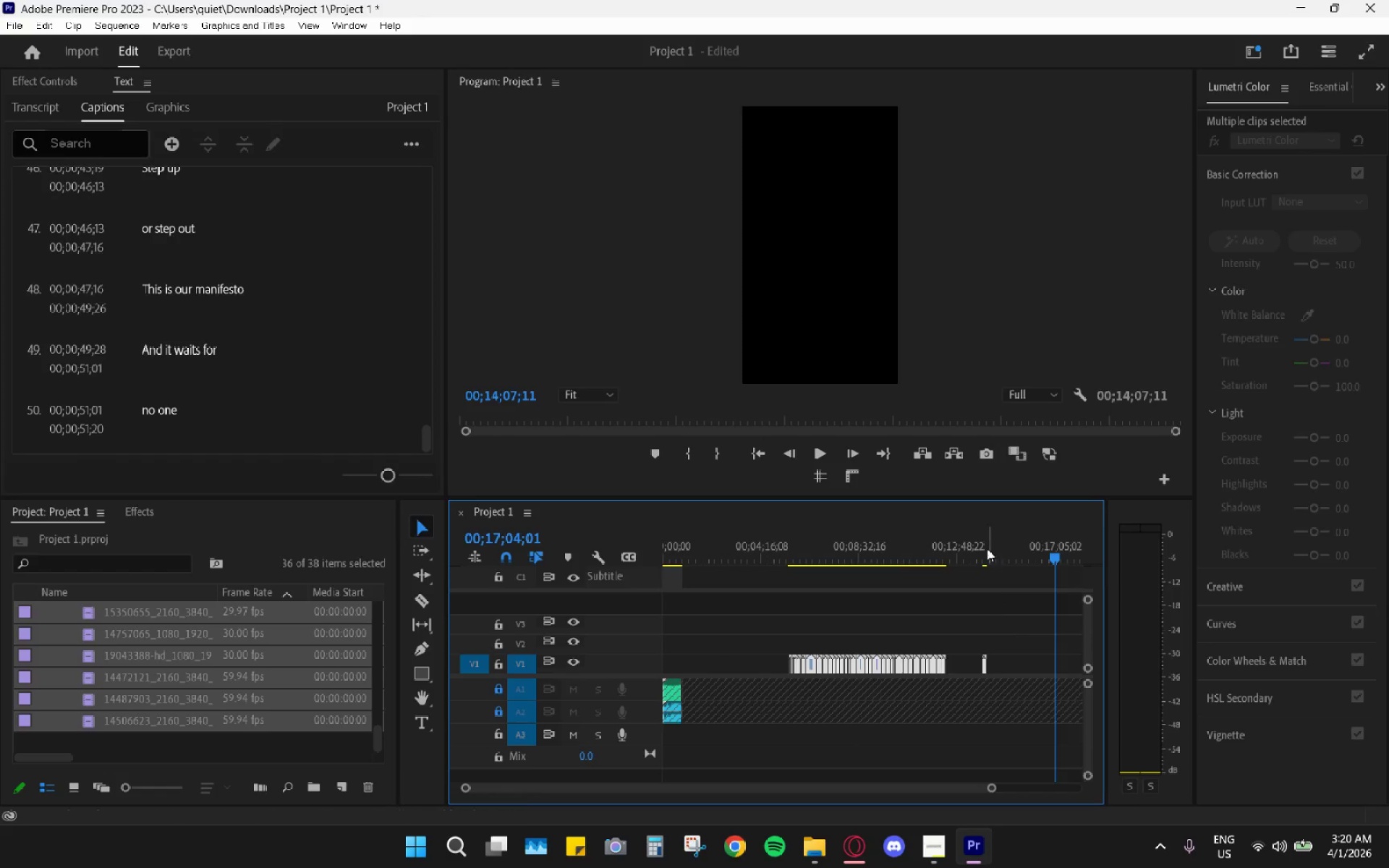 
left_click([986, 544])
 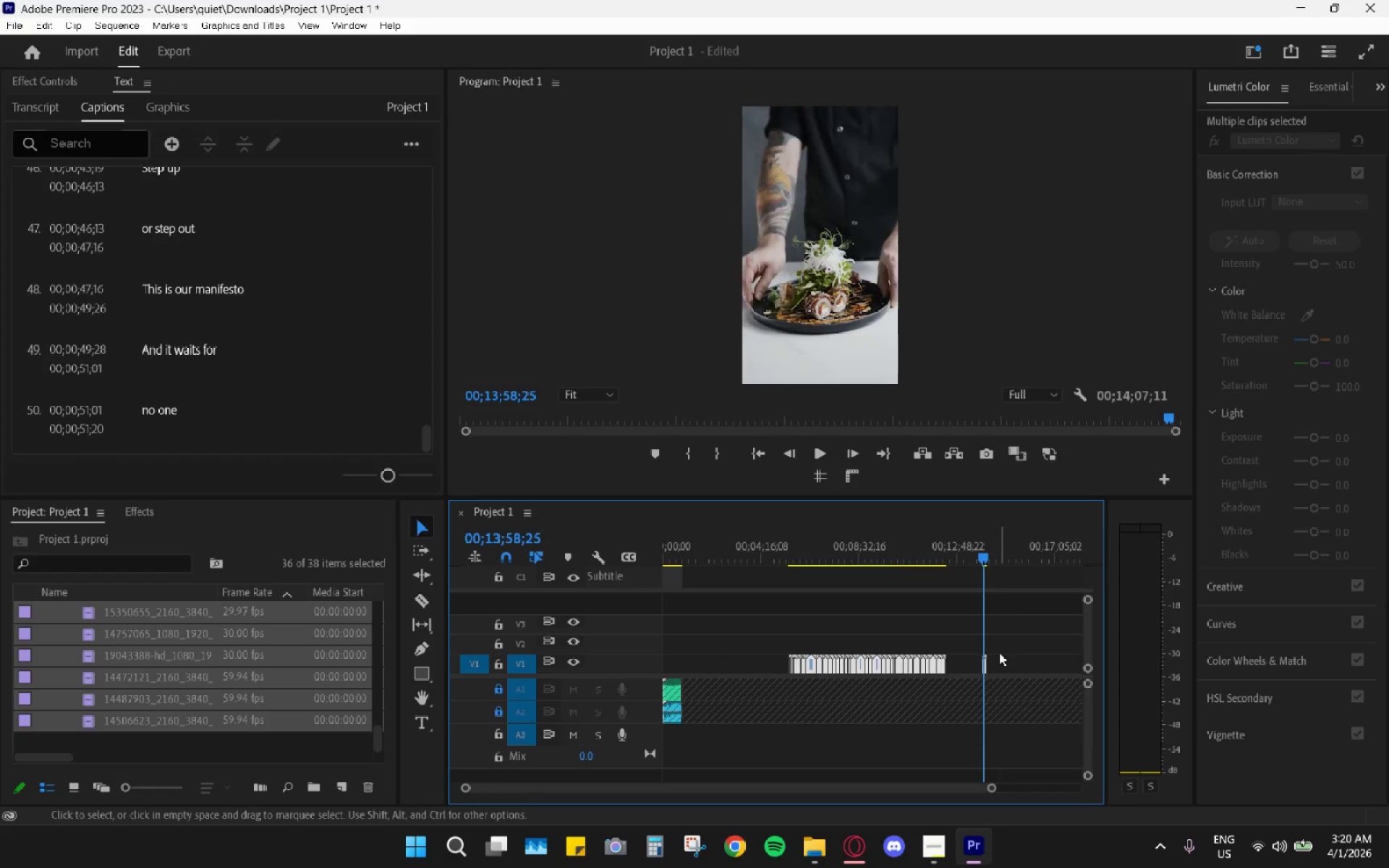 
left_click([999, 656])
 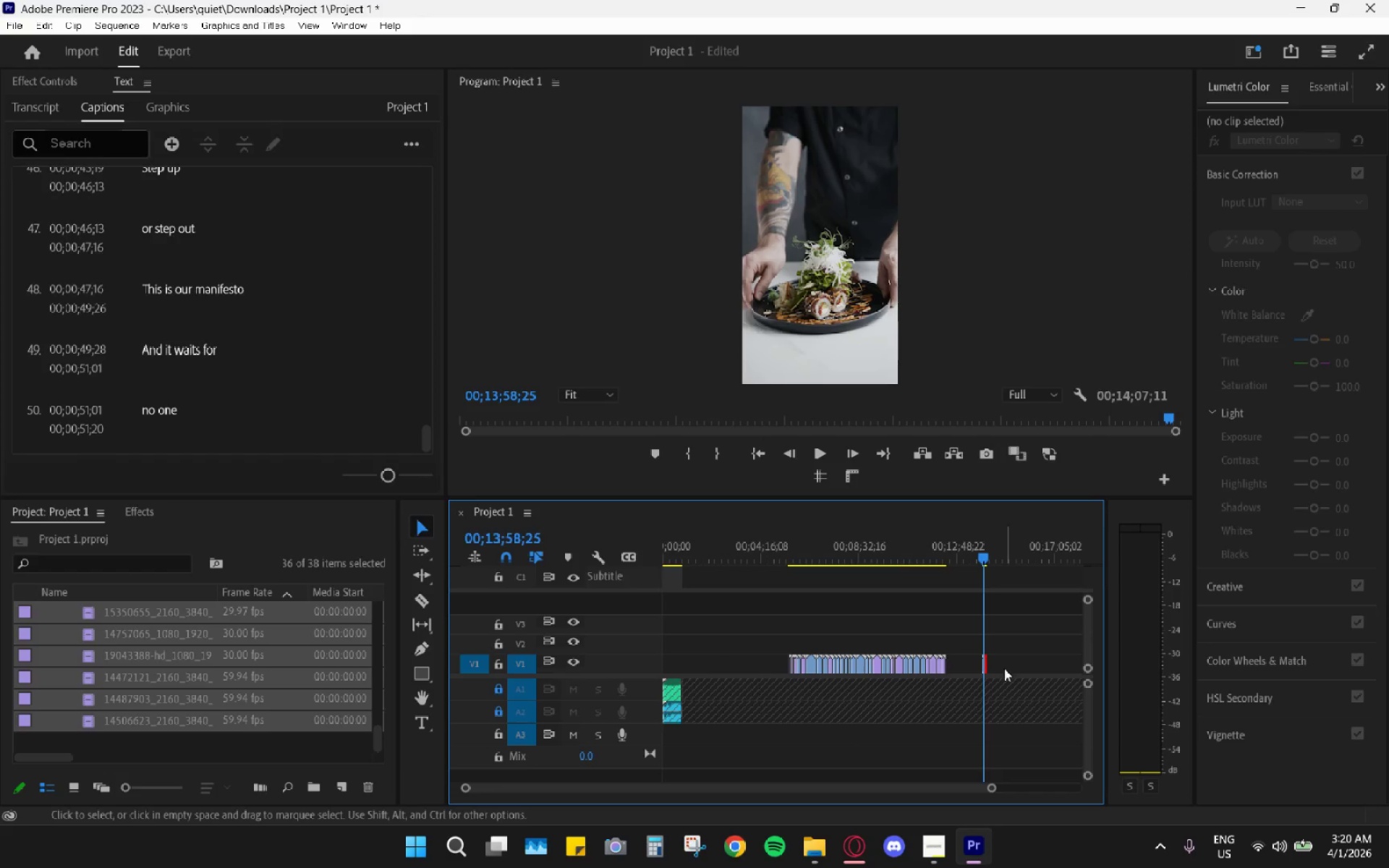 
left_click_drag(start_coordinate=[1004, 668], to_coordinate=[1010, 668])
 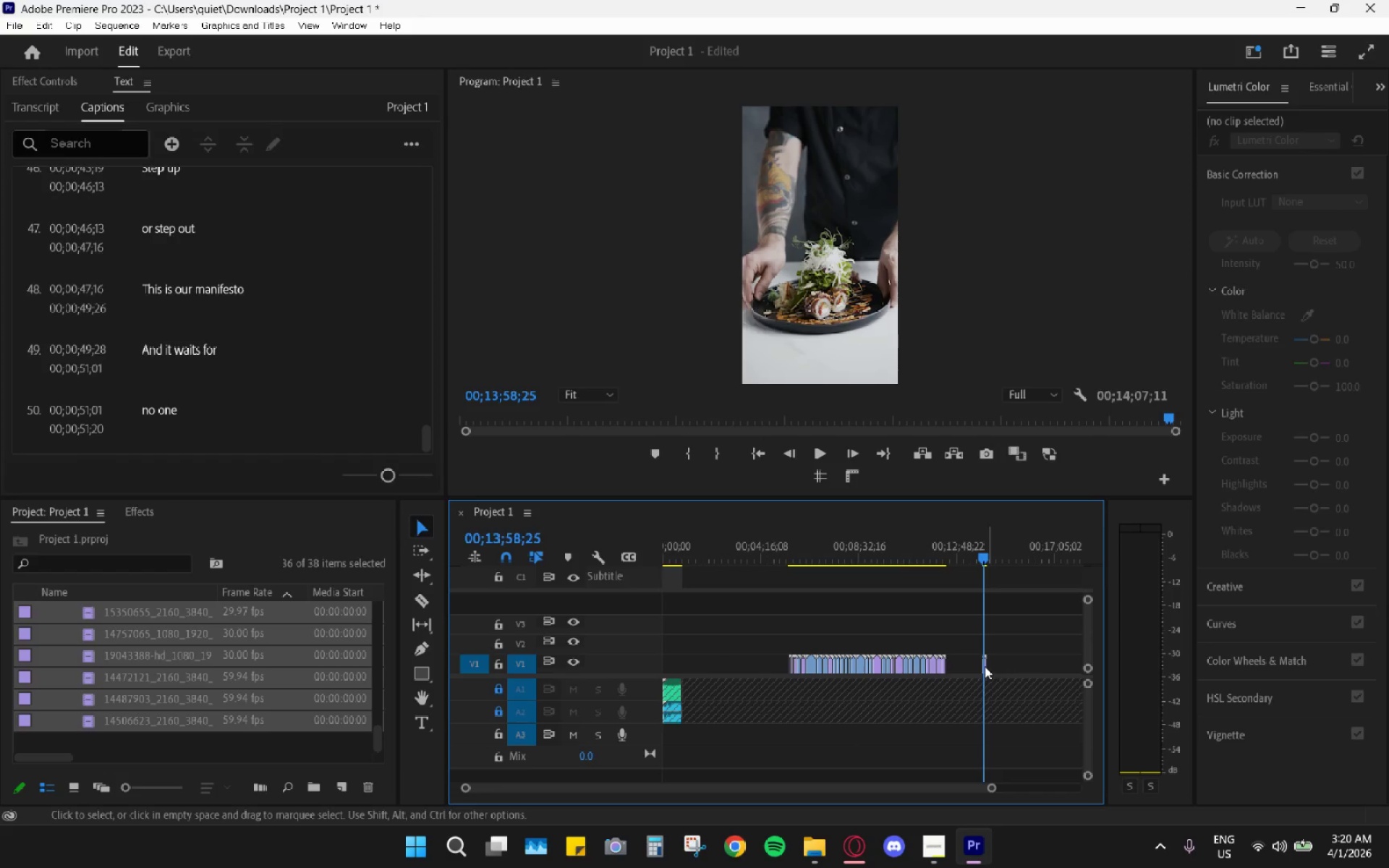 
left_click_drag(start_coordinate=[984, 666], to_coordinate=[677, 664])
 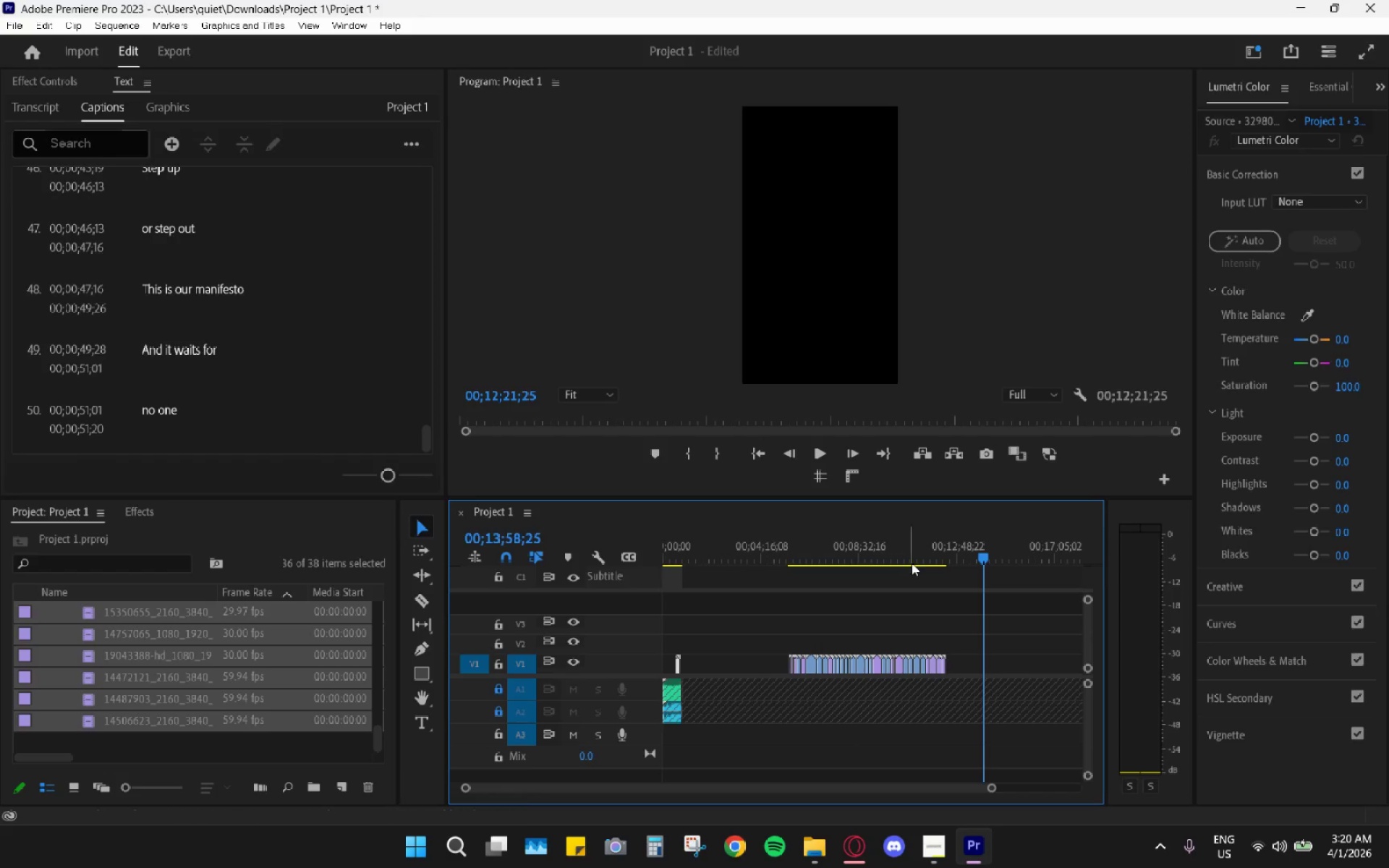 
left_click_drag(start_coordinate=[913, 541], to_coordinate=[810, 566])
 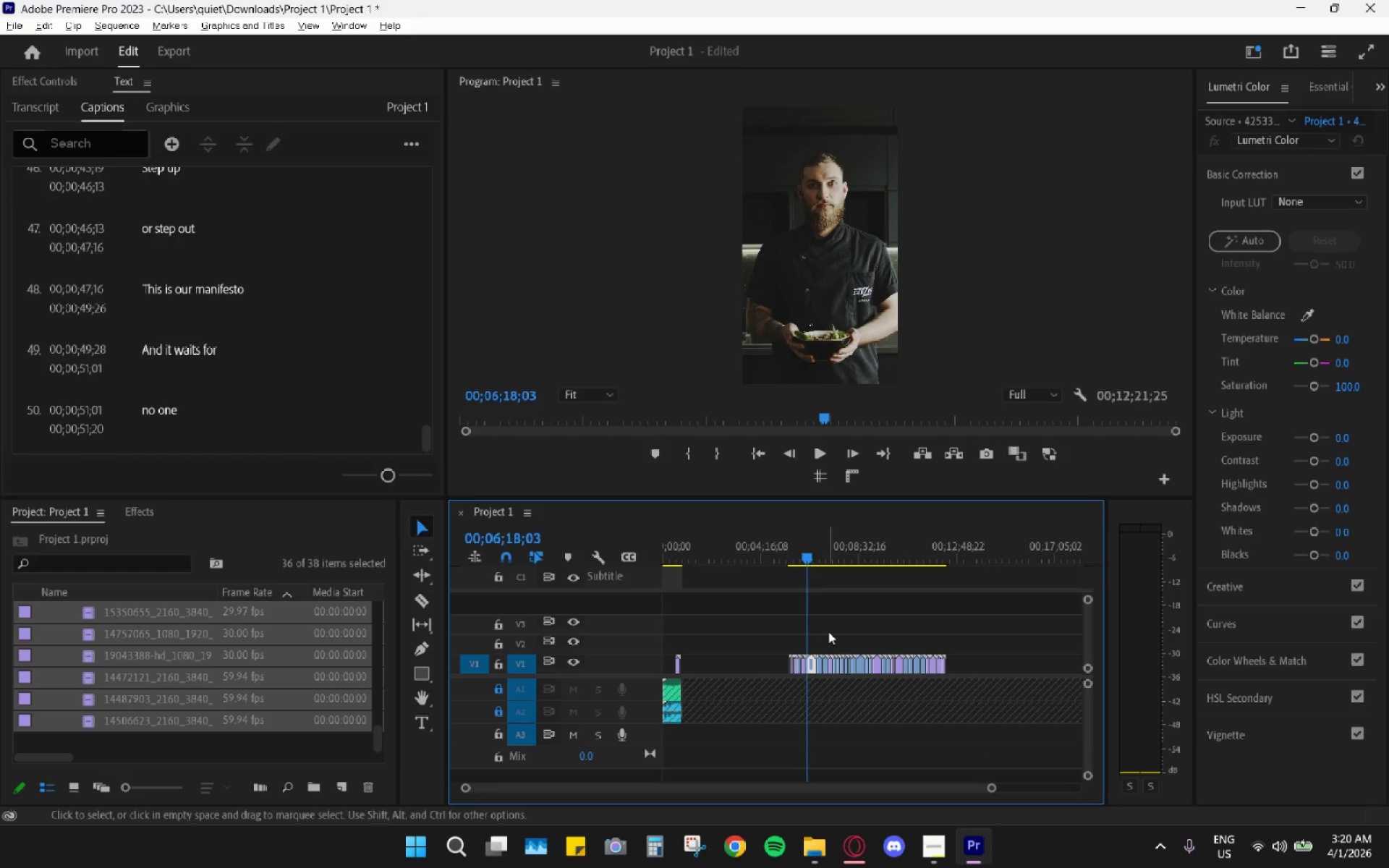 
hold_key(key=AltLeft, duration=0.84)
 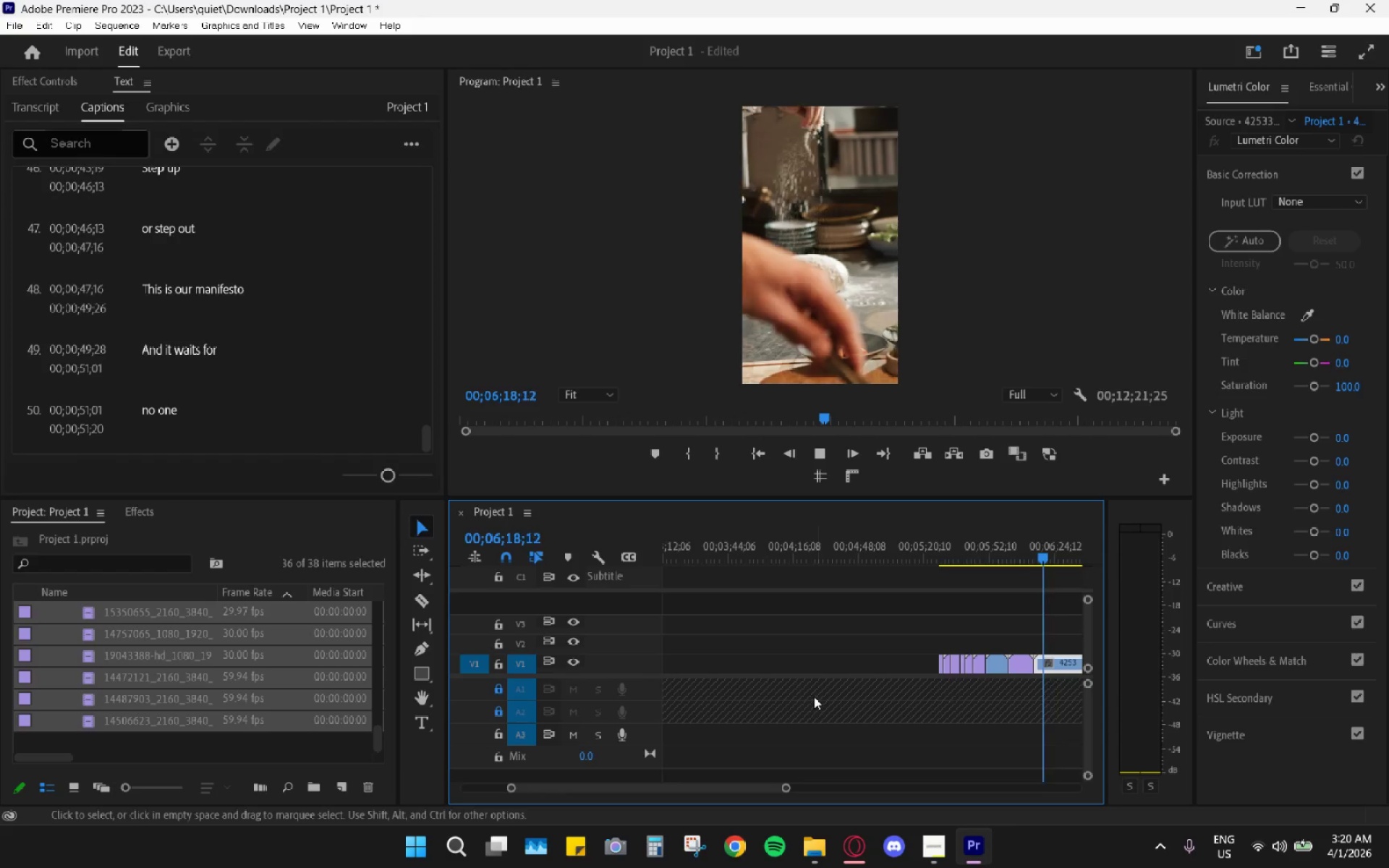 
key(Space)
 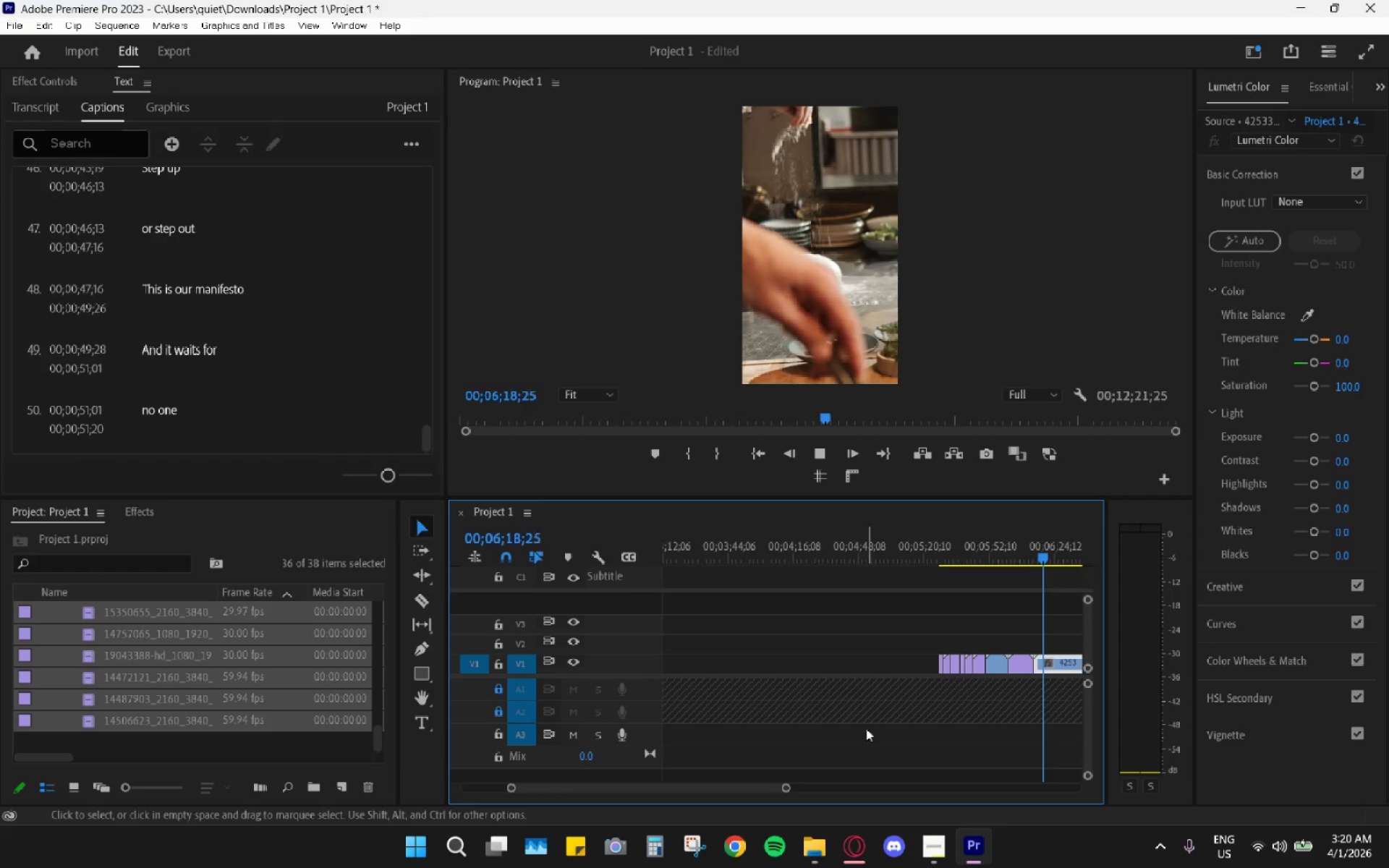 
scroll: coordinate [836, 680], scroll_direction: up, amount: 14.0
 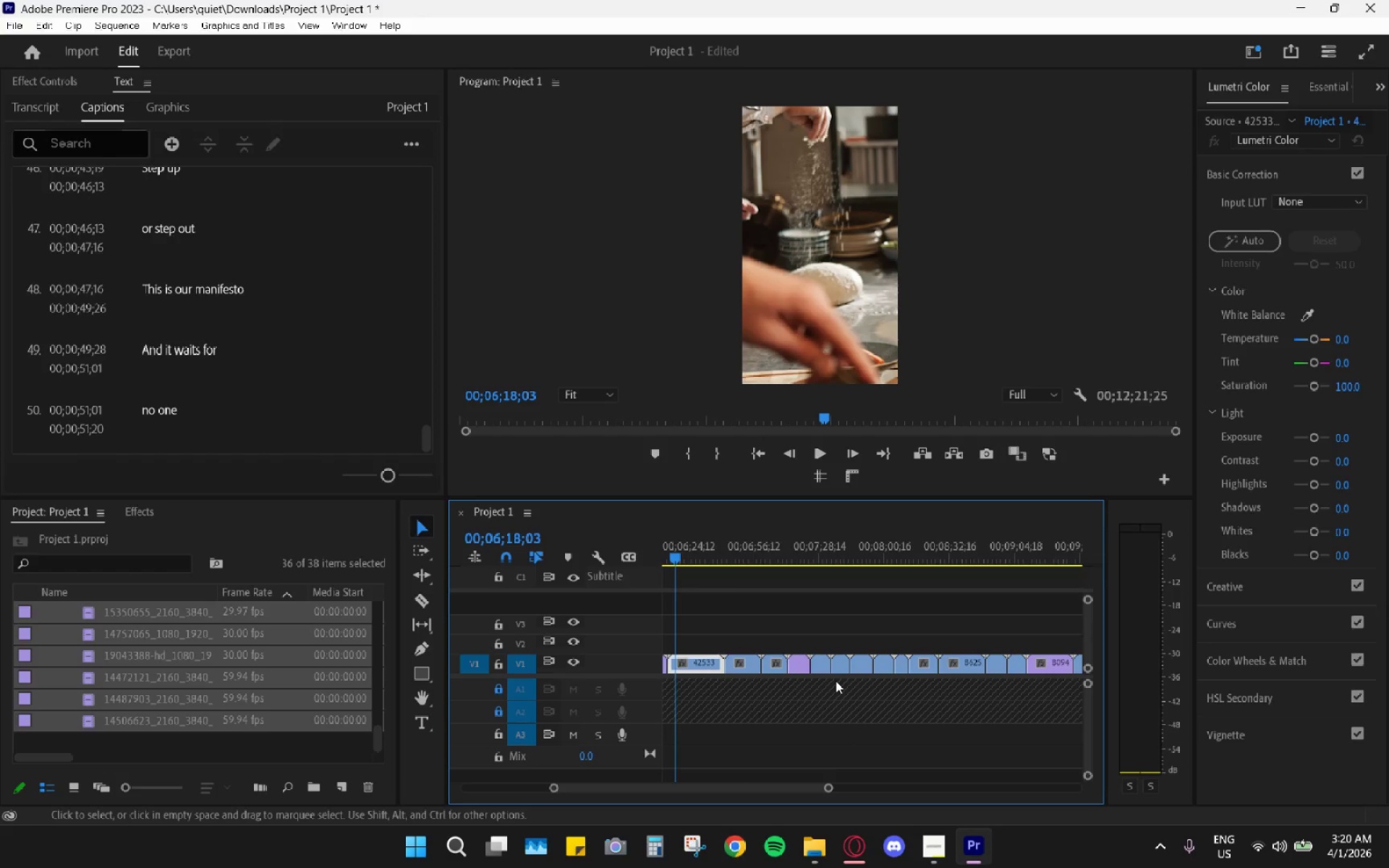 
scroll: coordinate [921, 720], scroll_direction: down, amount: 7.0
 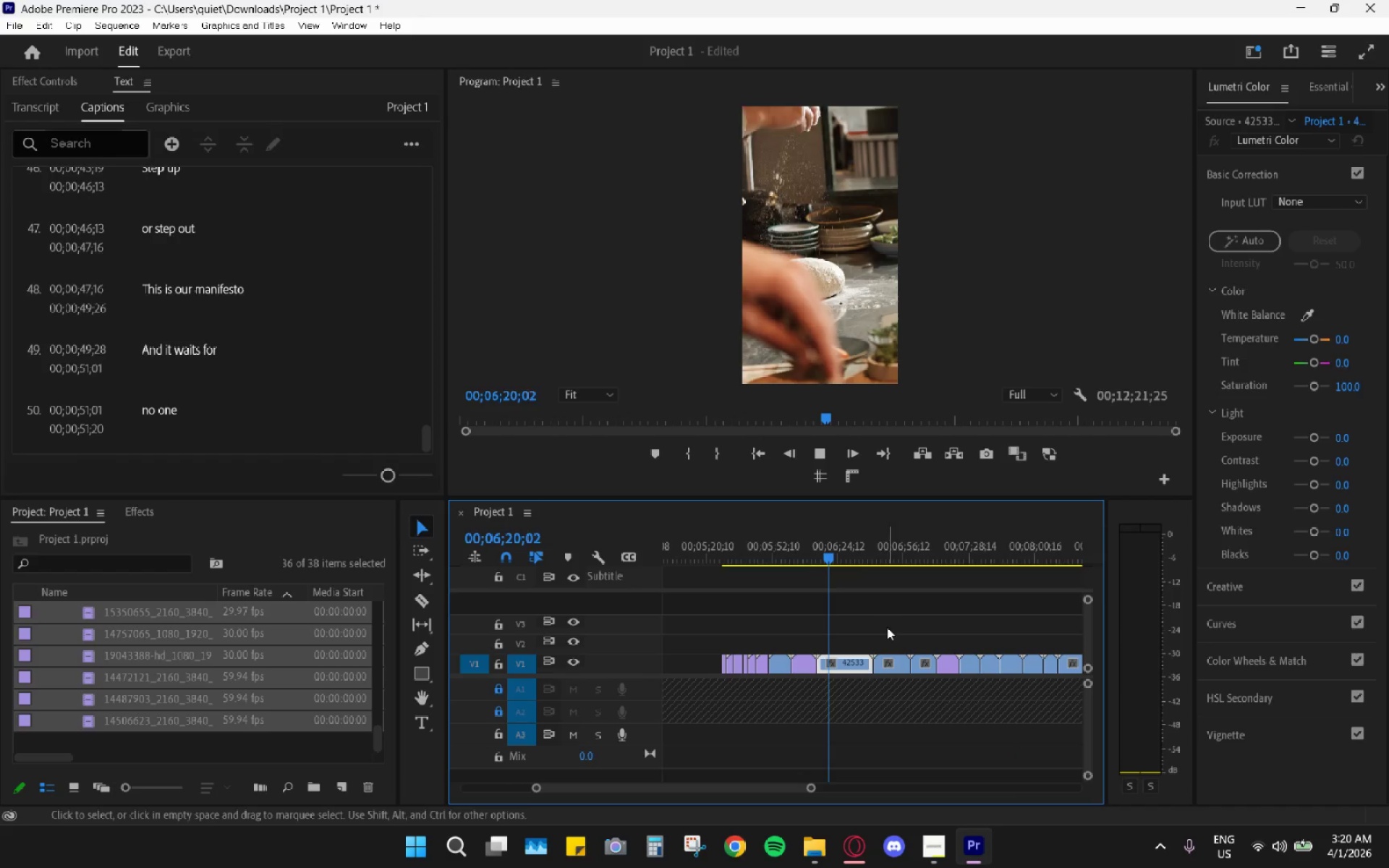 
key(Space)
 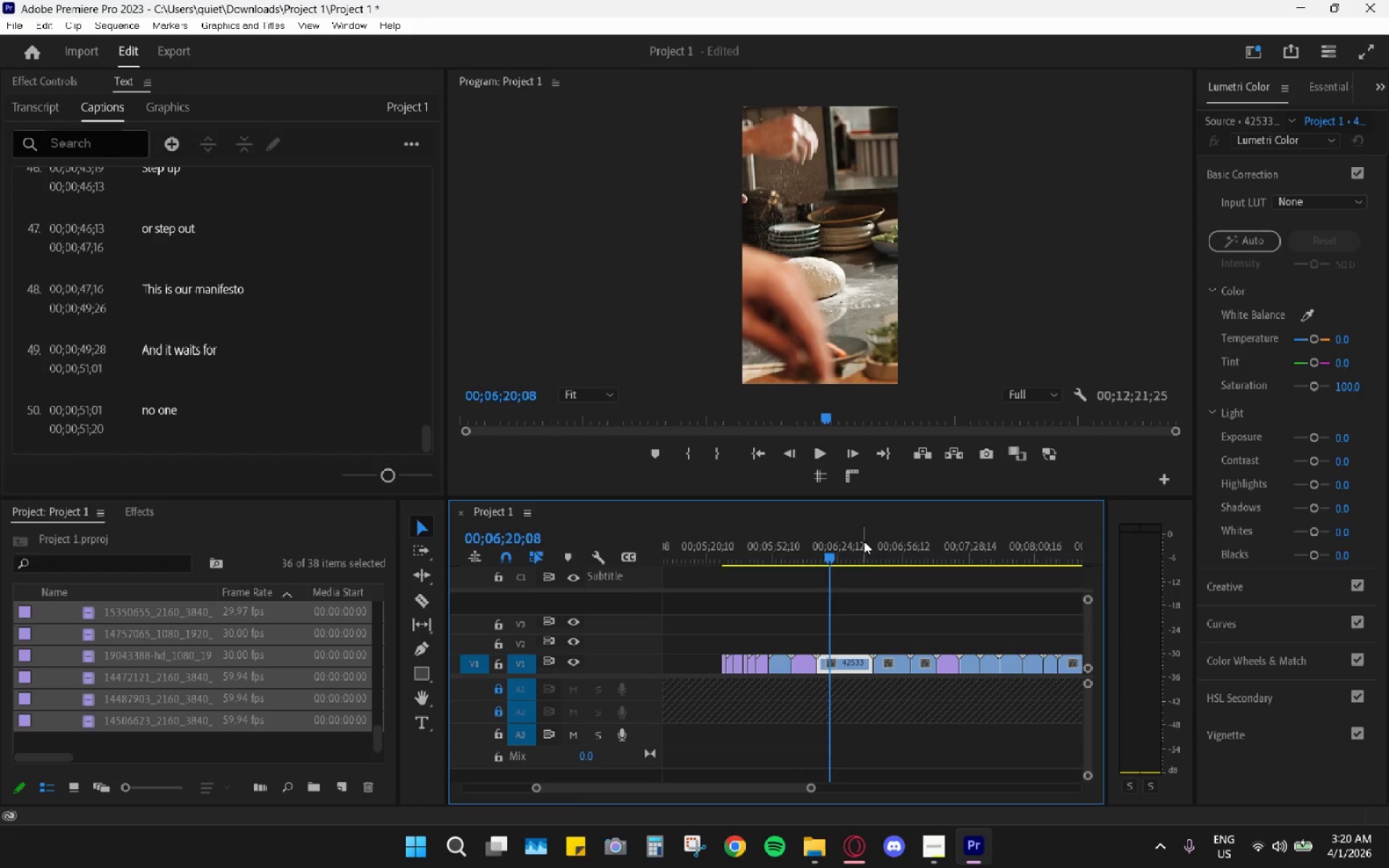 
left_click_drag(start_coordinate=[864, 541], to_coordinate=[893, 552])
 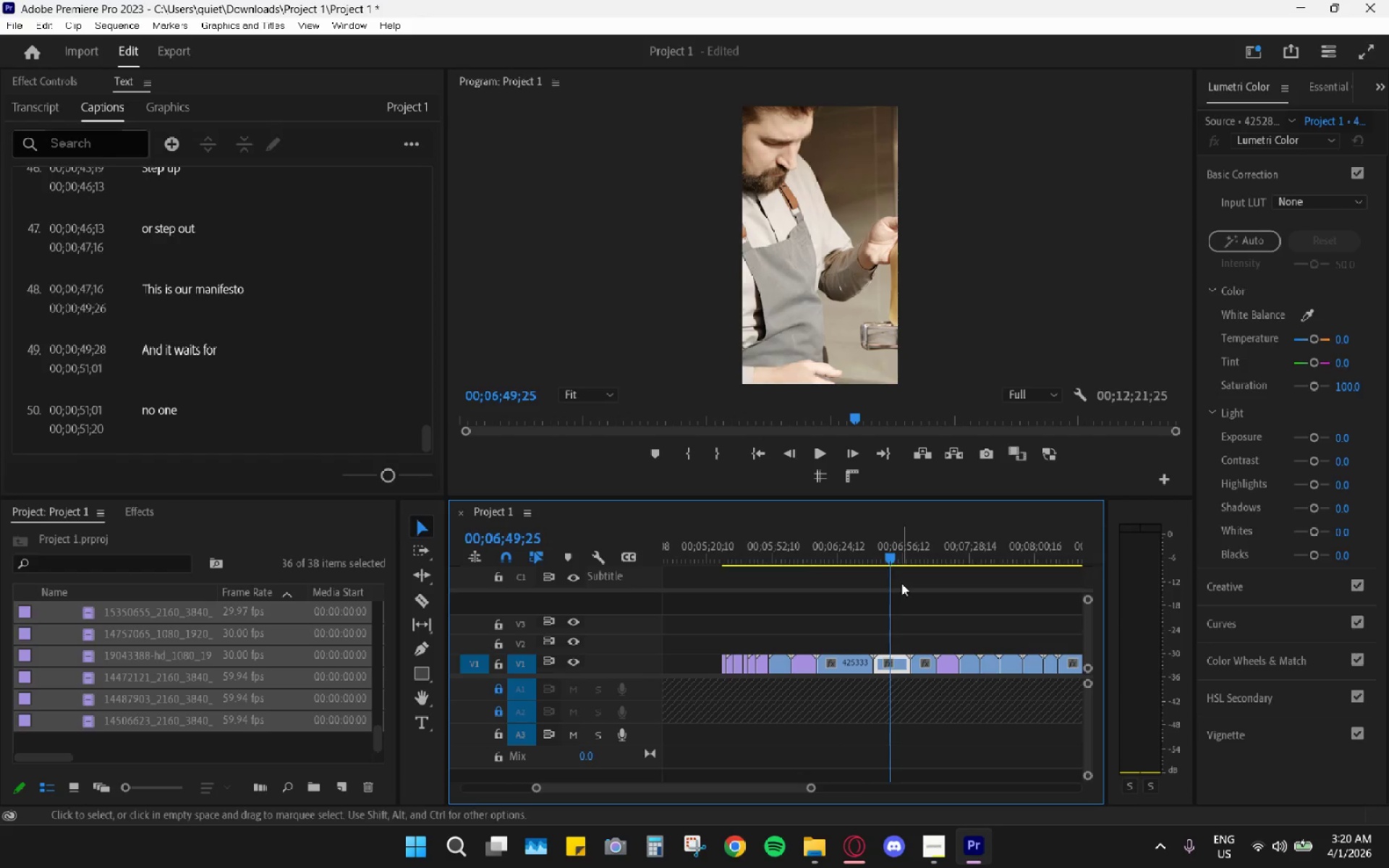 
key(Space)
 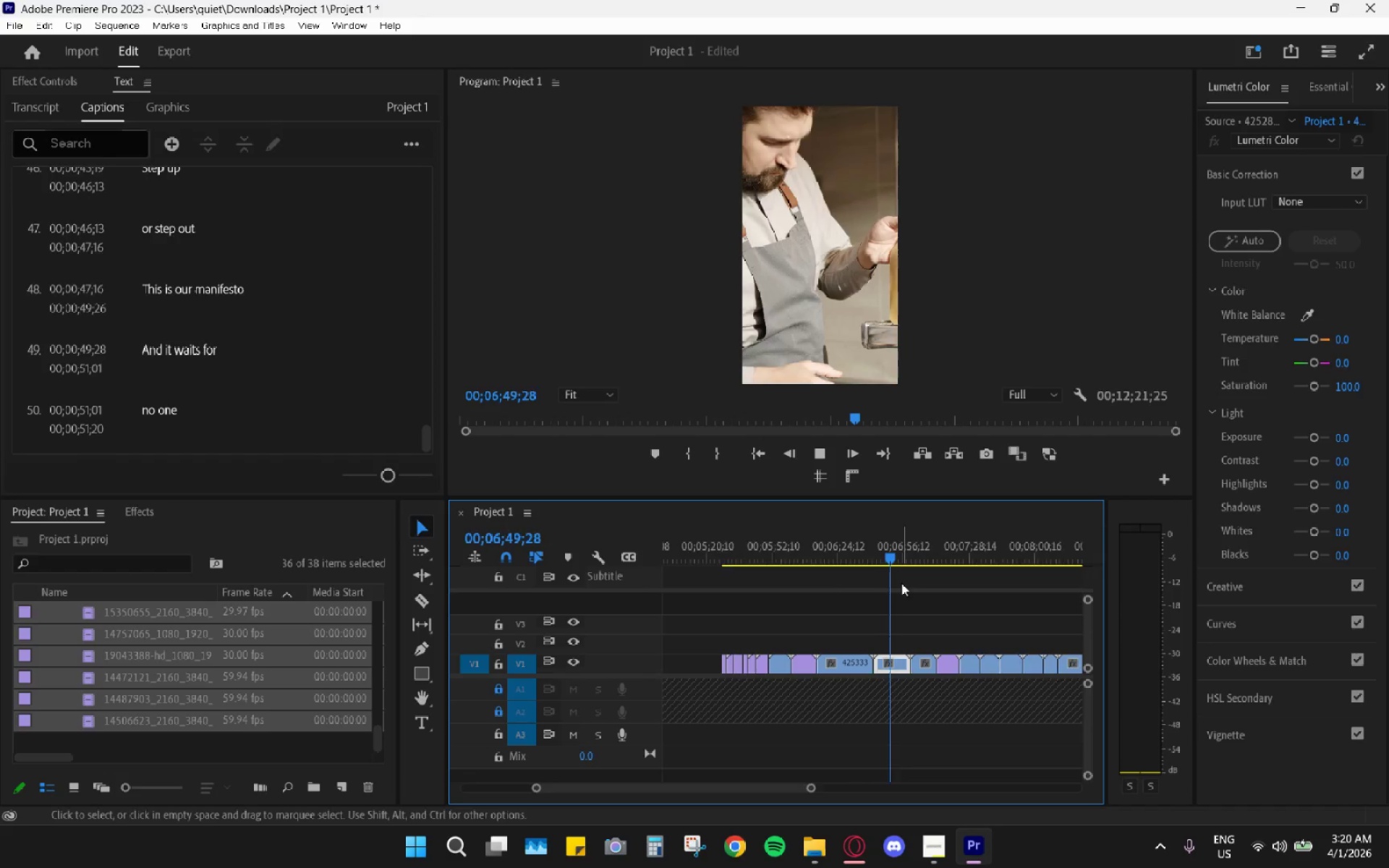 
scroll: coordinate [905, 590], scroll_direction: down, amount: 3.0
 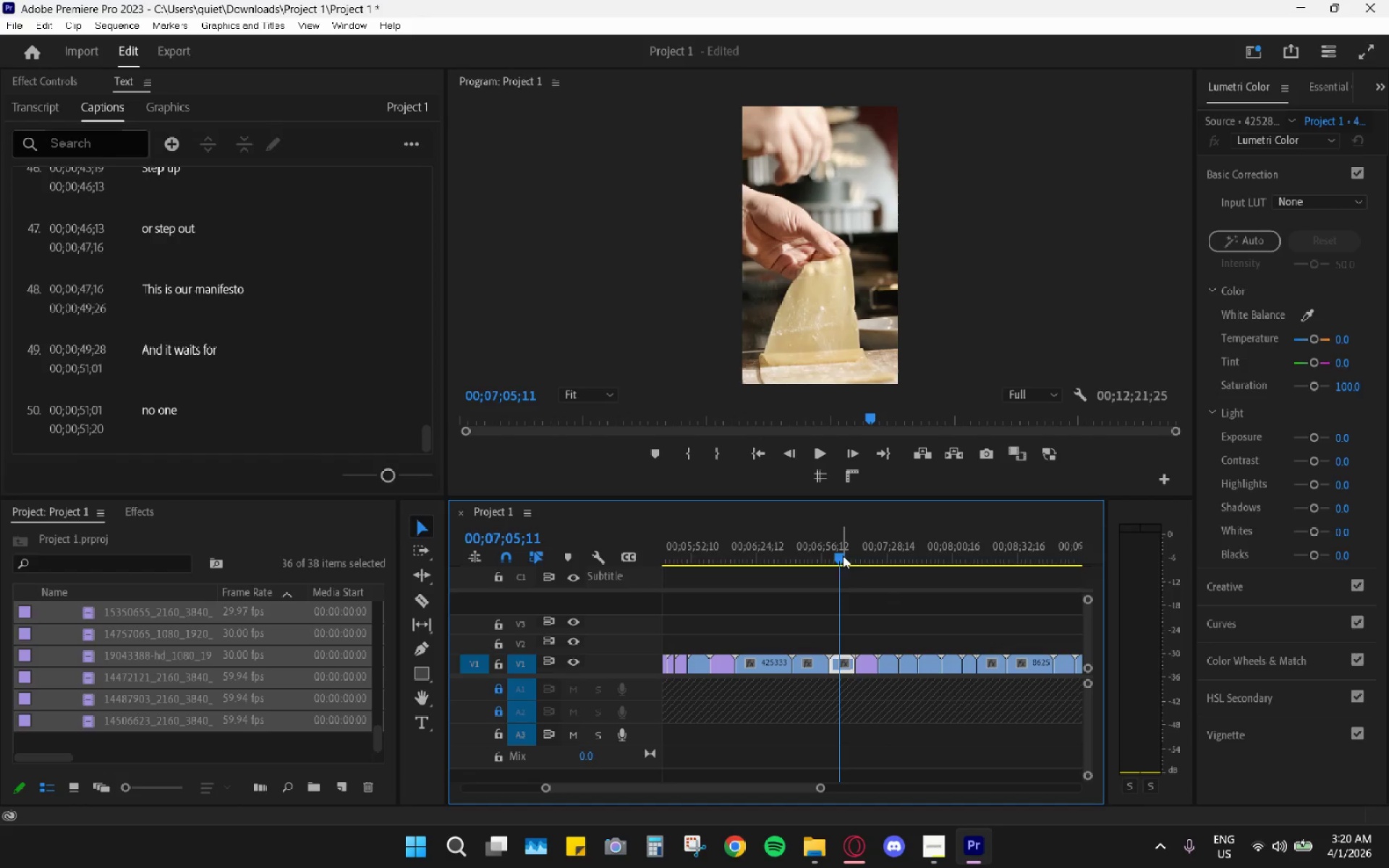 
key(Space)
 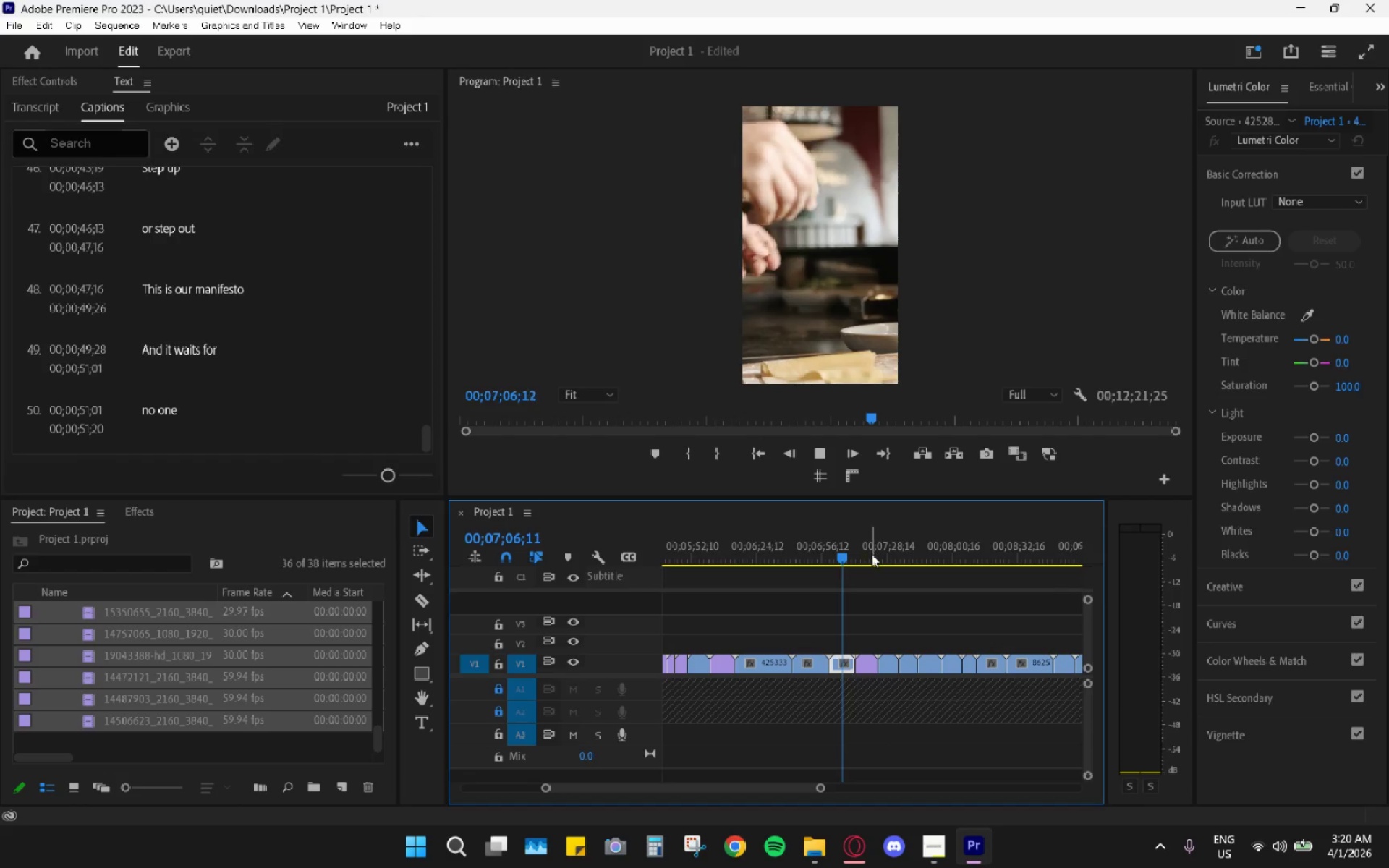 
key(Space)
 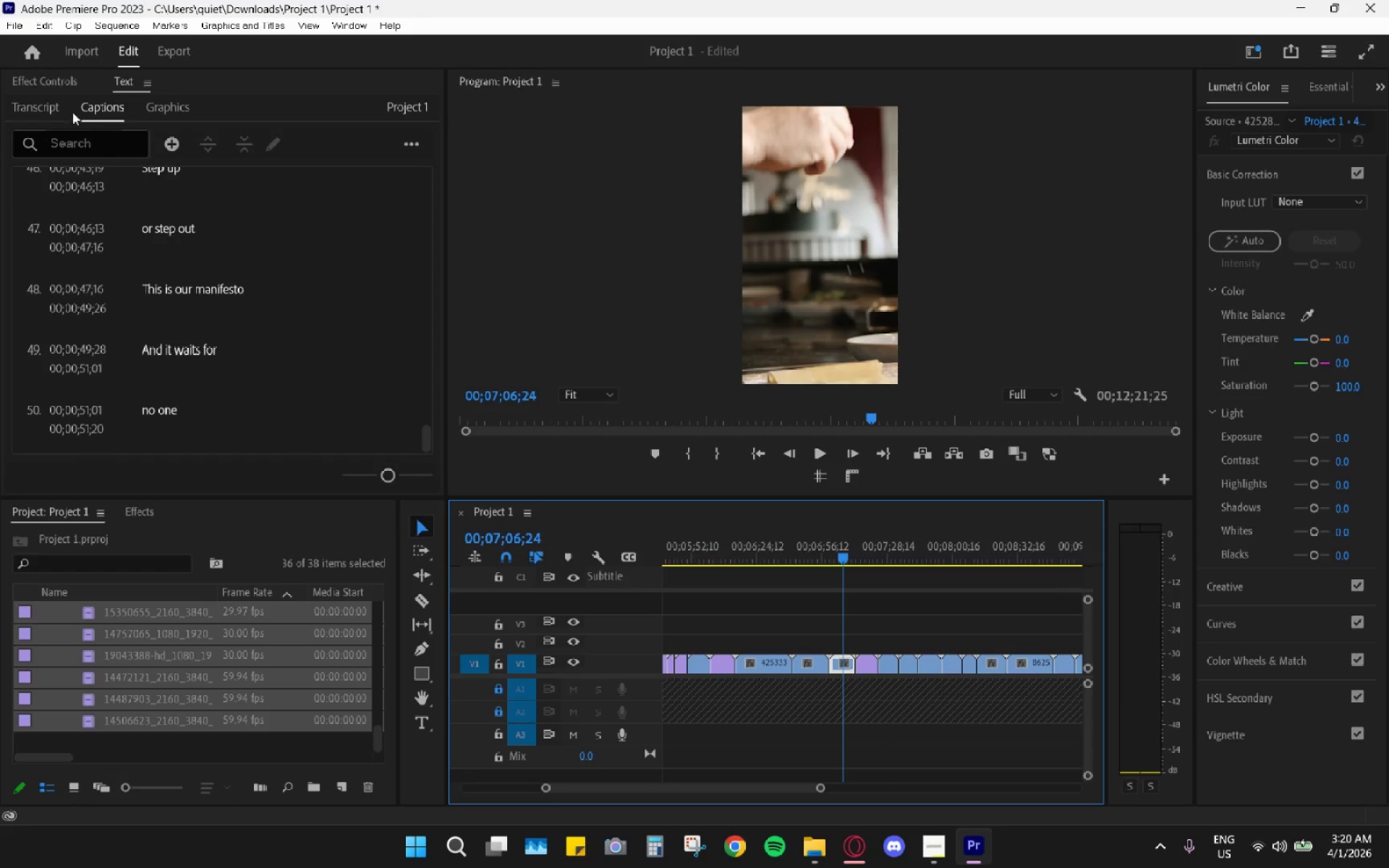 
left_click([50, 85])
 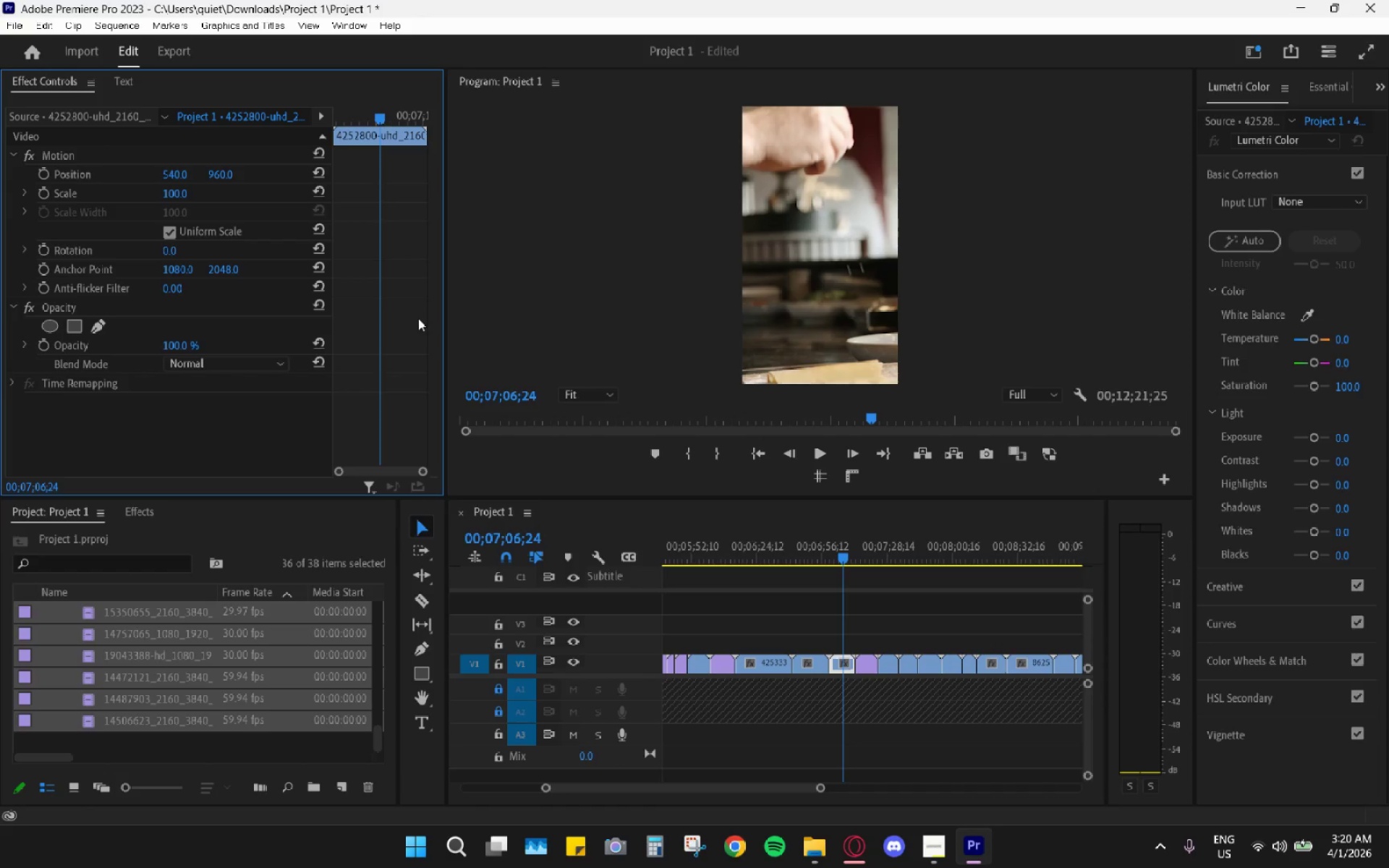 
left_click([189, 195])
 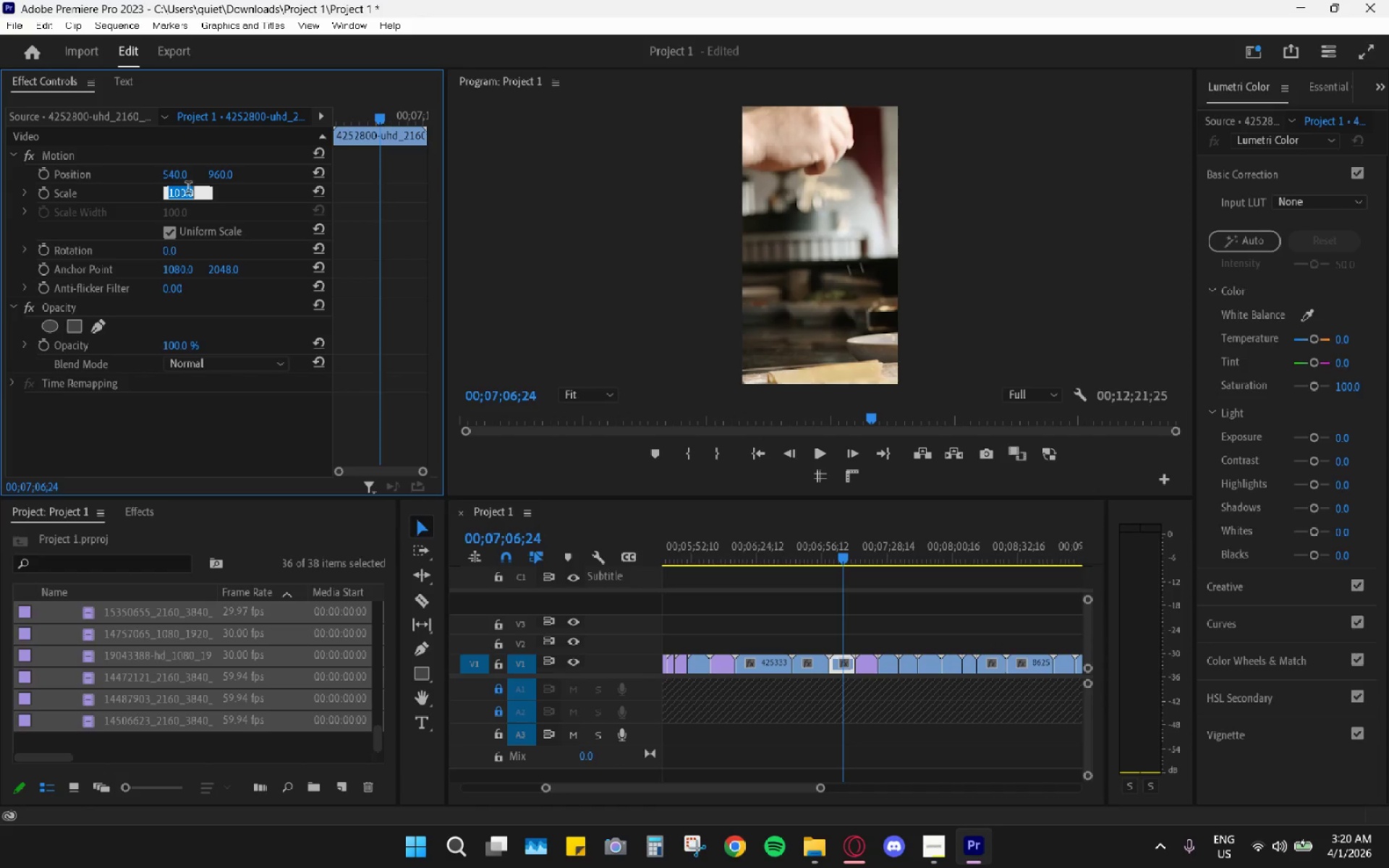 
key(Numpad5)
 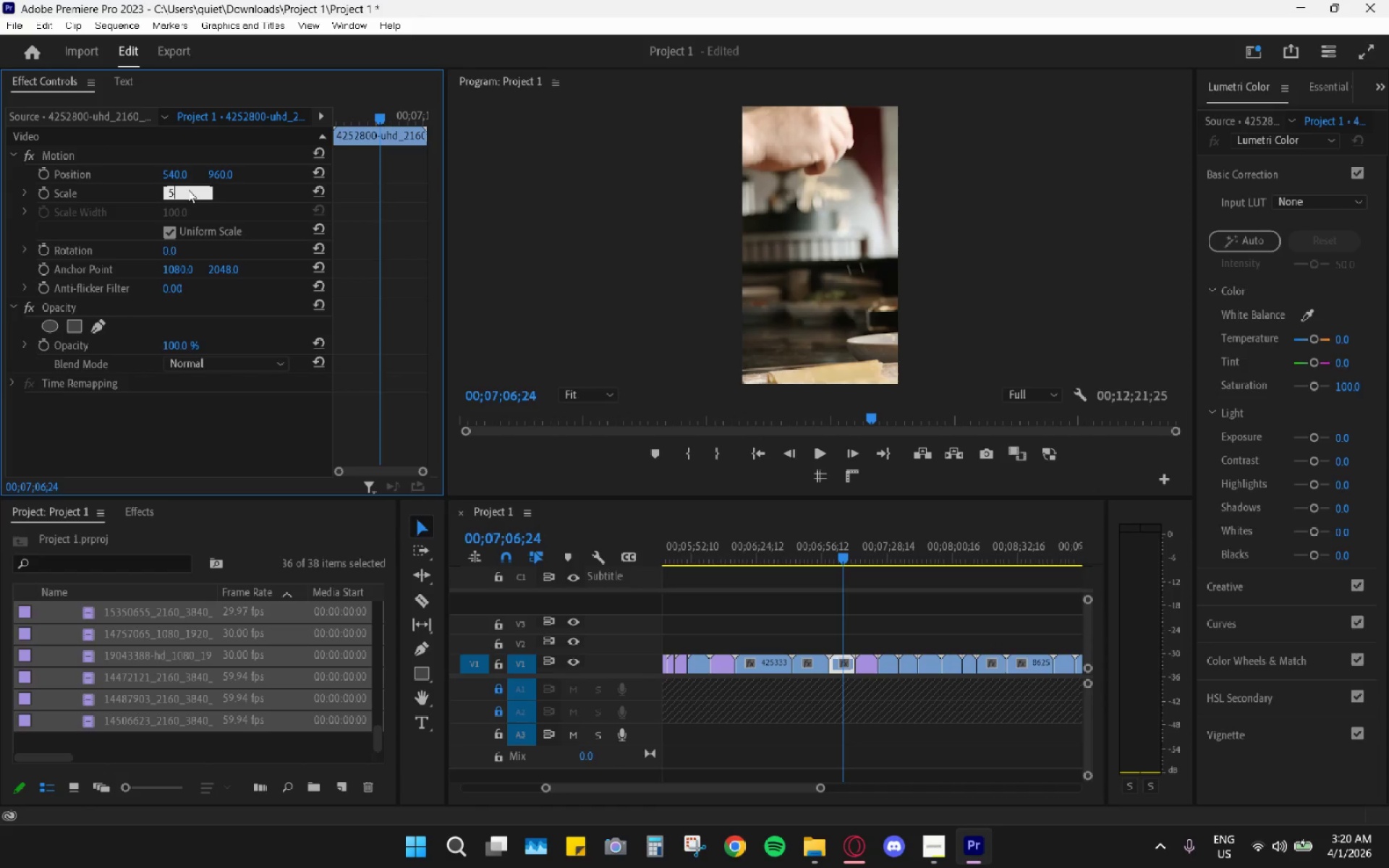 
key(Numpad0)
 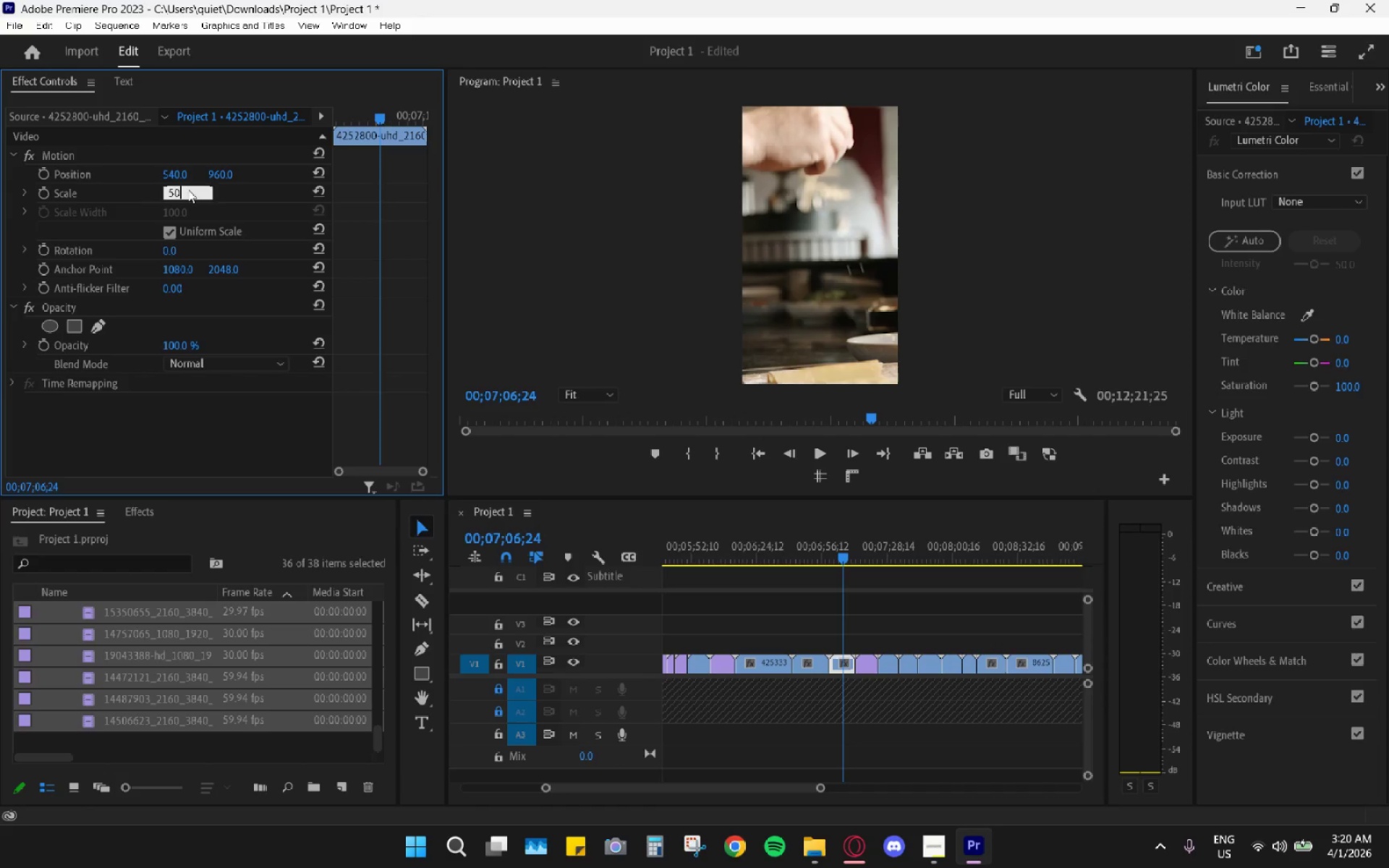 
key(Enter)
 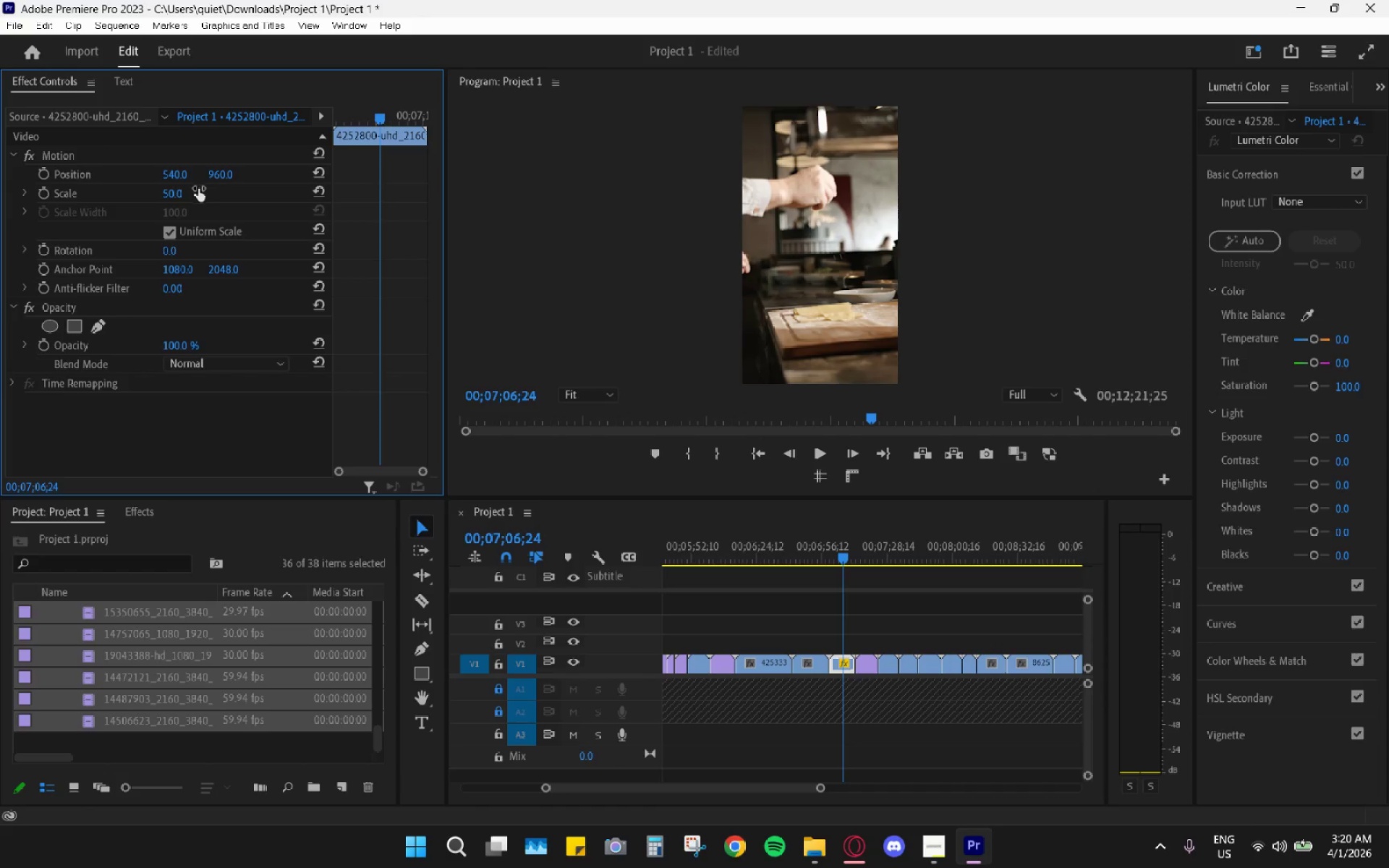 
left_click_drag(start_coordinate=[176, 194], to_coordinate=[157, 197])
 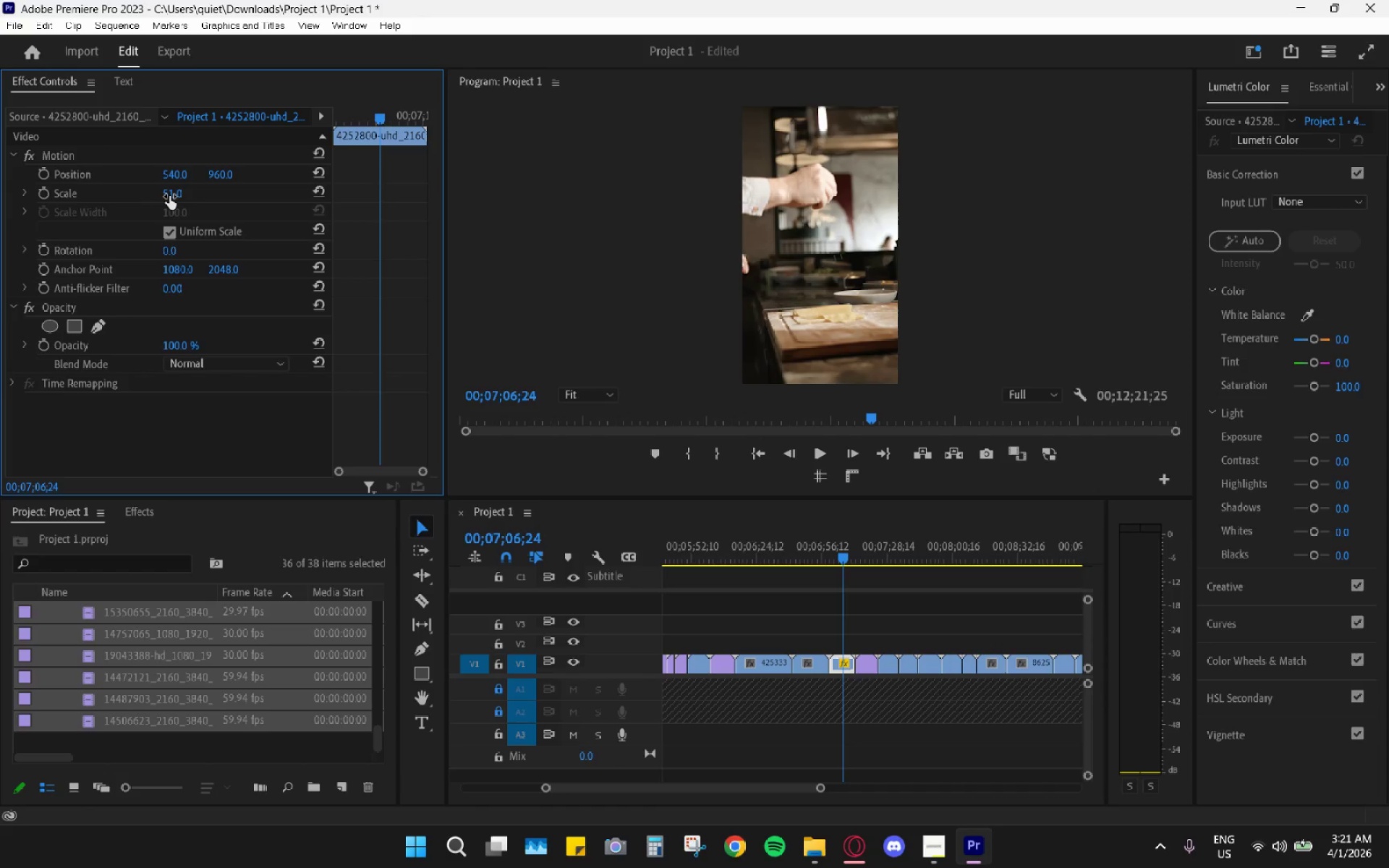 
left_click([169, 195])
 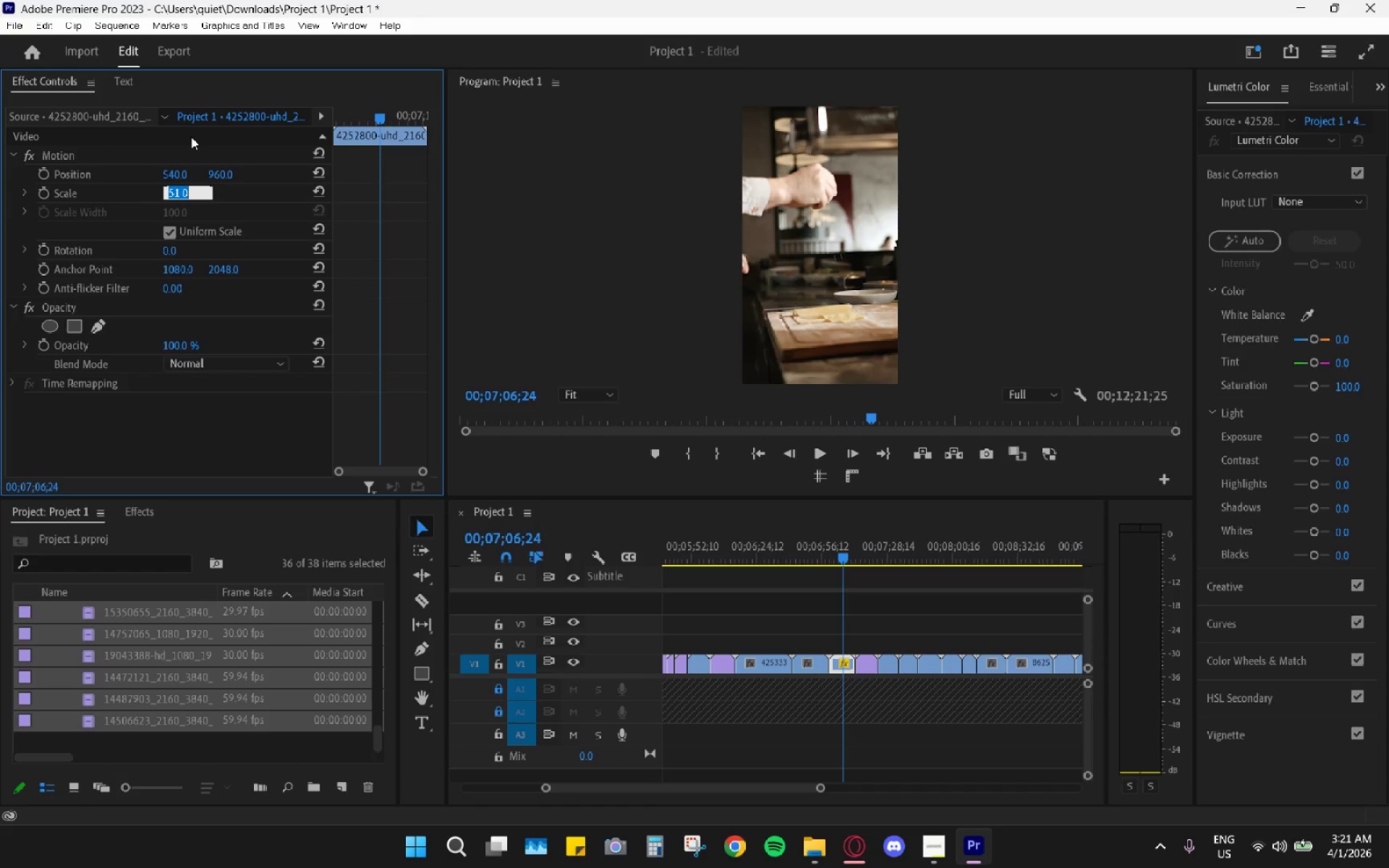 
key(Numpad5)
 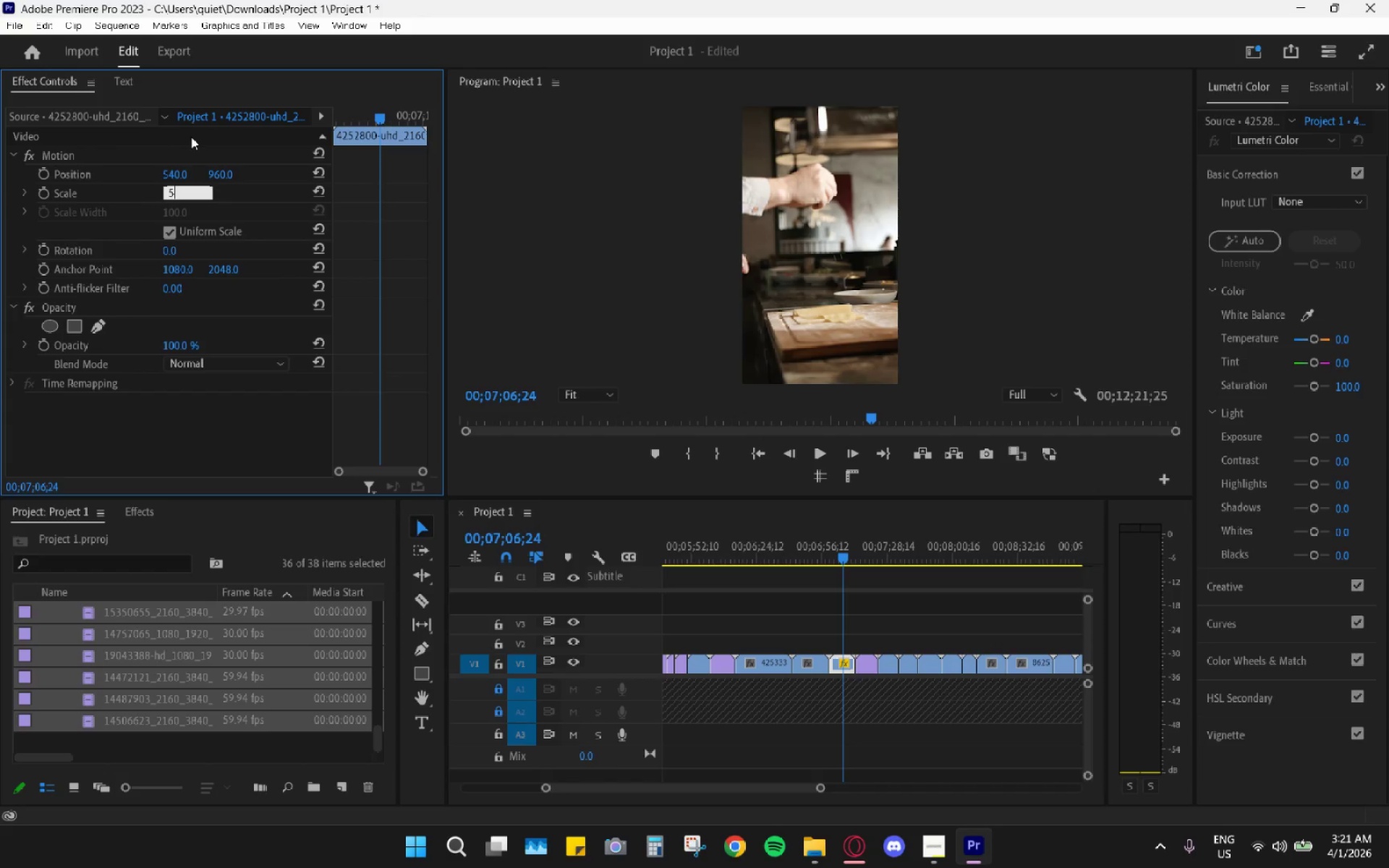 
key(Numpad0)
 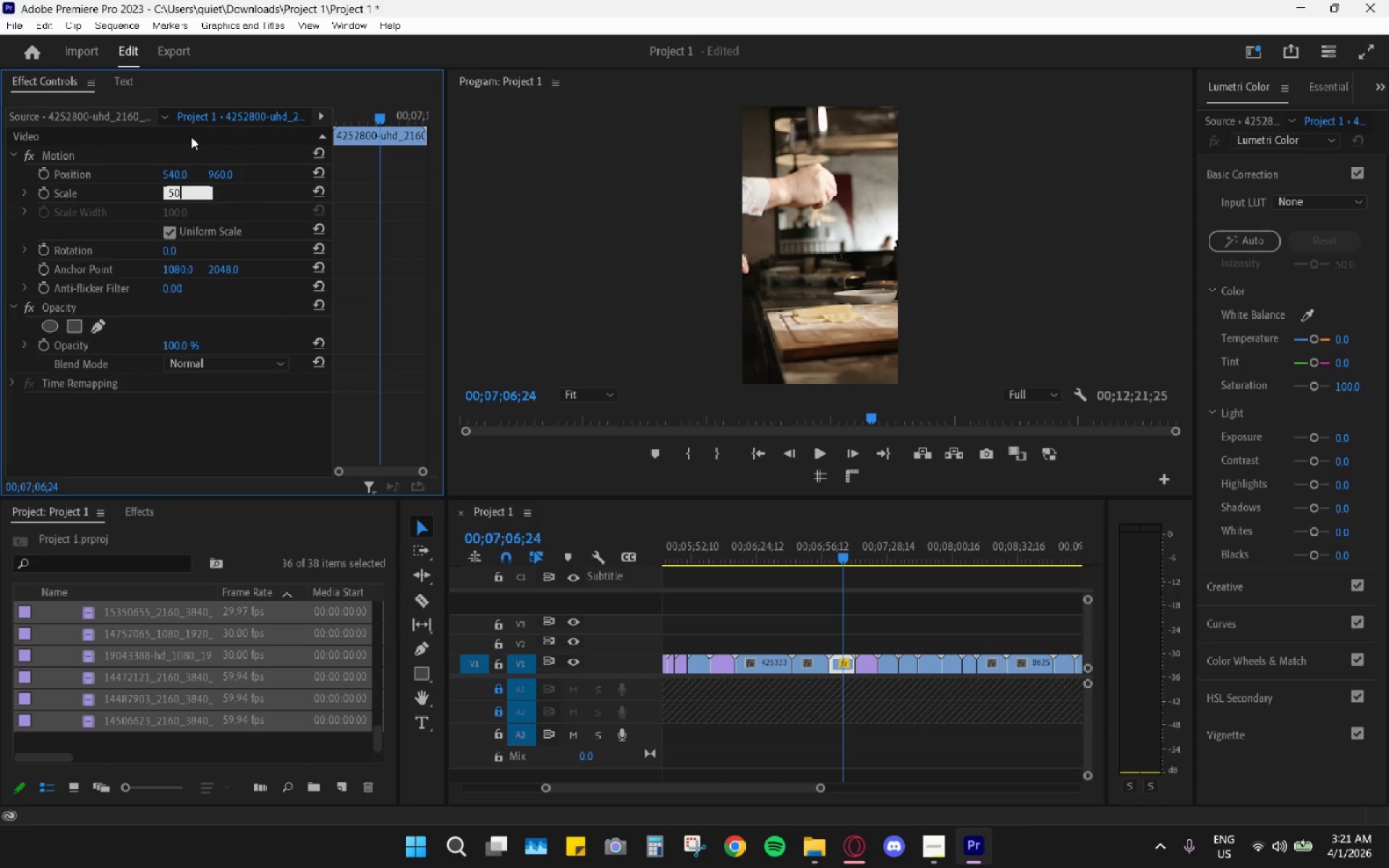 
key(Enter)
 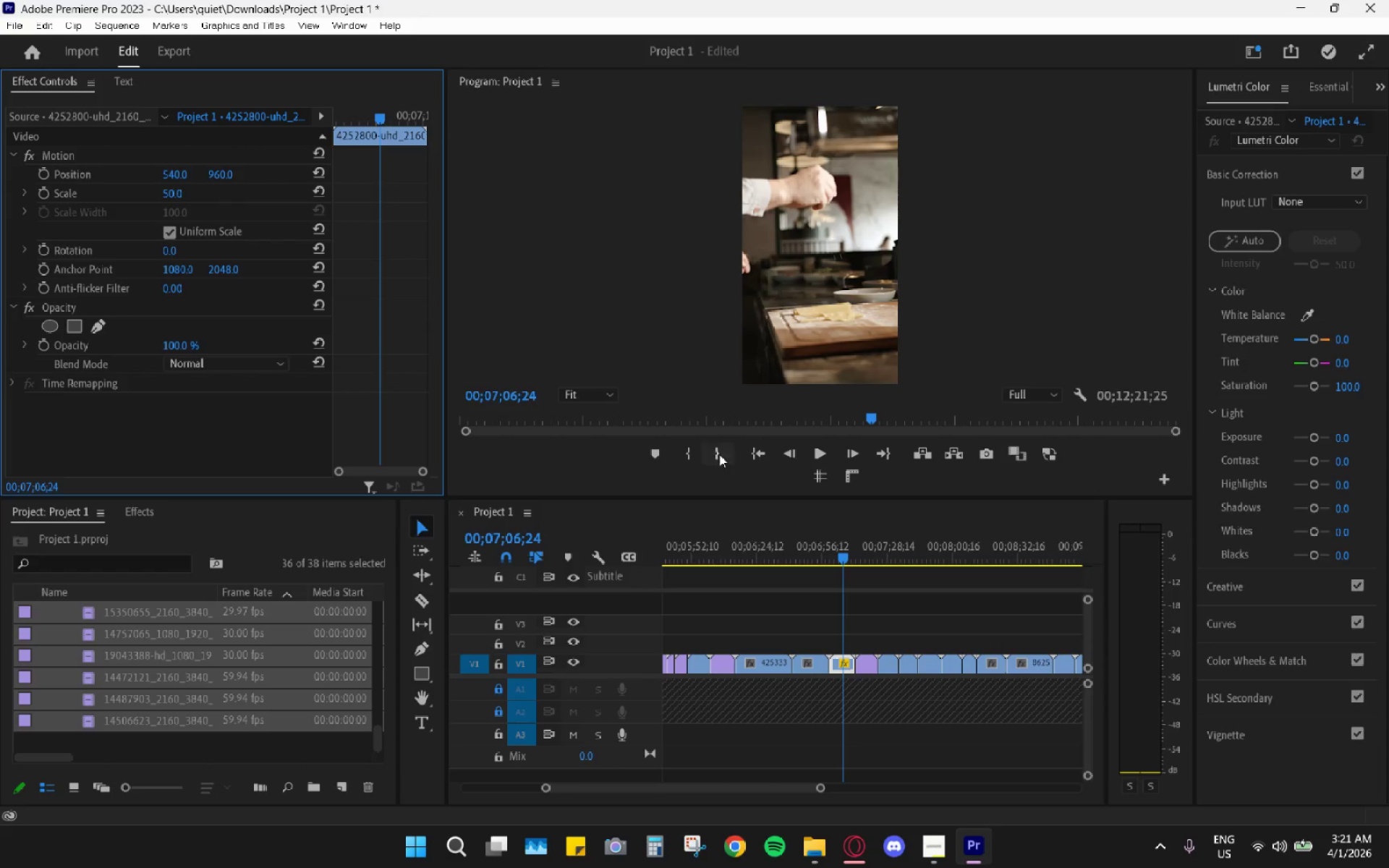 
key(Space)
 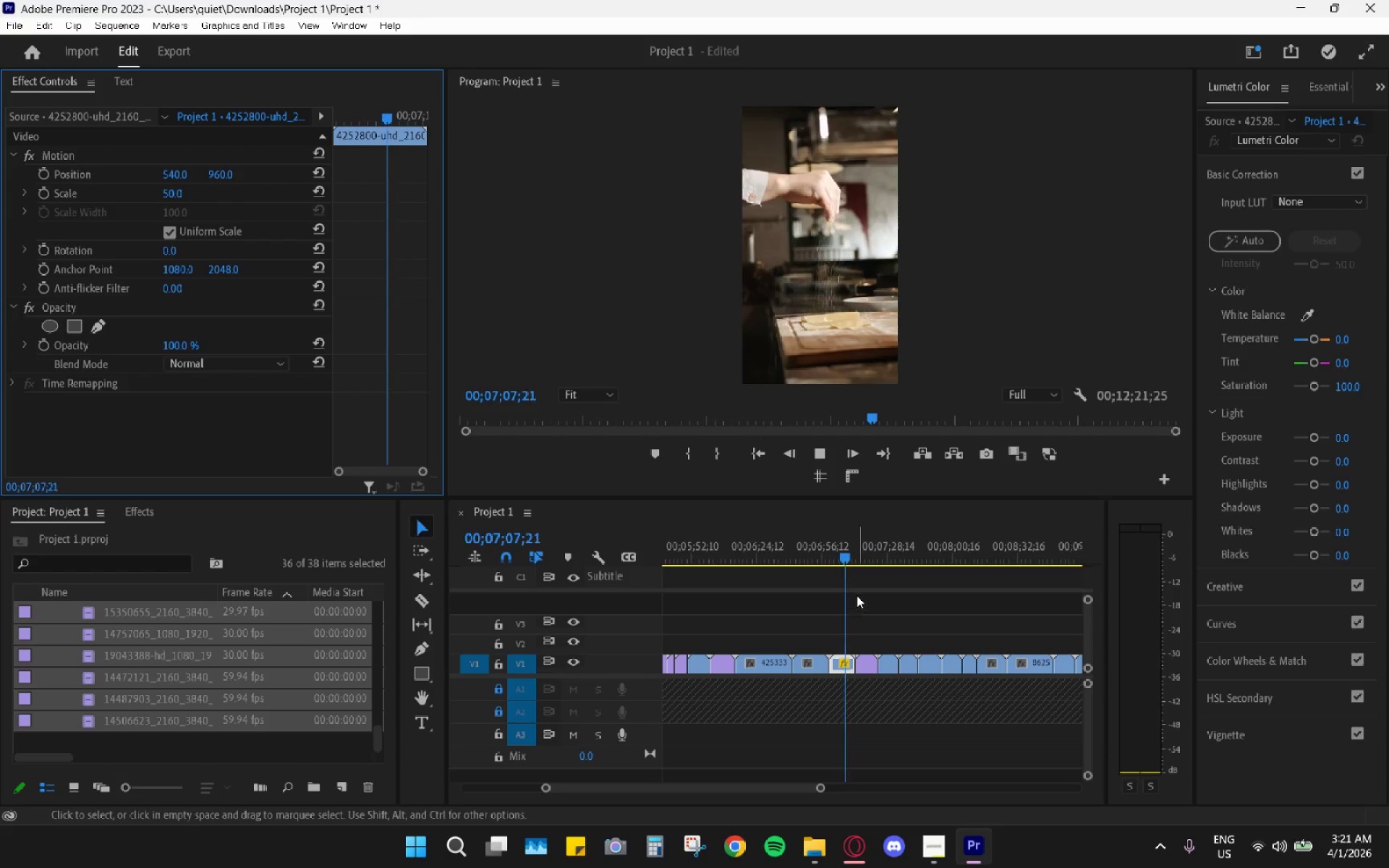 
key(Space)
 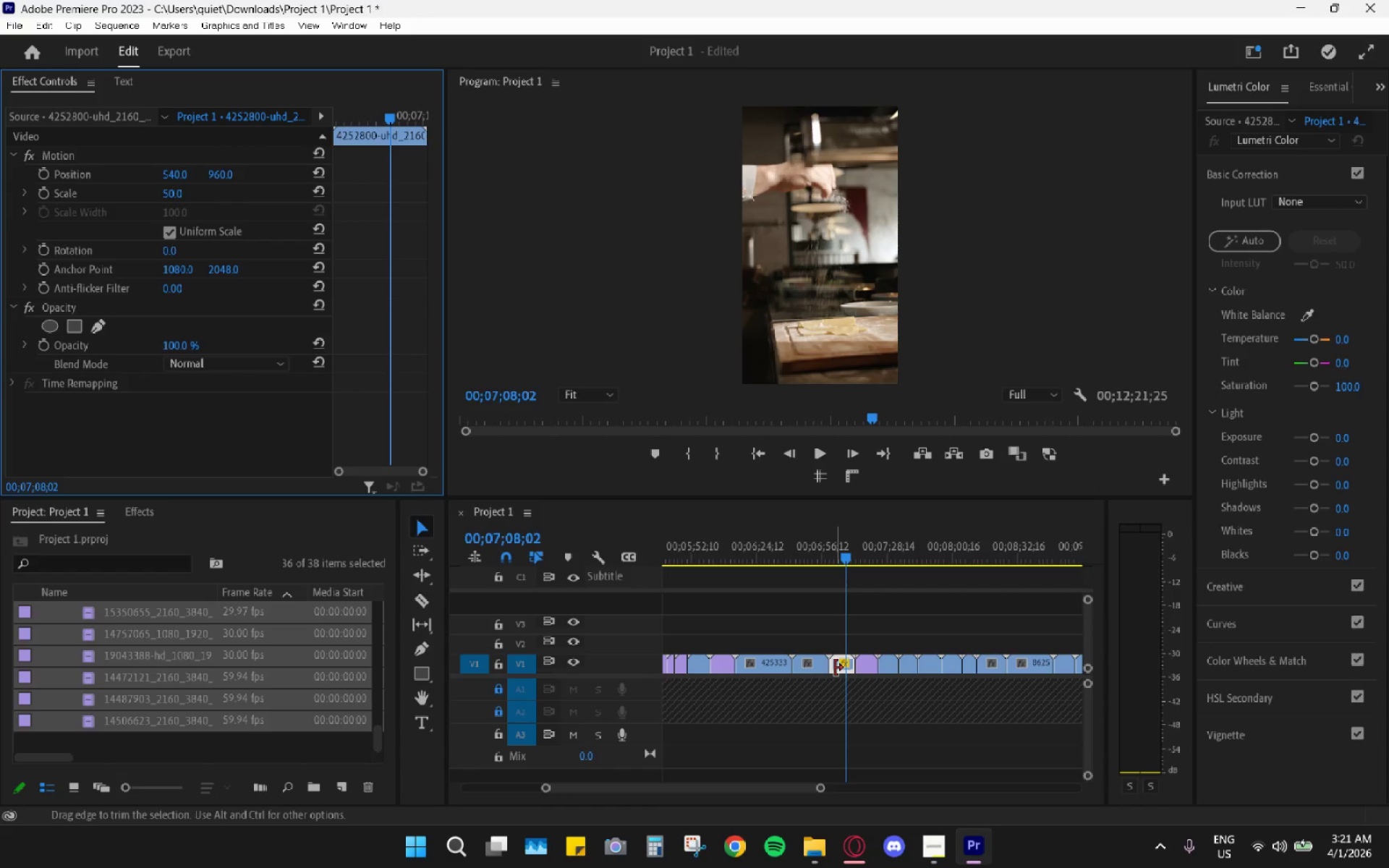 
left_click_drag(start_coordinate=[840, 669], to_coordinate=[883, 663])
 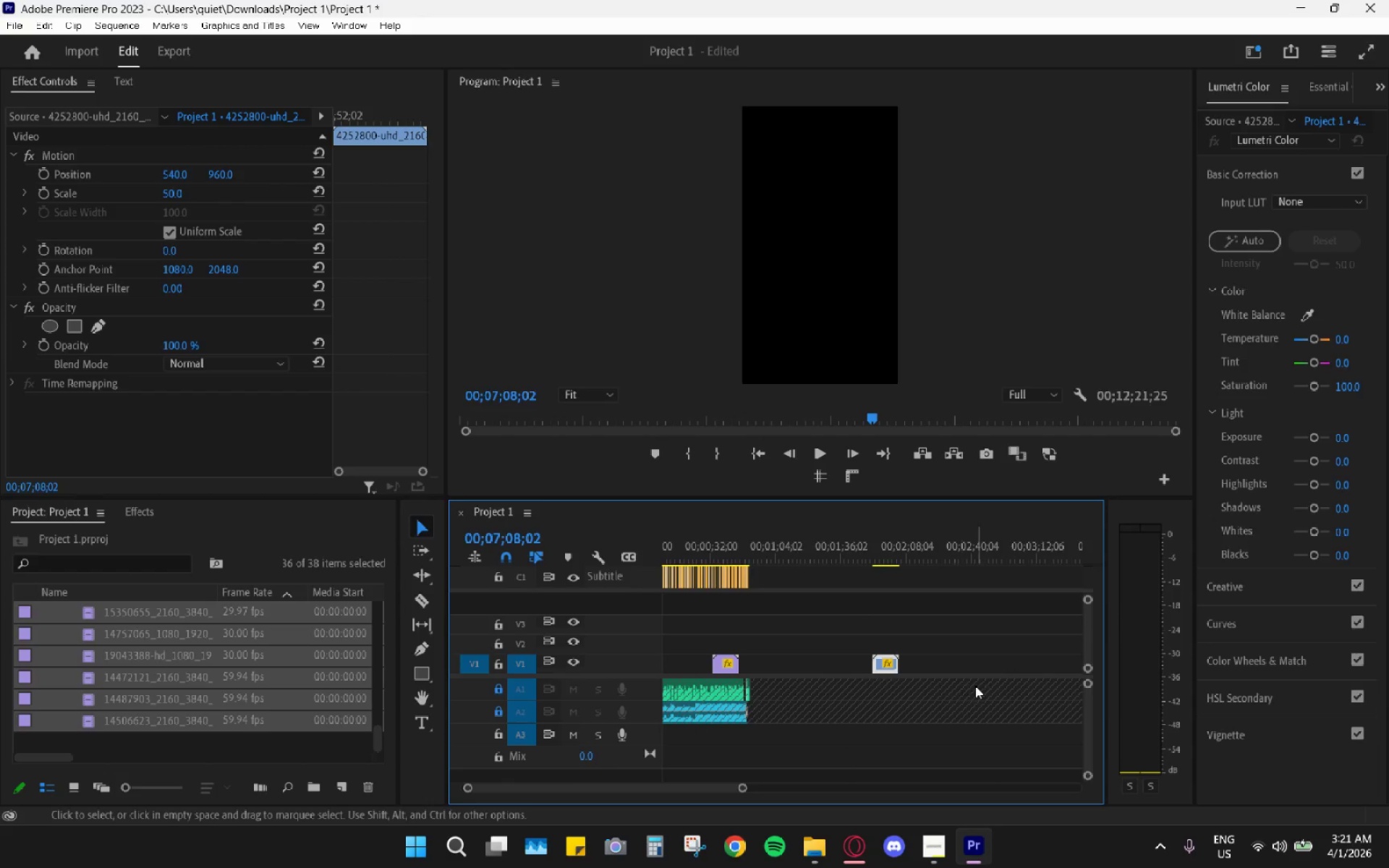 
scroll: coordinate [953, 692], scroll_direction: down, amount: 10.0
 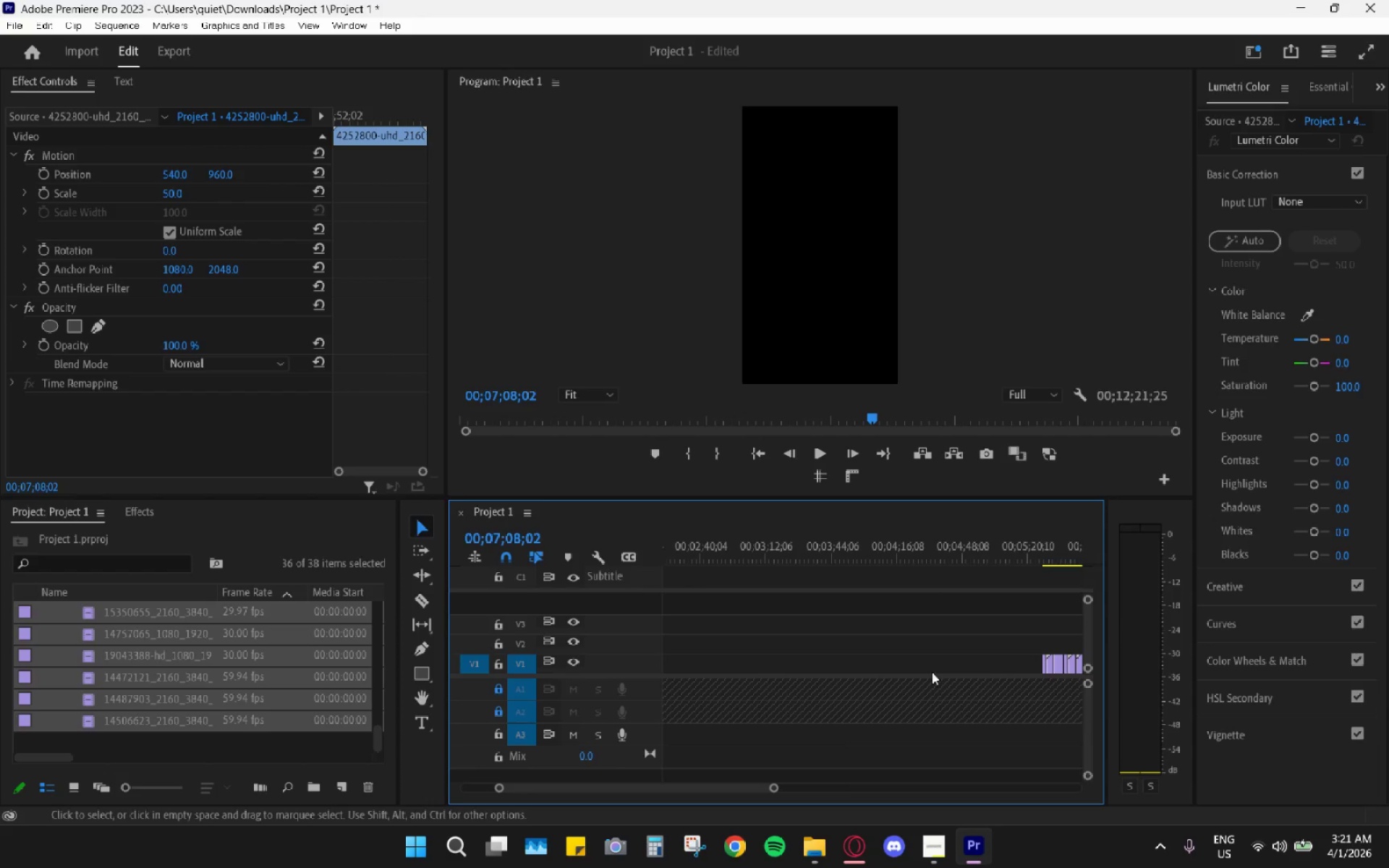 
hold_key(key=AltLeft, duration=0.56)
scroll: coordinate [928, 661], scroll_direction: down, amount: 10.0
 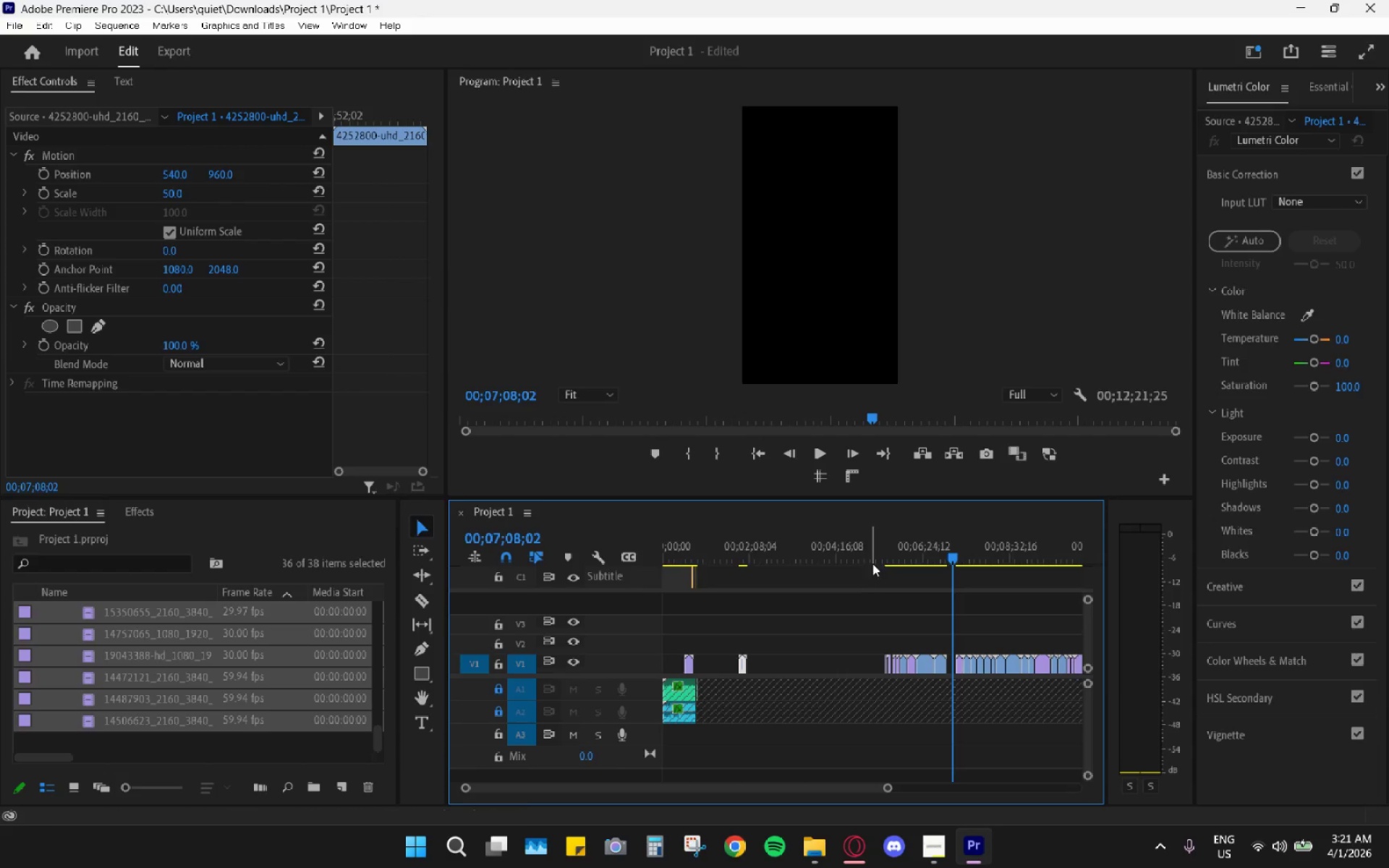 
left_click_drag(start_coordinate=[887, 555], to_coordinate=[899, 551])
 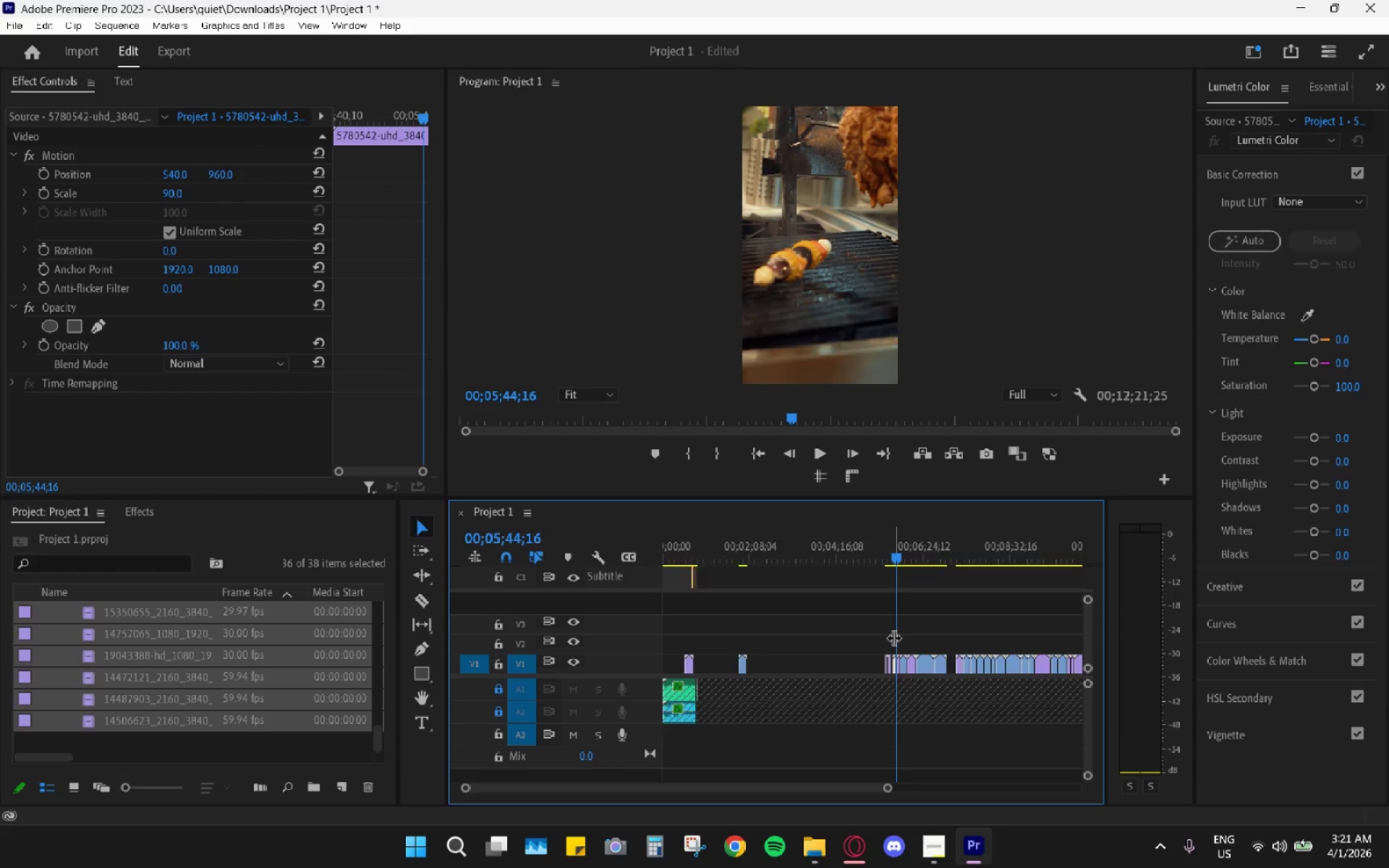 
hold_key(key=AltLeft, duration=1.16)
scroll: coordinate [884, 651], scroll_direction: up, amount: 21.0
 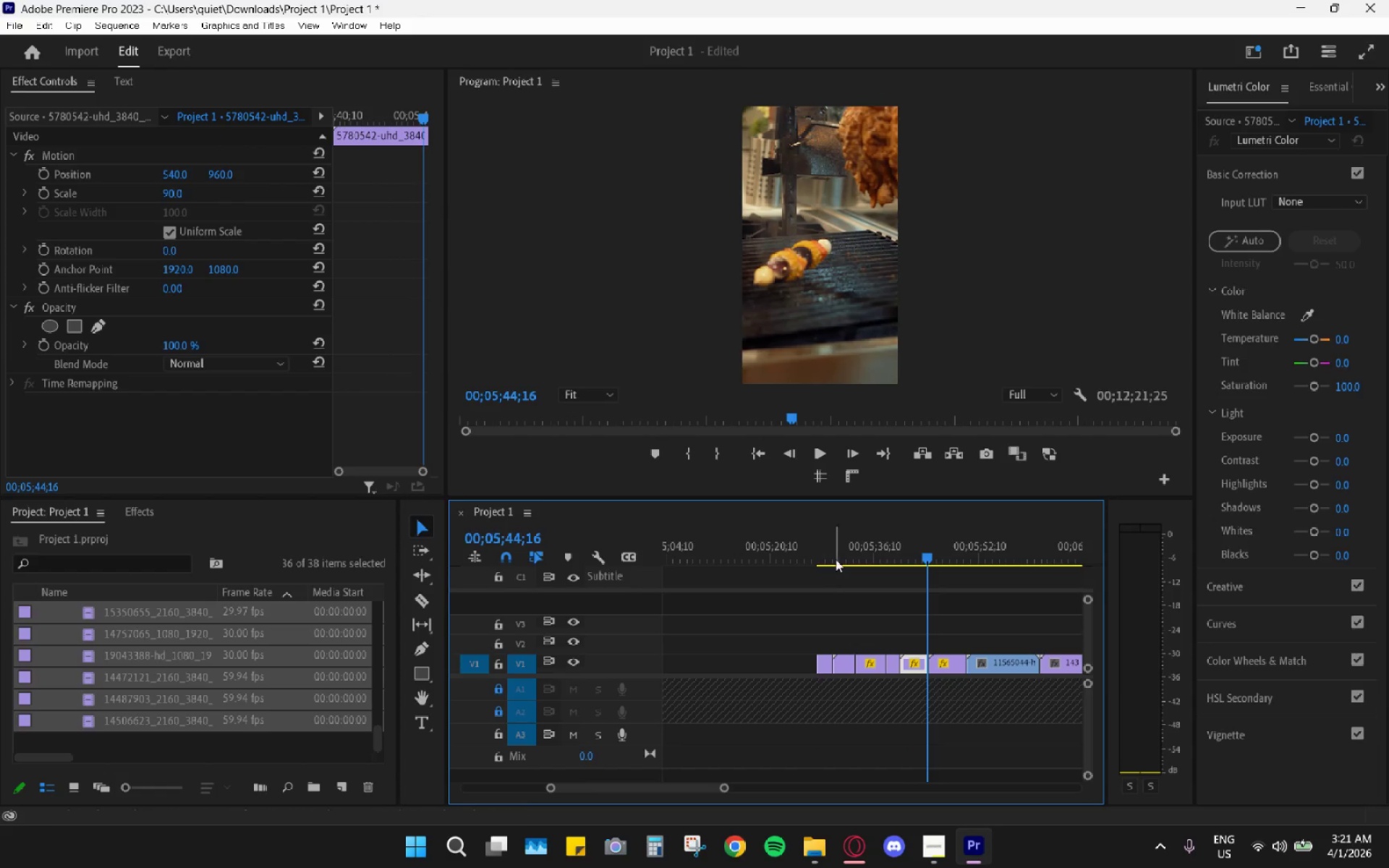 
left_click([845, 545])
 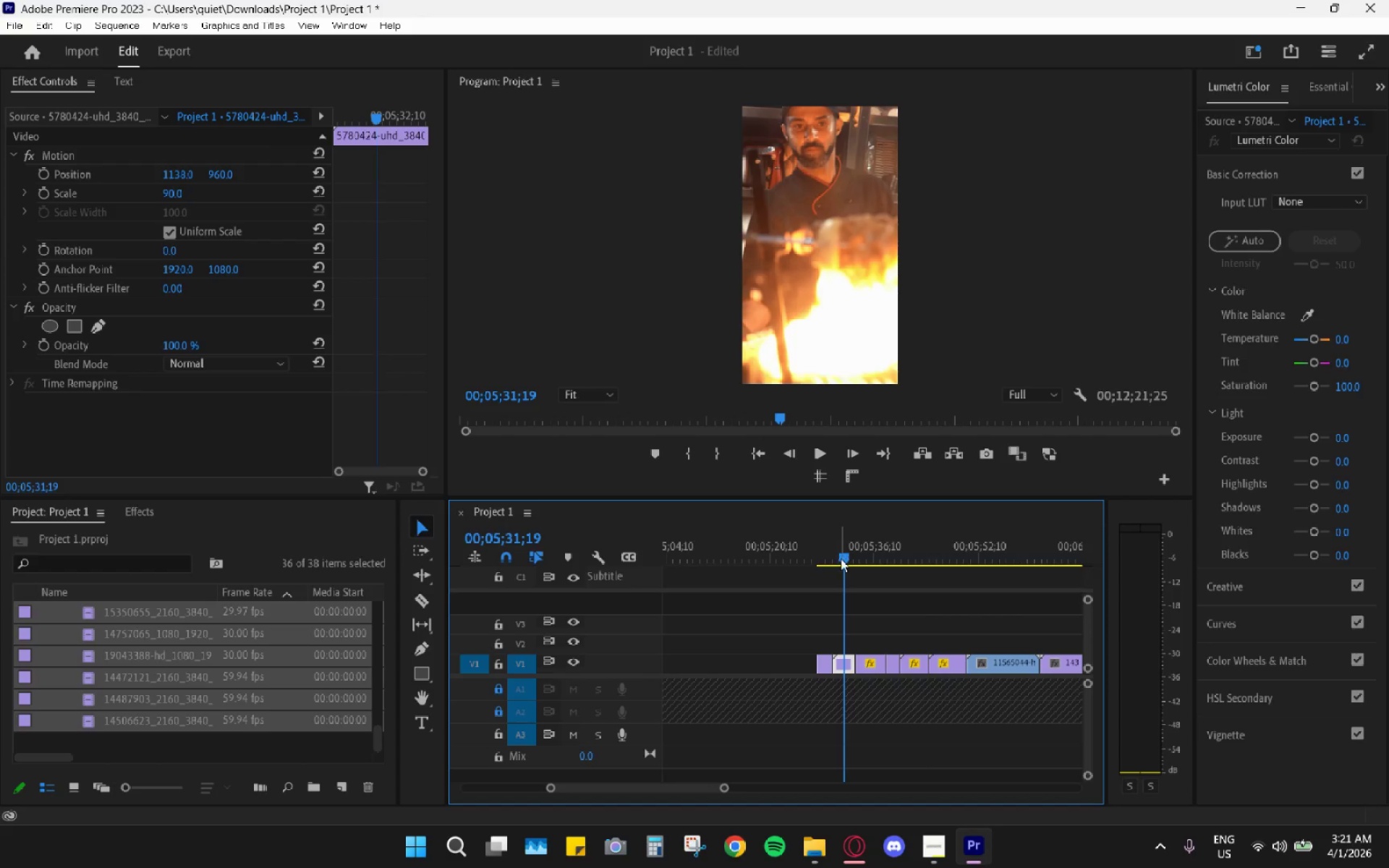 
key(Space)
 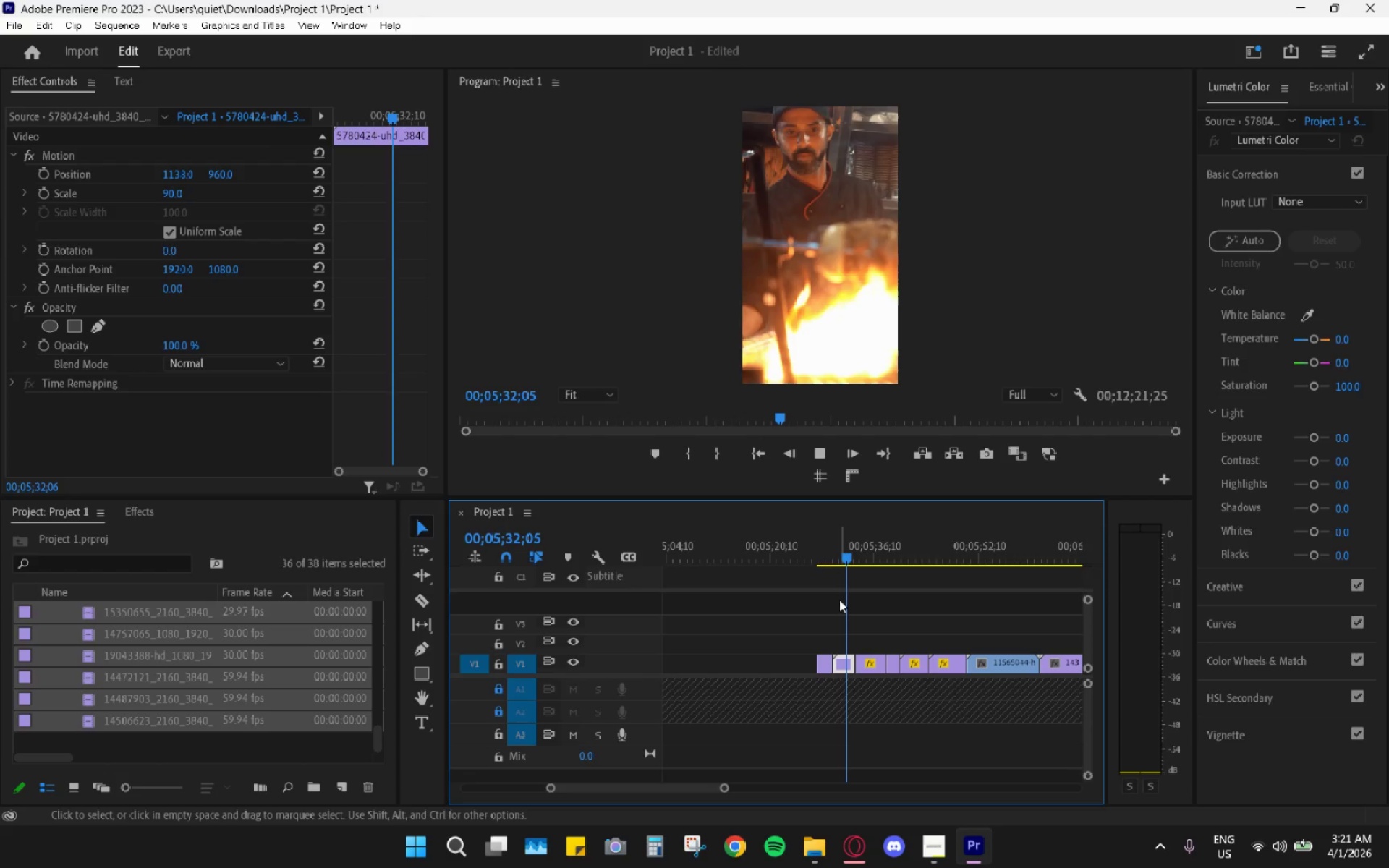 
key(Space)
 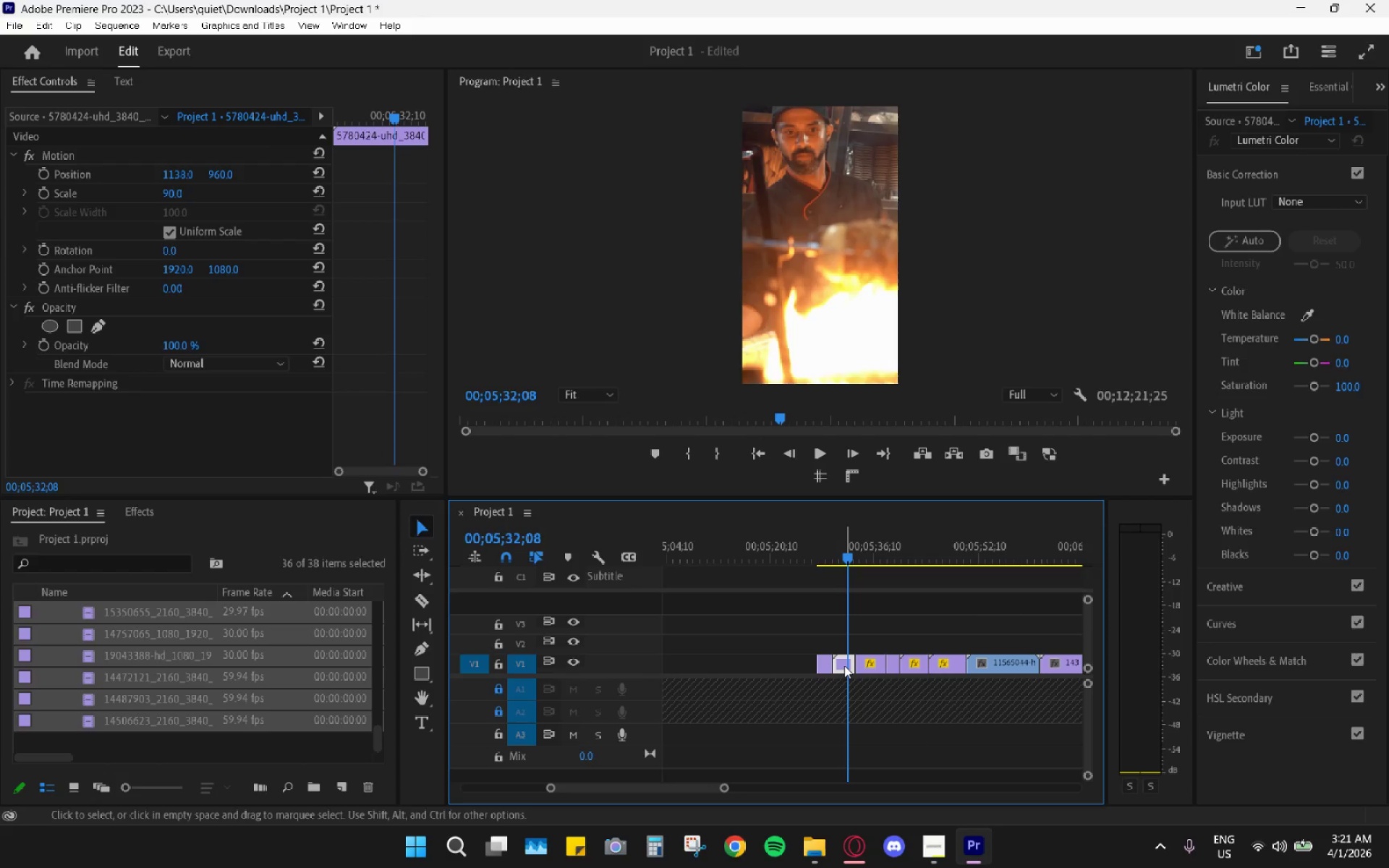 
left_click_drag(start_coordinate=[844, 665], to_coordinate=[709, 639])
 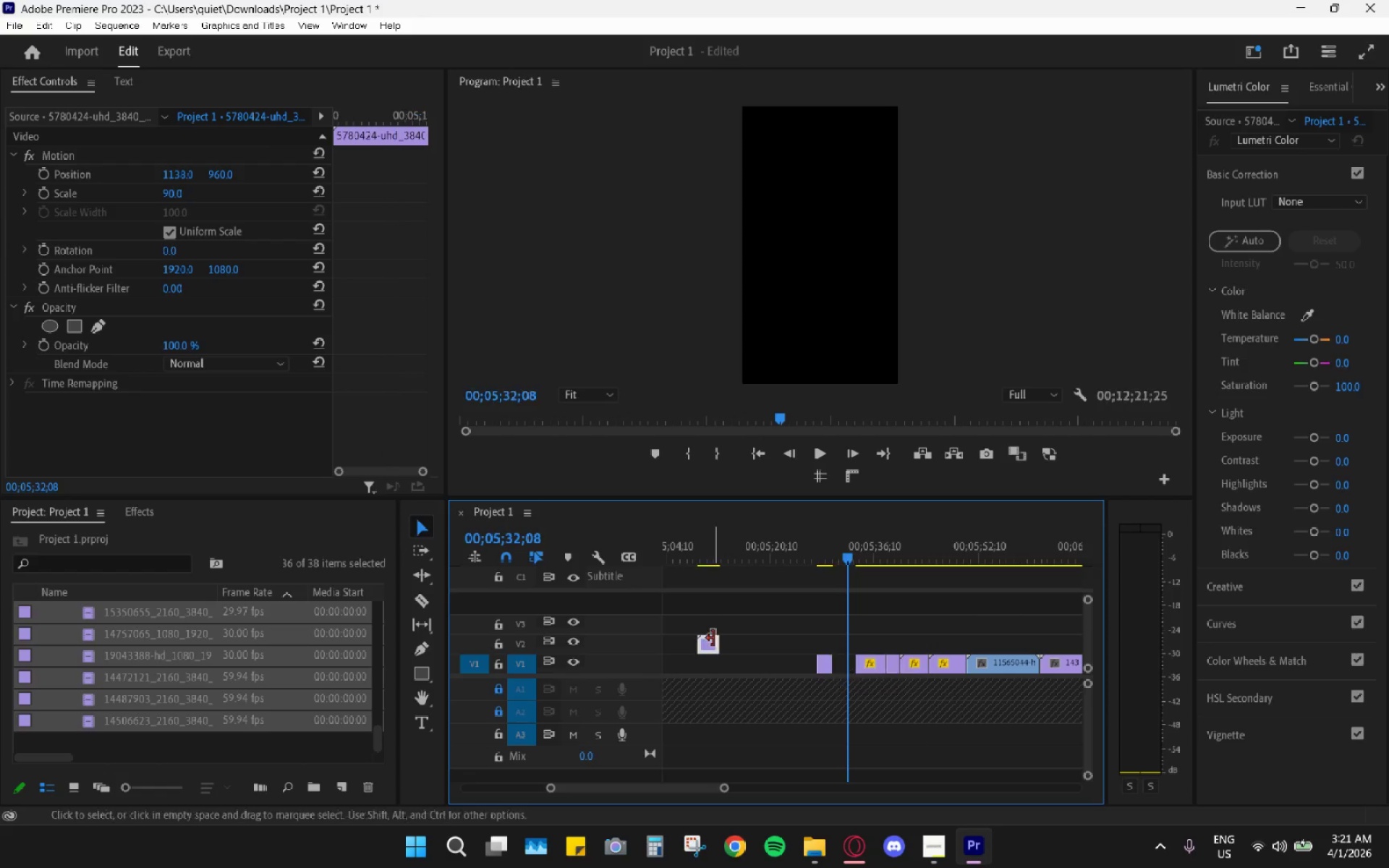 
scroll: coordinate [783, 658], scroll_direction: up, amount: 10.0
 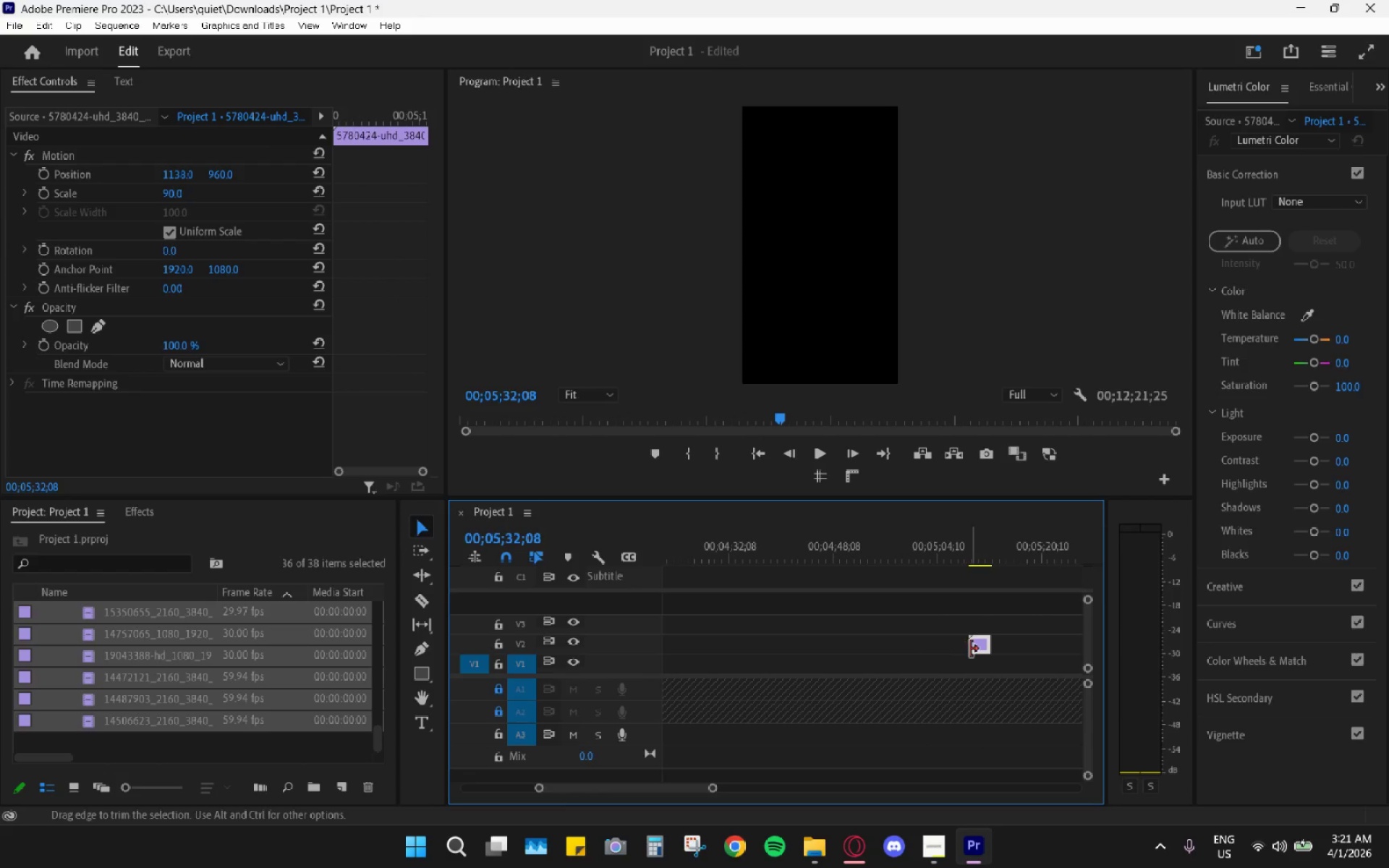 
left_click_drag(start_coordinate=[974, 647], to_coordinate=[934, 647])
 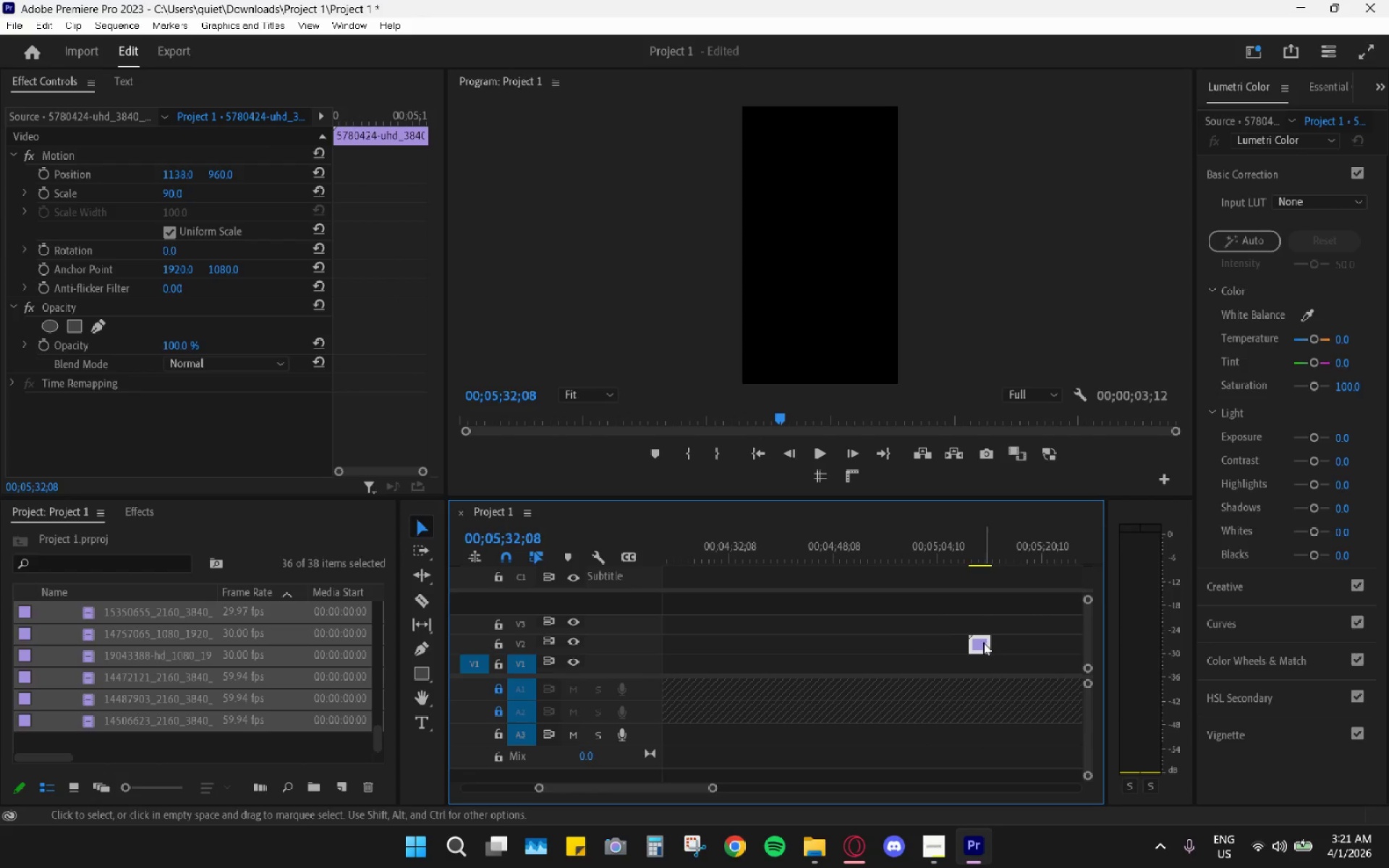 
left_click_drag(start_coordinate=[977, 644], to_coordinate=[726, 654])
 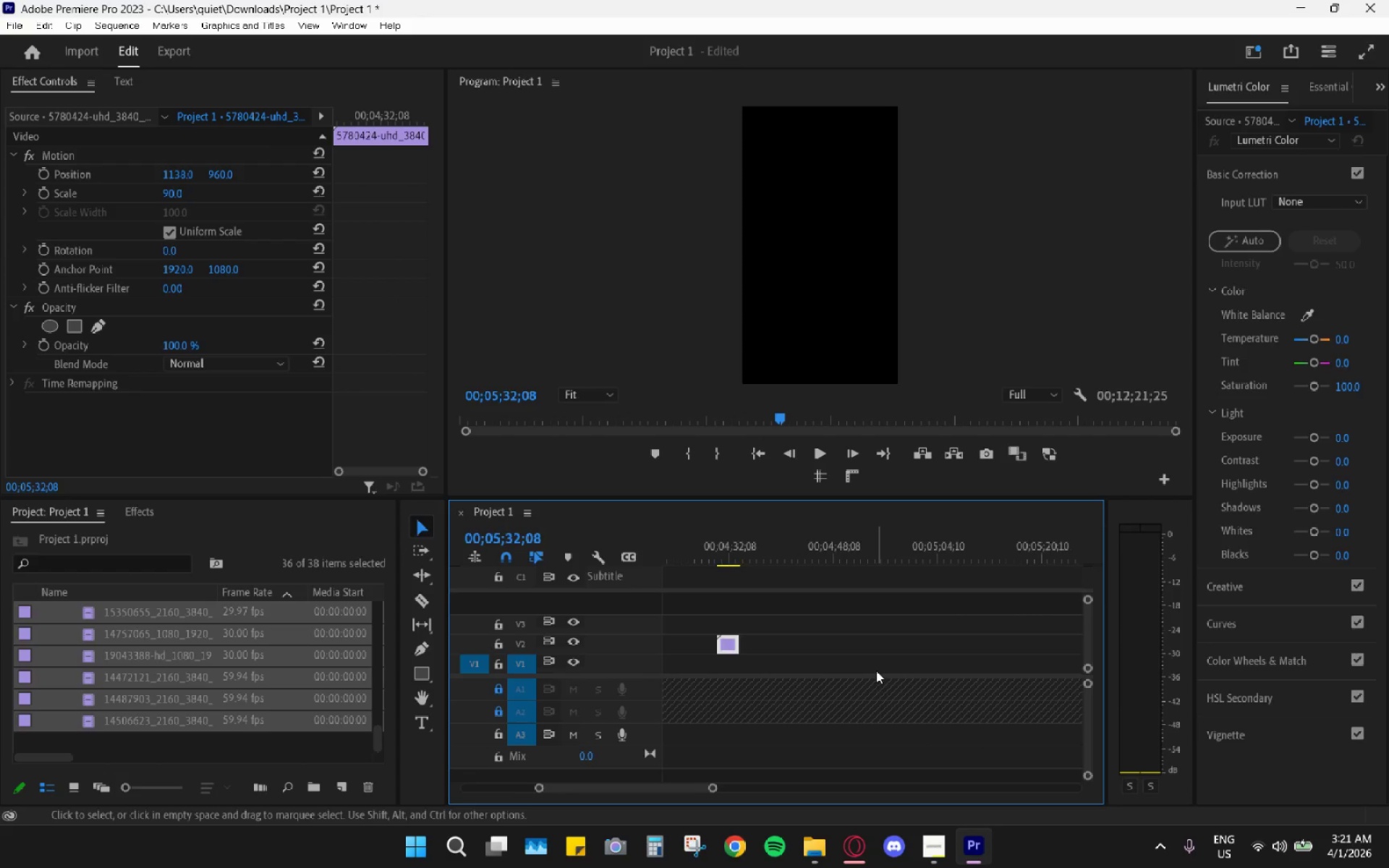 
scroll: coordinate [880, 671], scroll_direction: down, amount: 3.0
 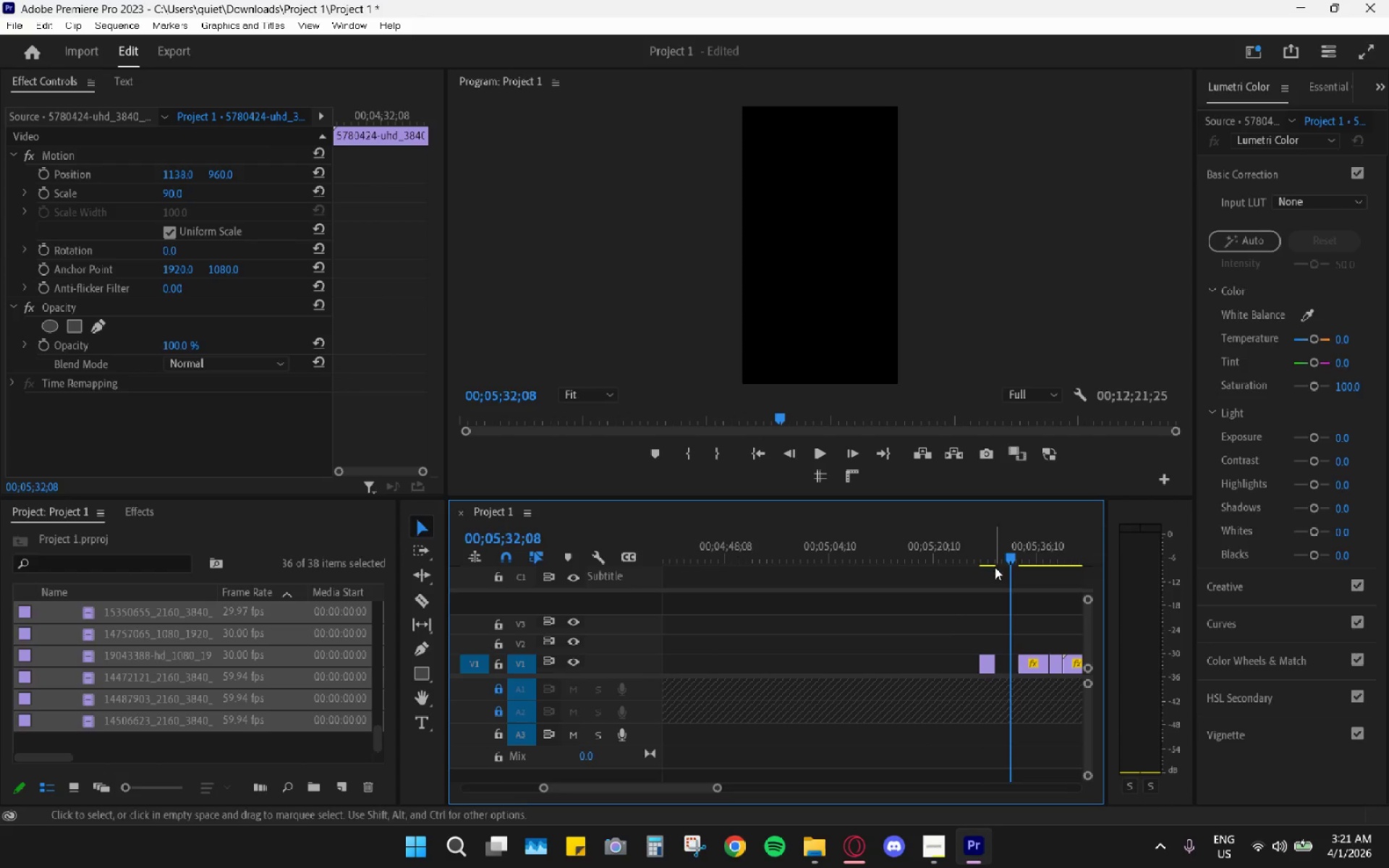 
left_click_drag(start_coordinate=[1027, 548], to_coordinate=[1031, 548])
 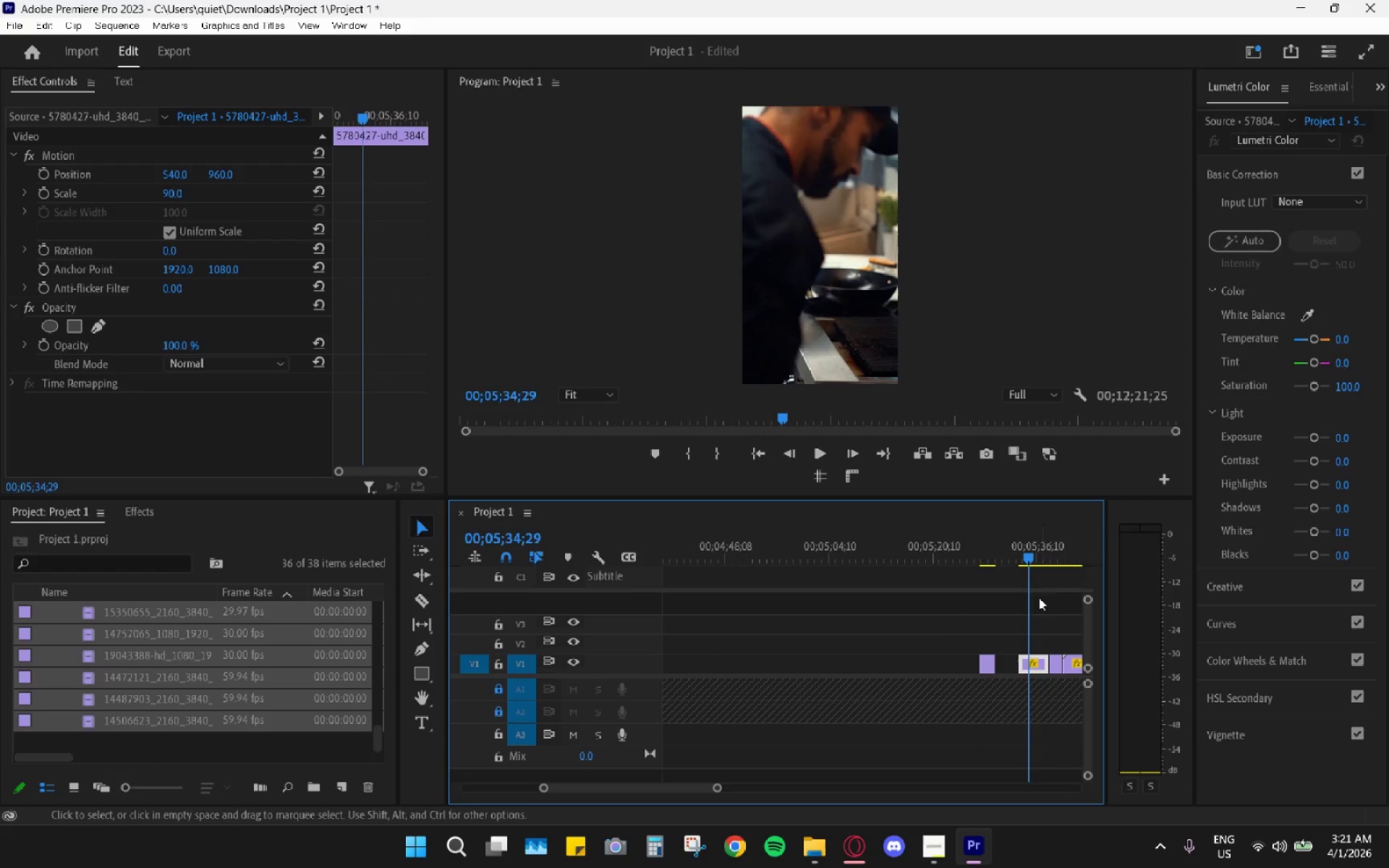 
key(Space)
 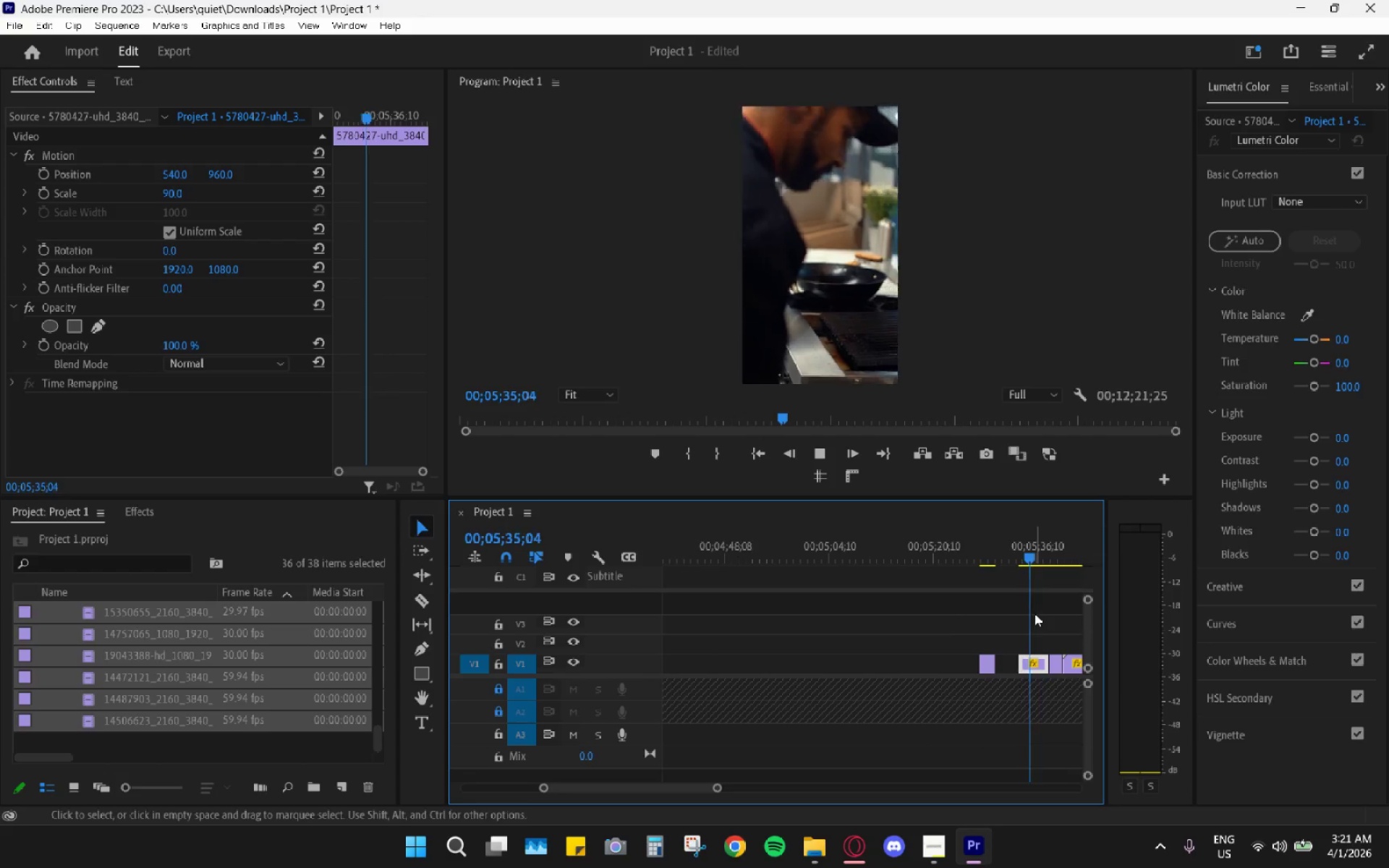 
scroll: coordinate [1031, 618], scroll_direction: down, amount: 3.0
 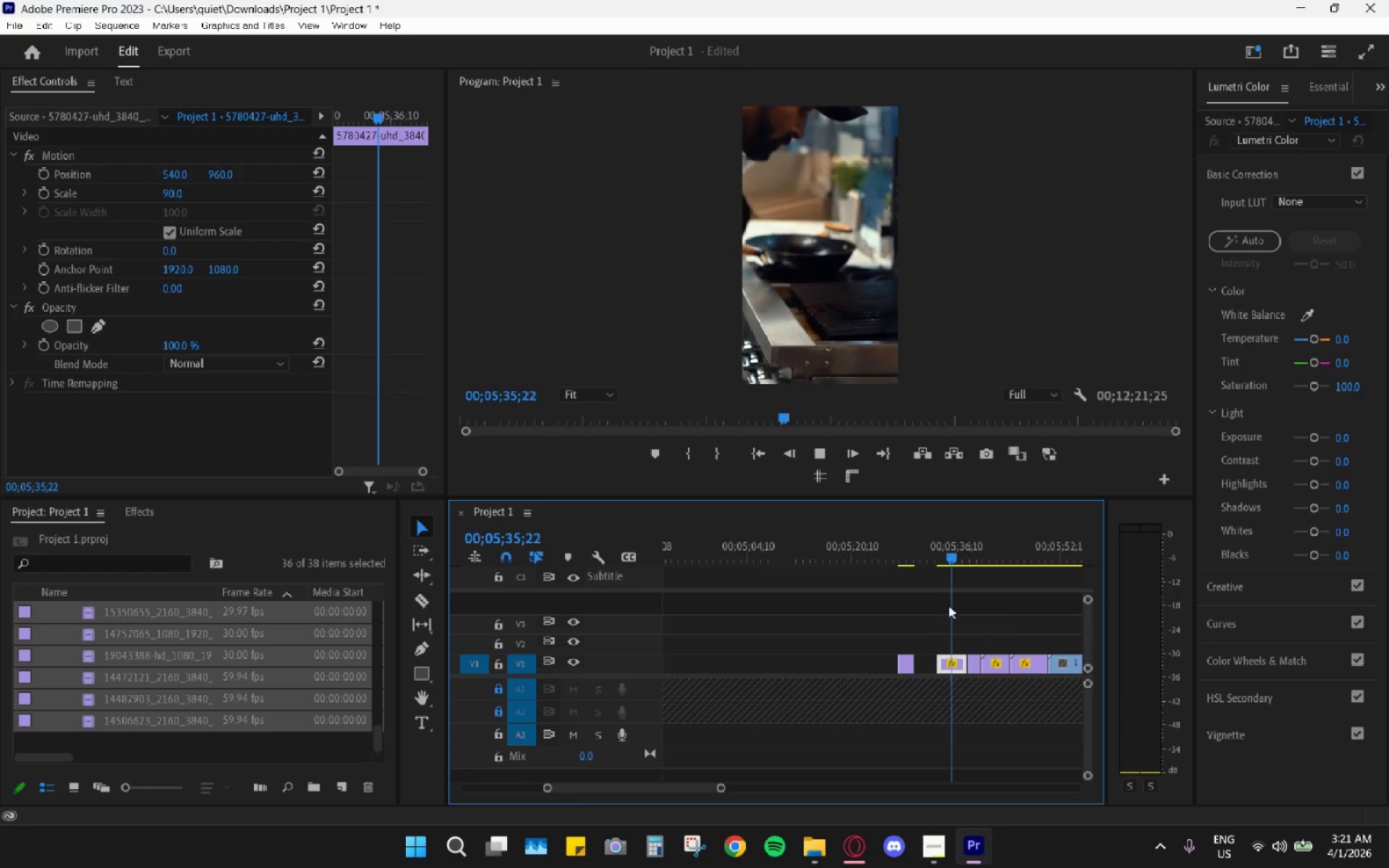 
key(Space)
 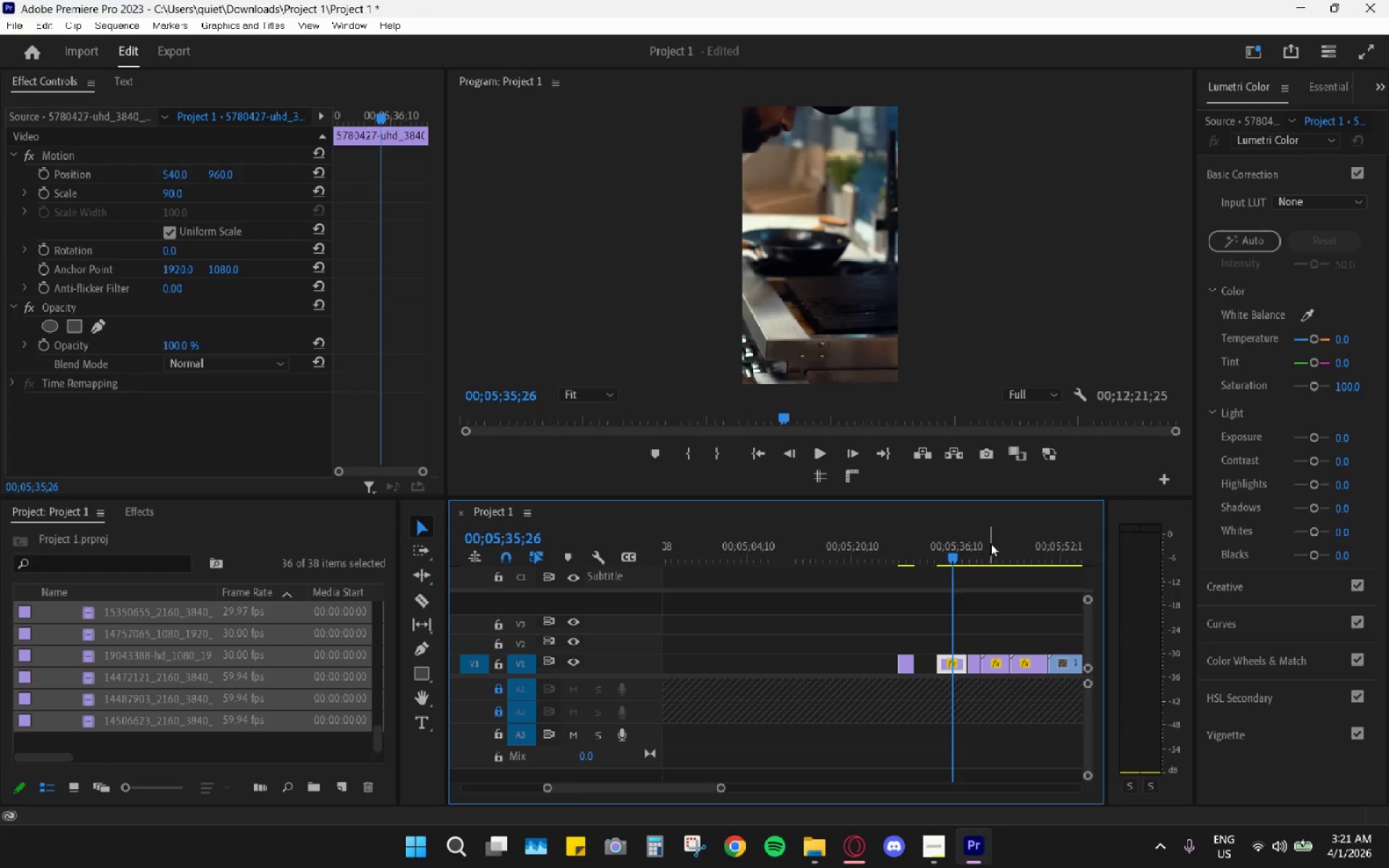 
left_click_drag(start_coordinate=[990, 543], to_coordinate=[913, 563])
 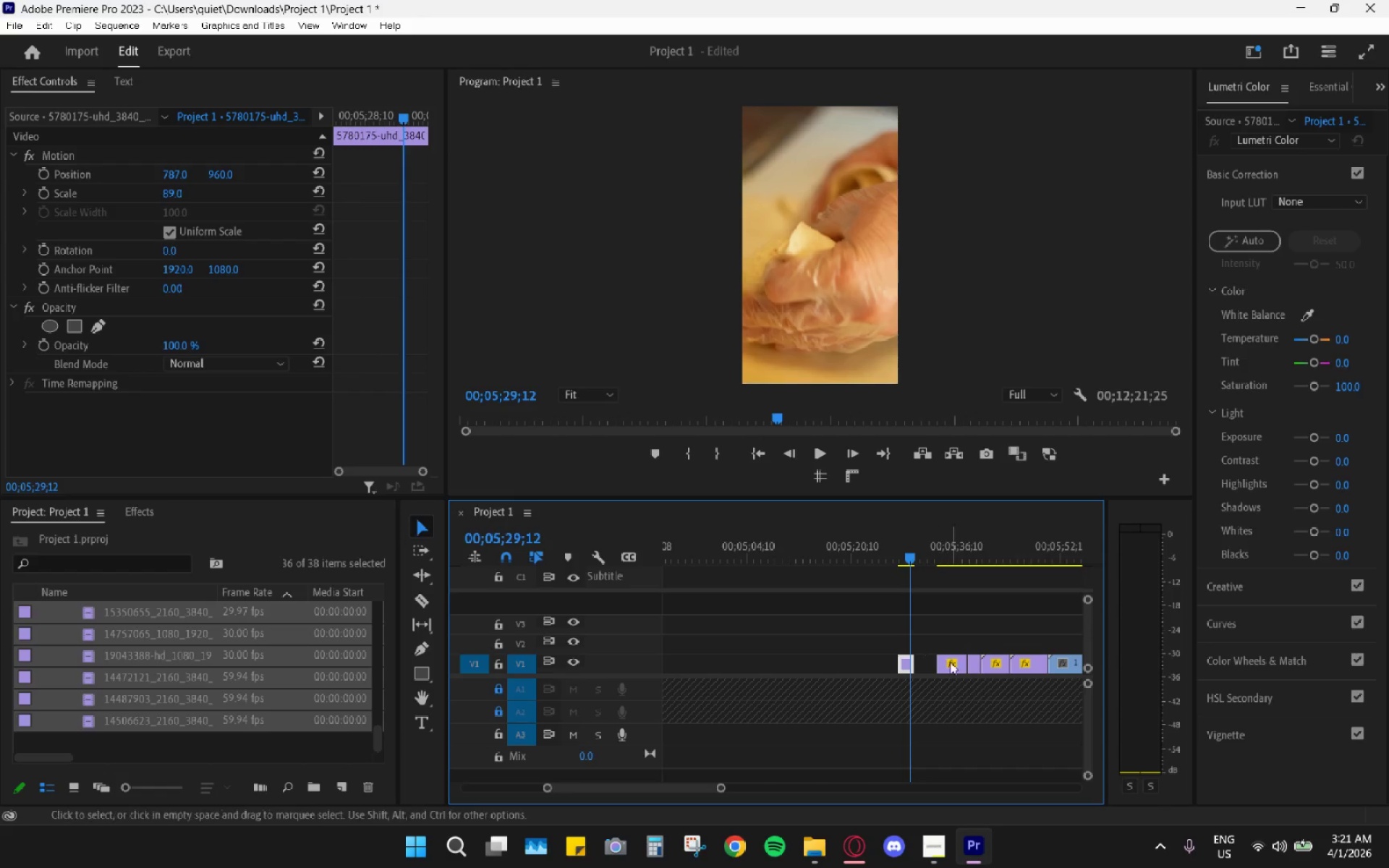 
left_click_drag(start_coordinate=[951, 662], to_coordinate=[930, 660])
 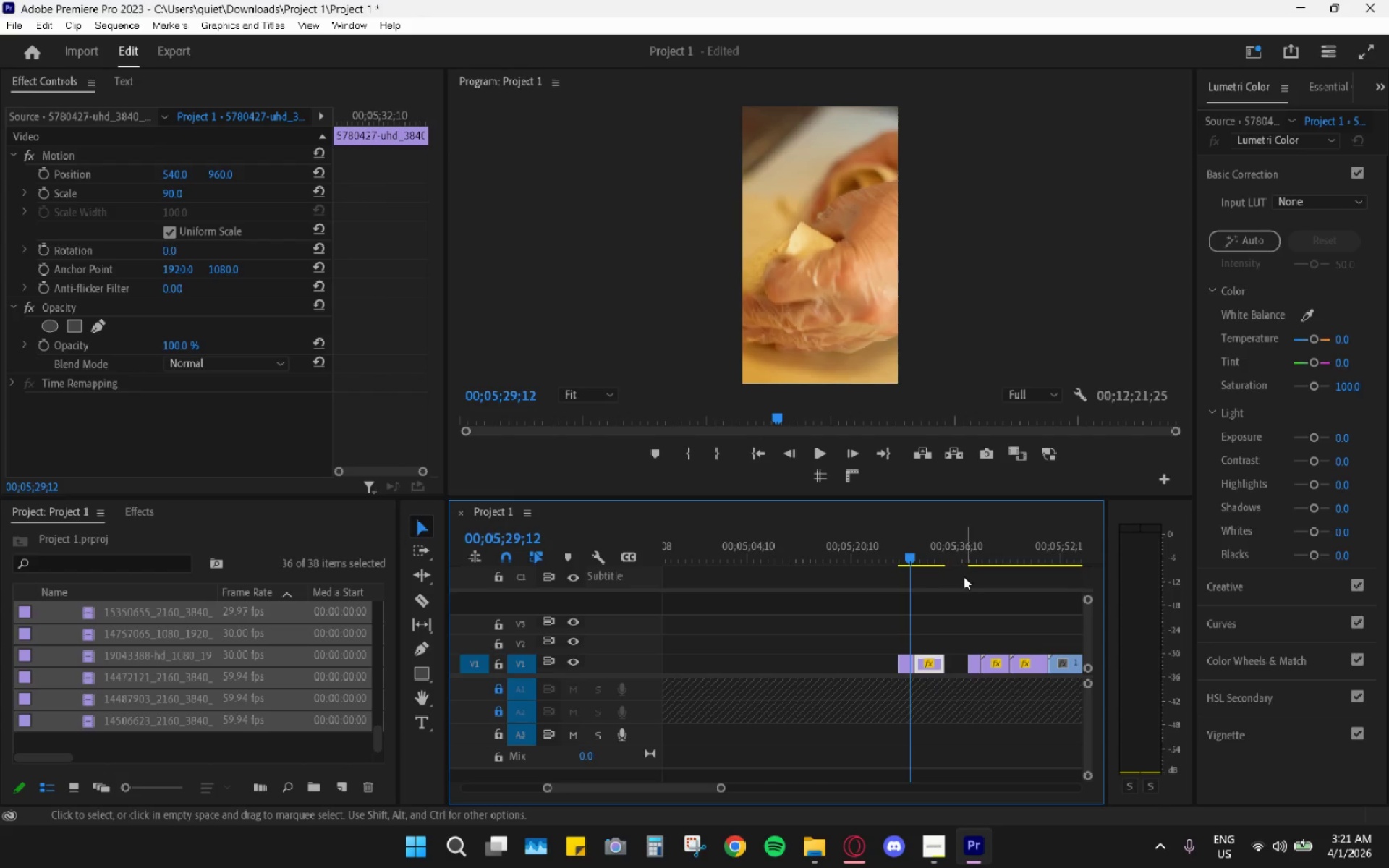 
left_click_drag(start_coordinate=[967, 569], to_coordinate=[973, 573])
 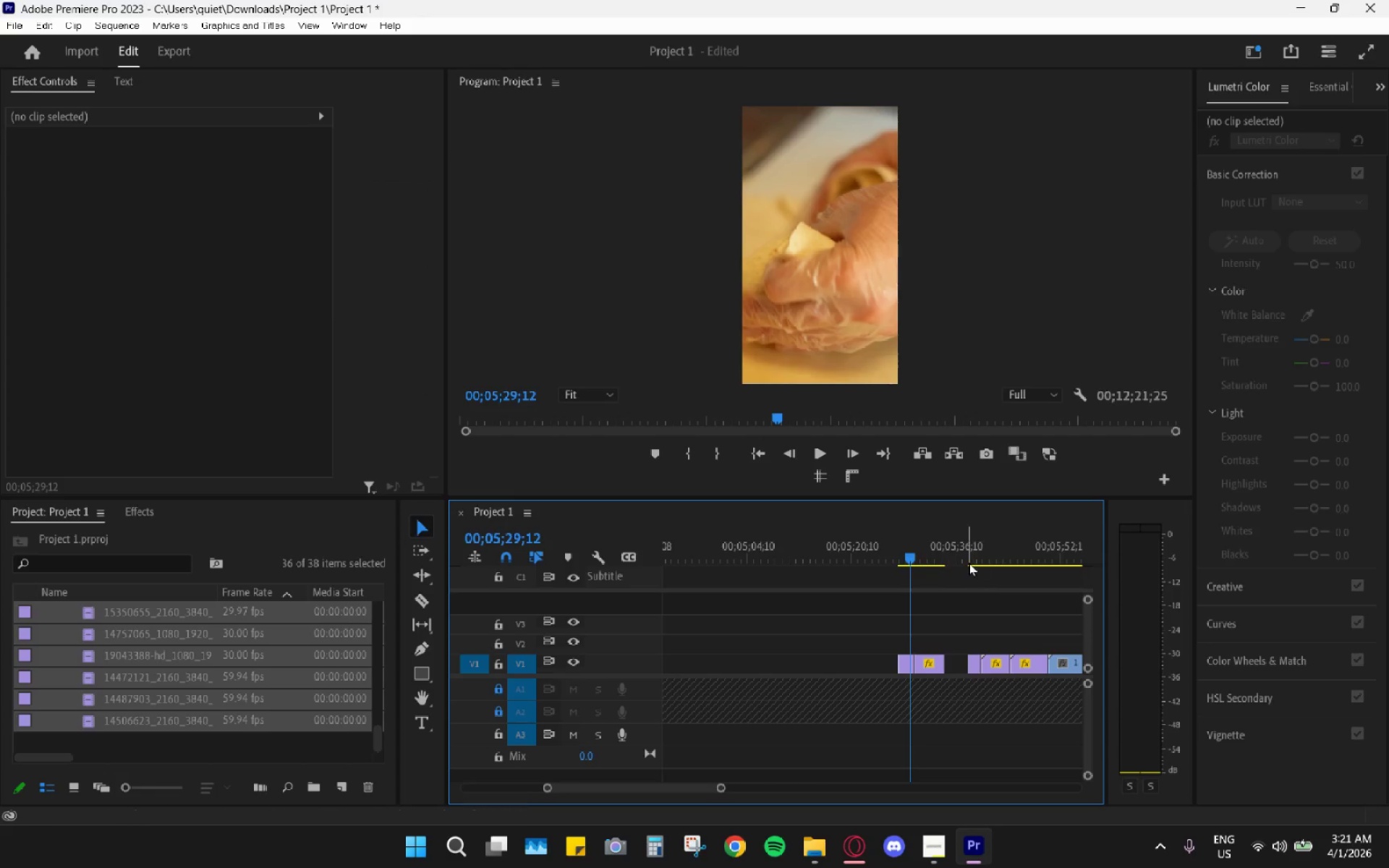 
left_click_drag(start_coordinate=[969, 557], to_coordinate=[978, 555])
 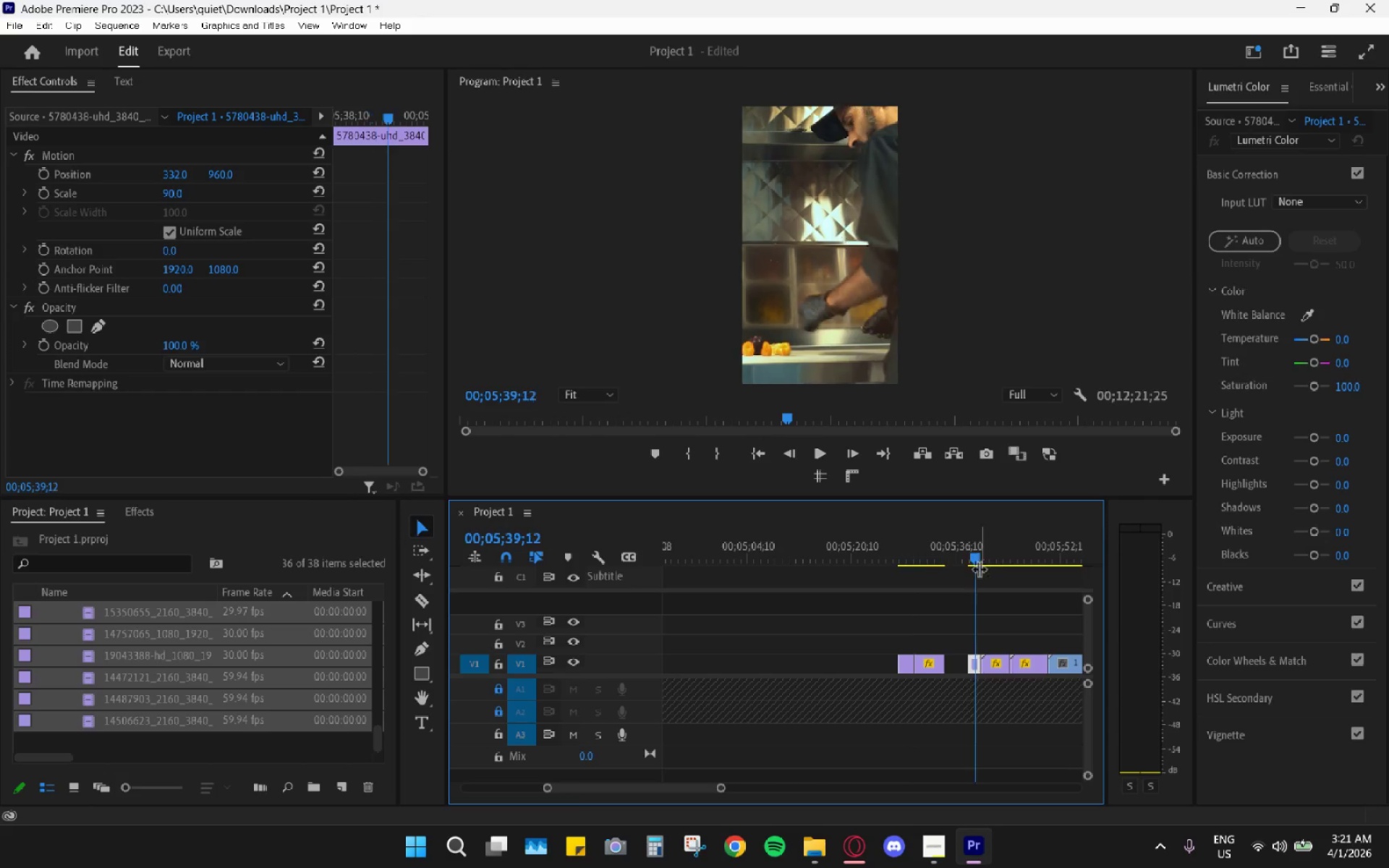 
key(Space)
 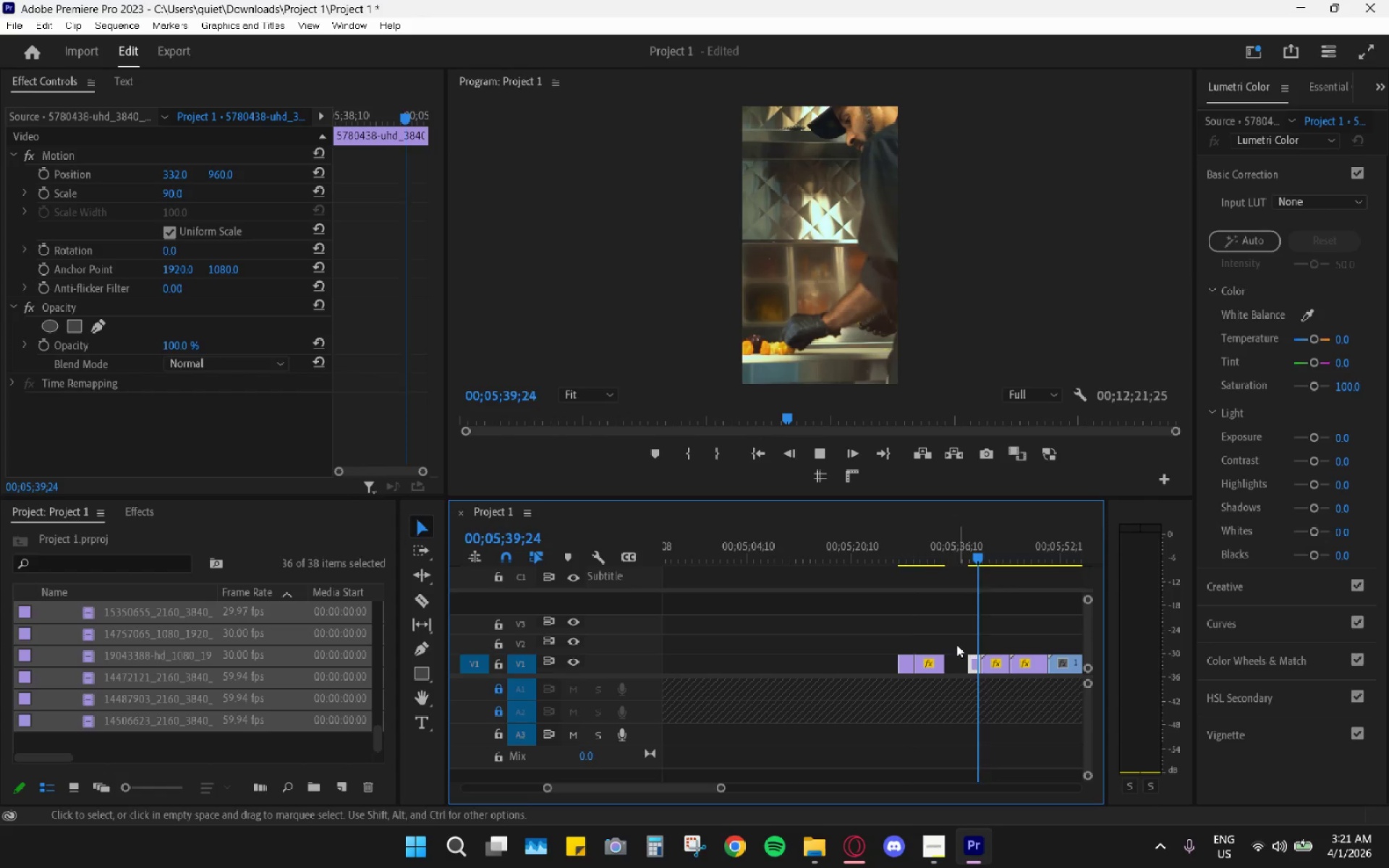 
key(Space)
 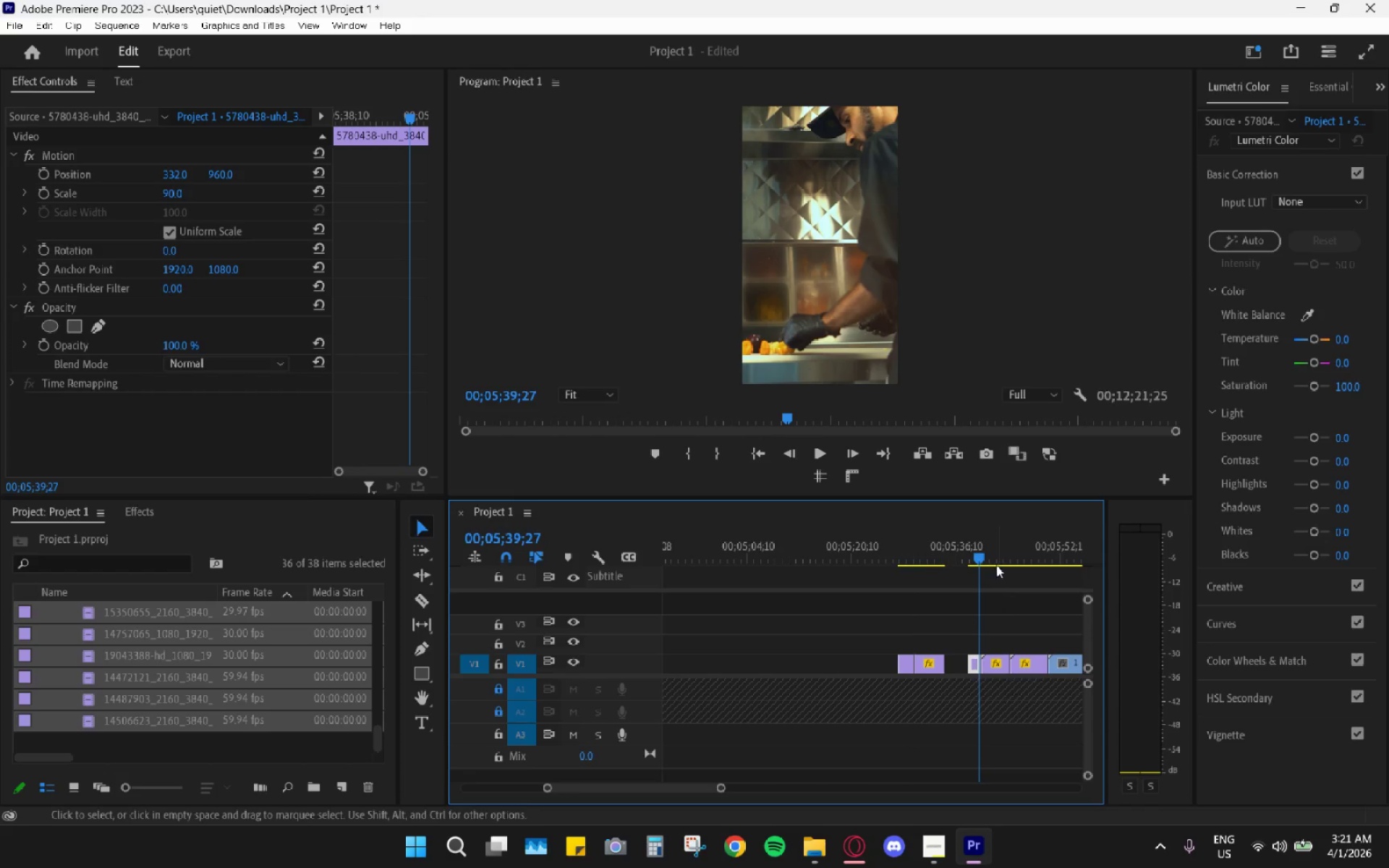 
left_click([998, 555])
 